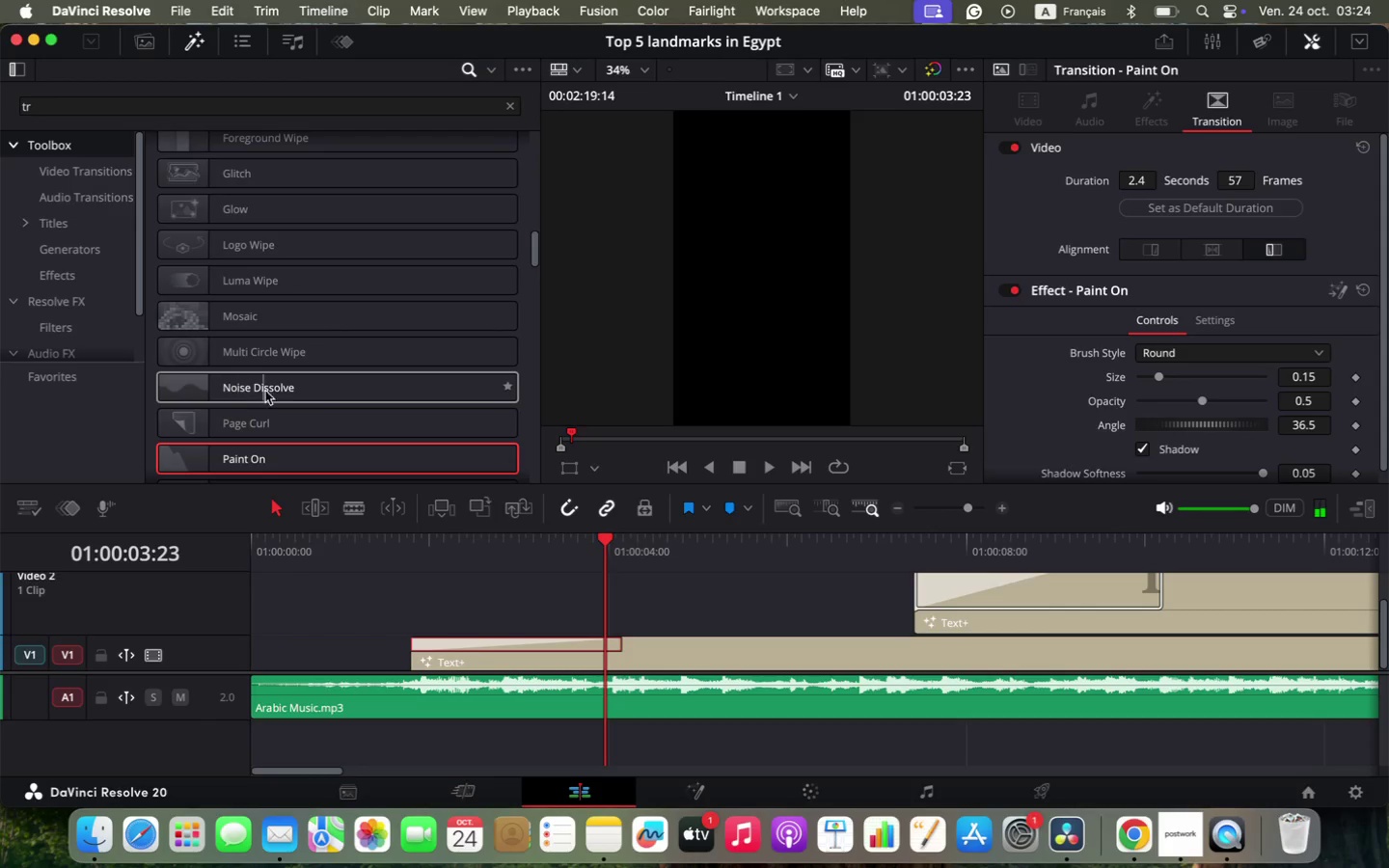 
scroll: coordinate [409, 401], scroll_direction: down, amount: 27.0
 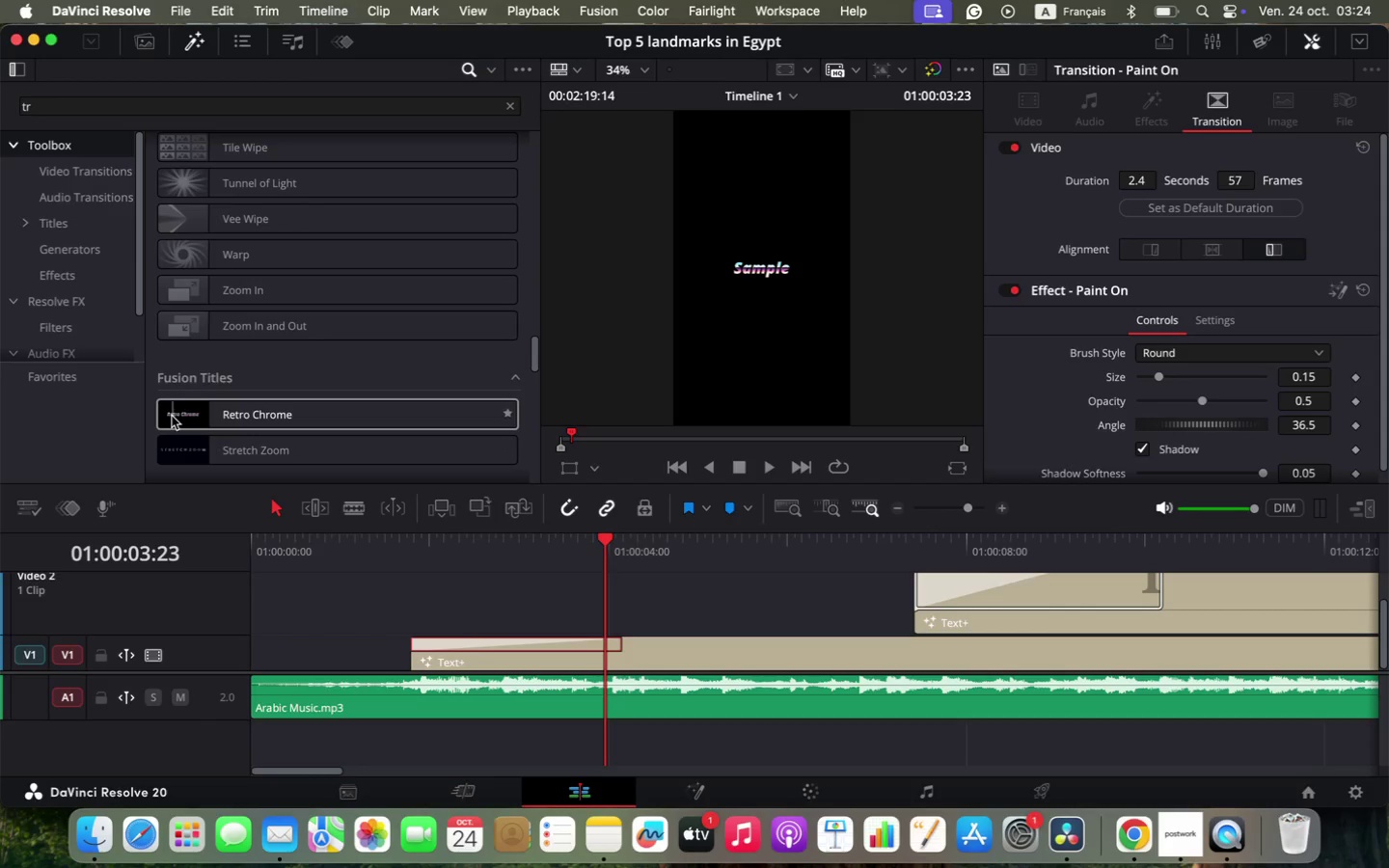 
scroll: coordinate [325, 386], scroll_direction: up, amount: 162.0
 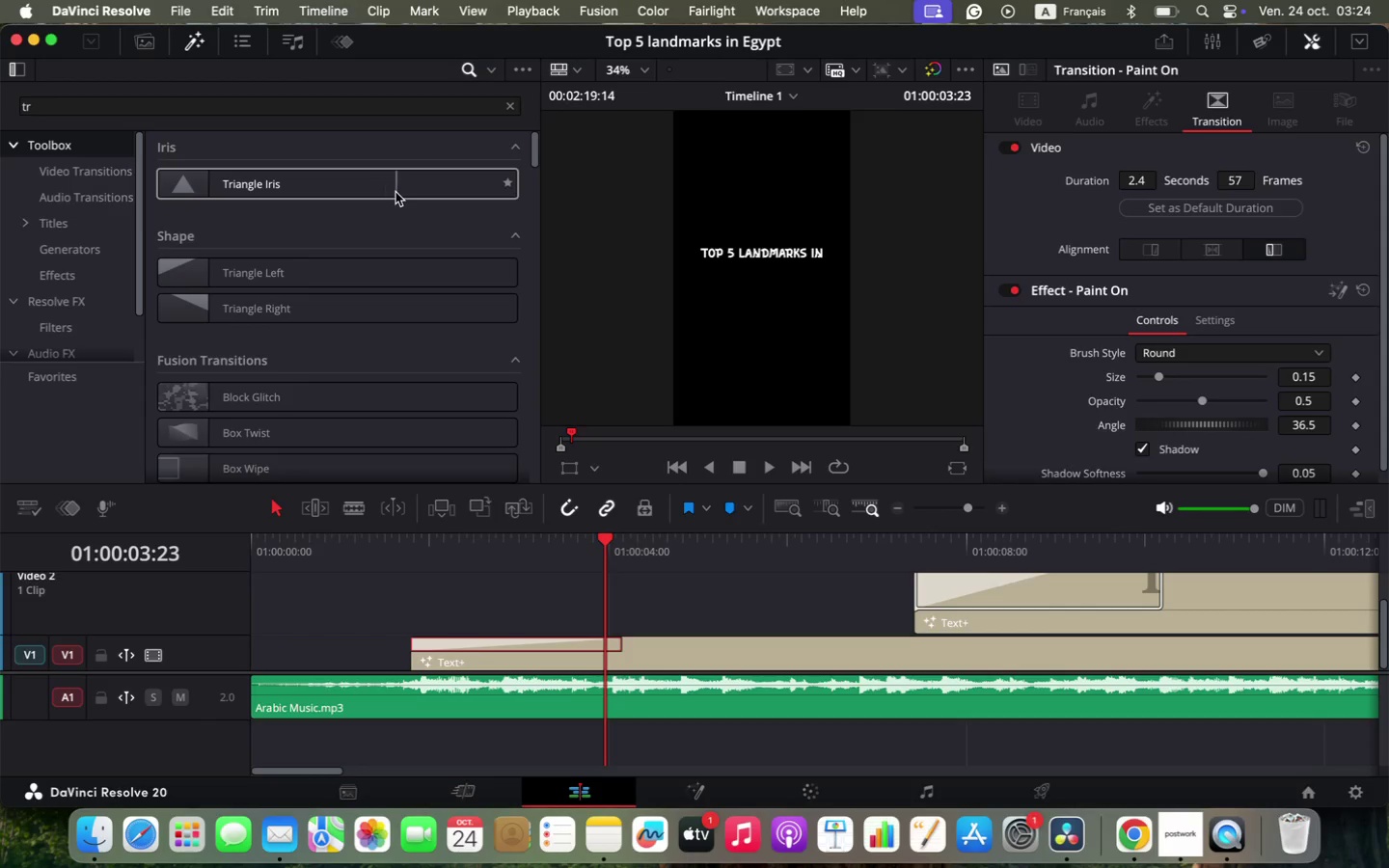 
left_click_drag(start_coordinate=[180, 173], to_coordinate=[460, 638])
 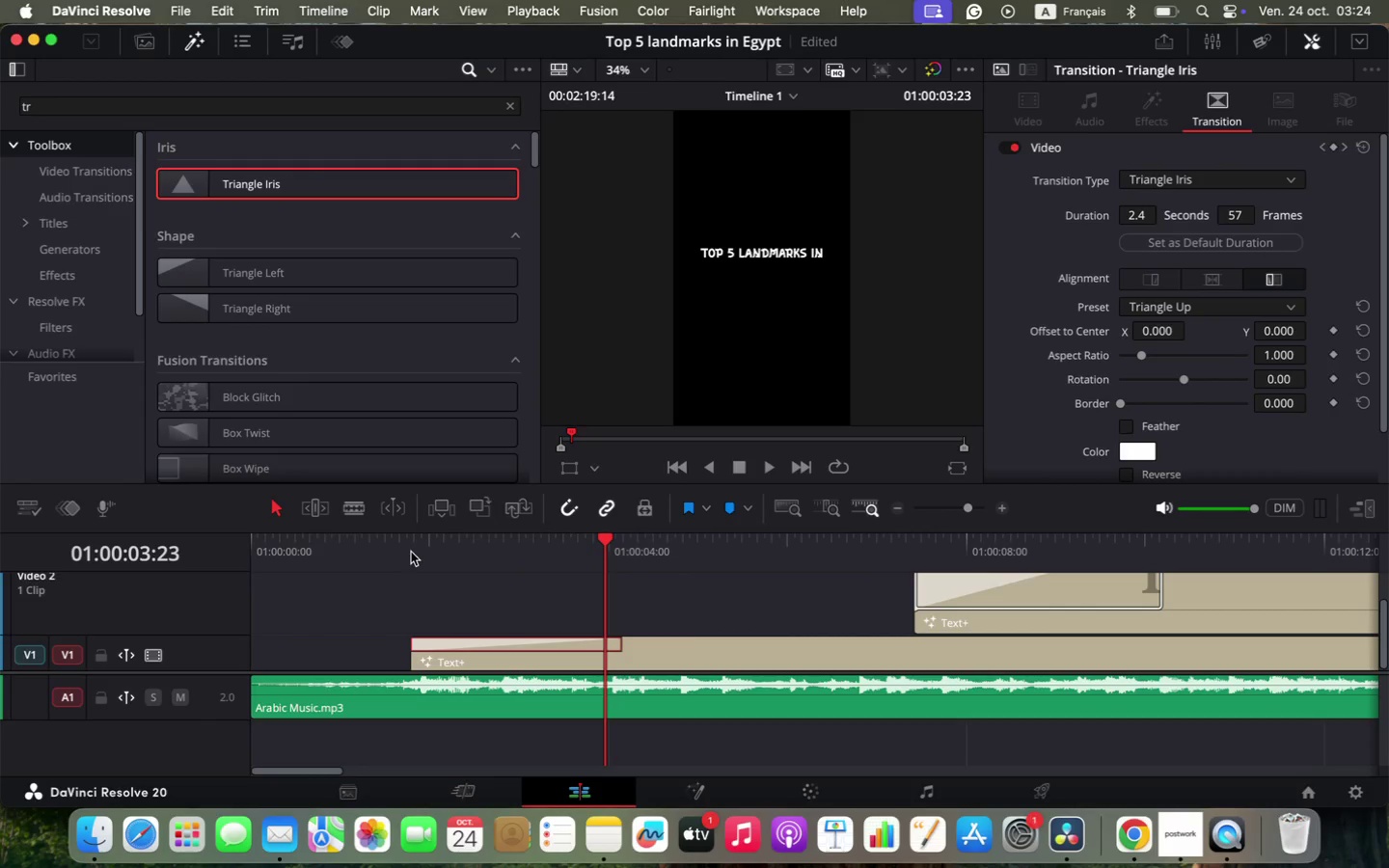 
left_click([408, 559])
 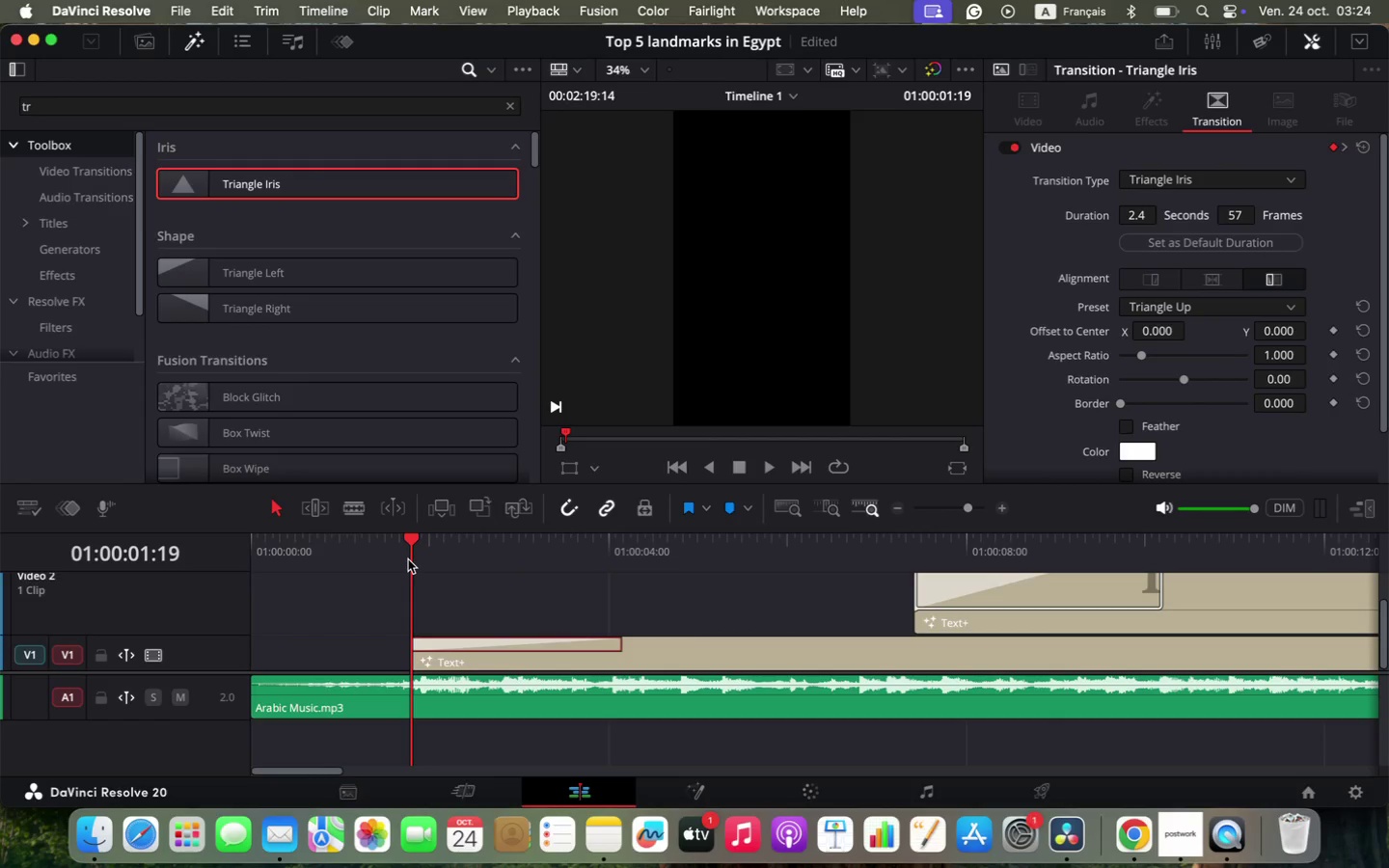 
key(Space)
 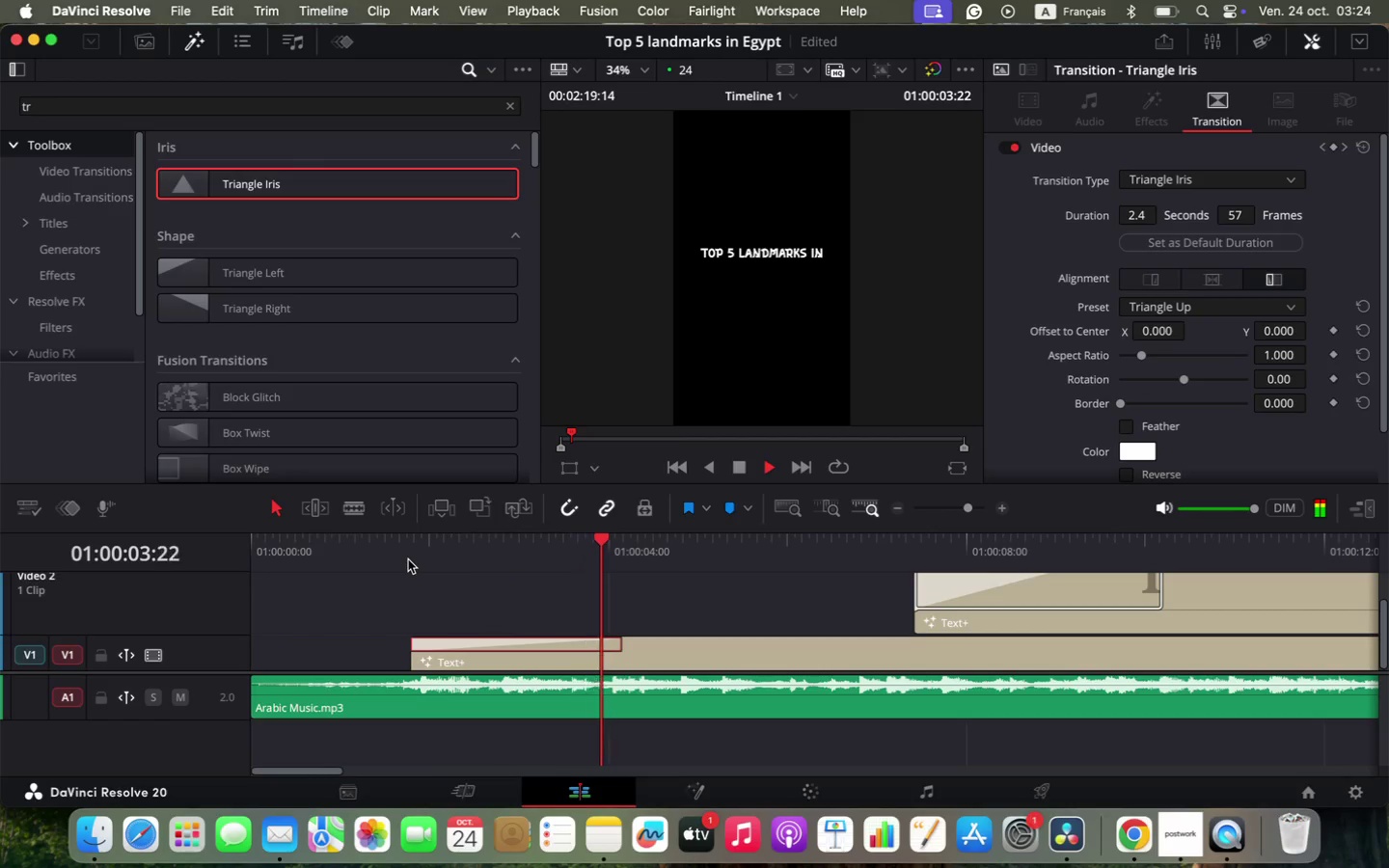 
left_click_drag(start_coordinate=[189, 269], to_coordinate=[426, 642])
 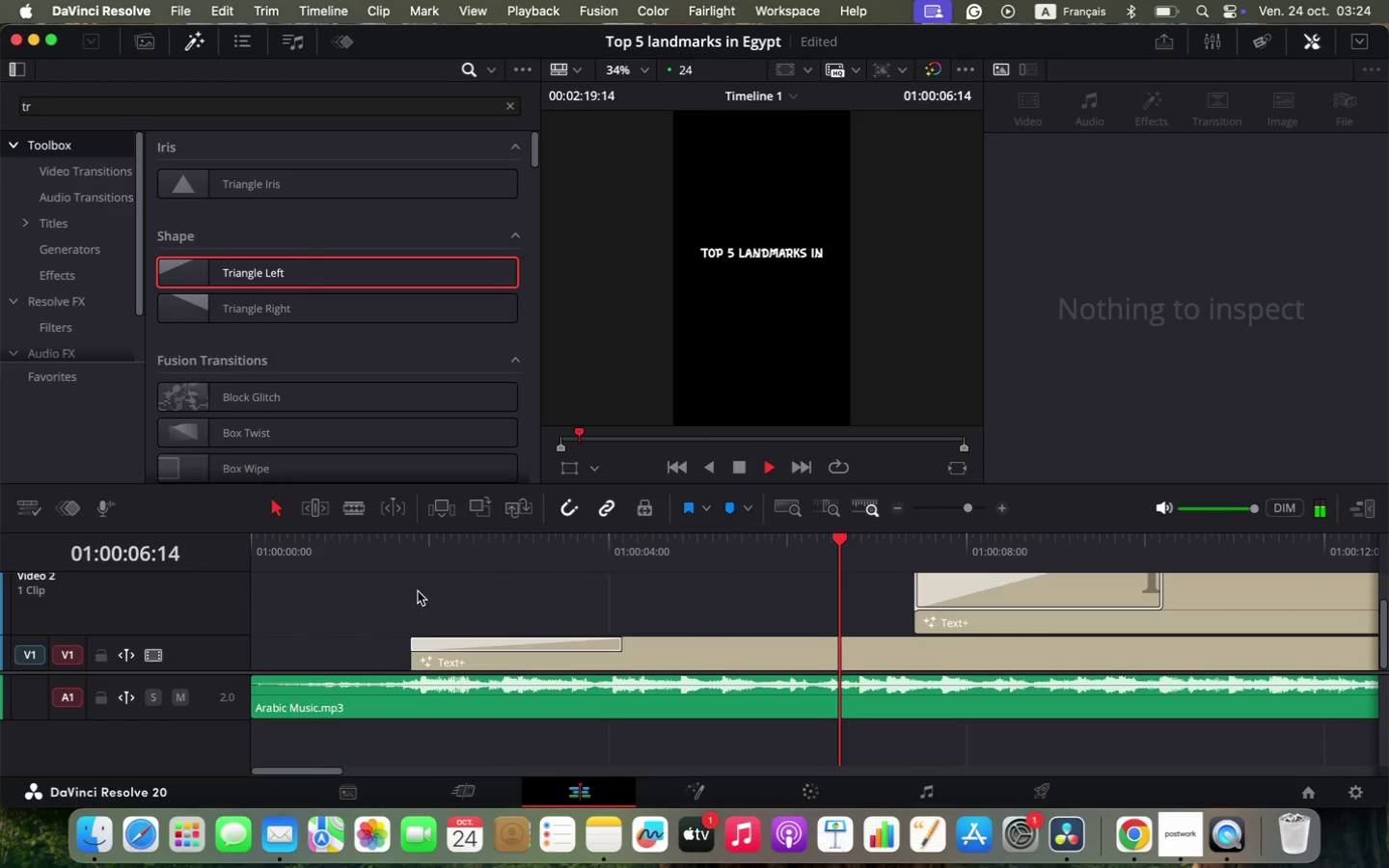 
left_click([411, 557])
 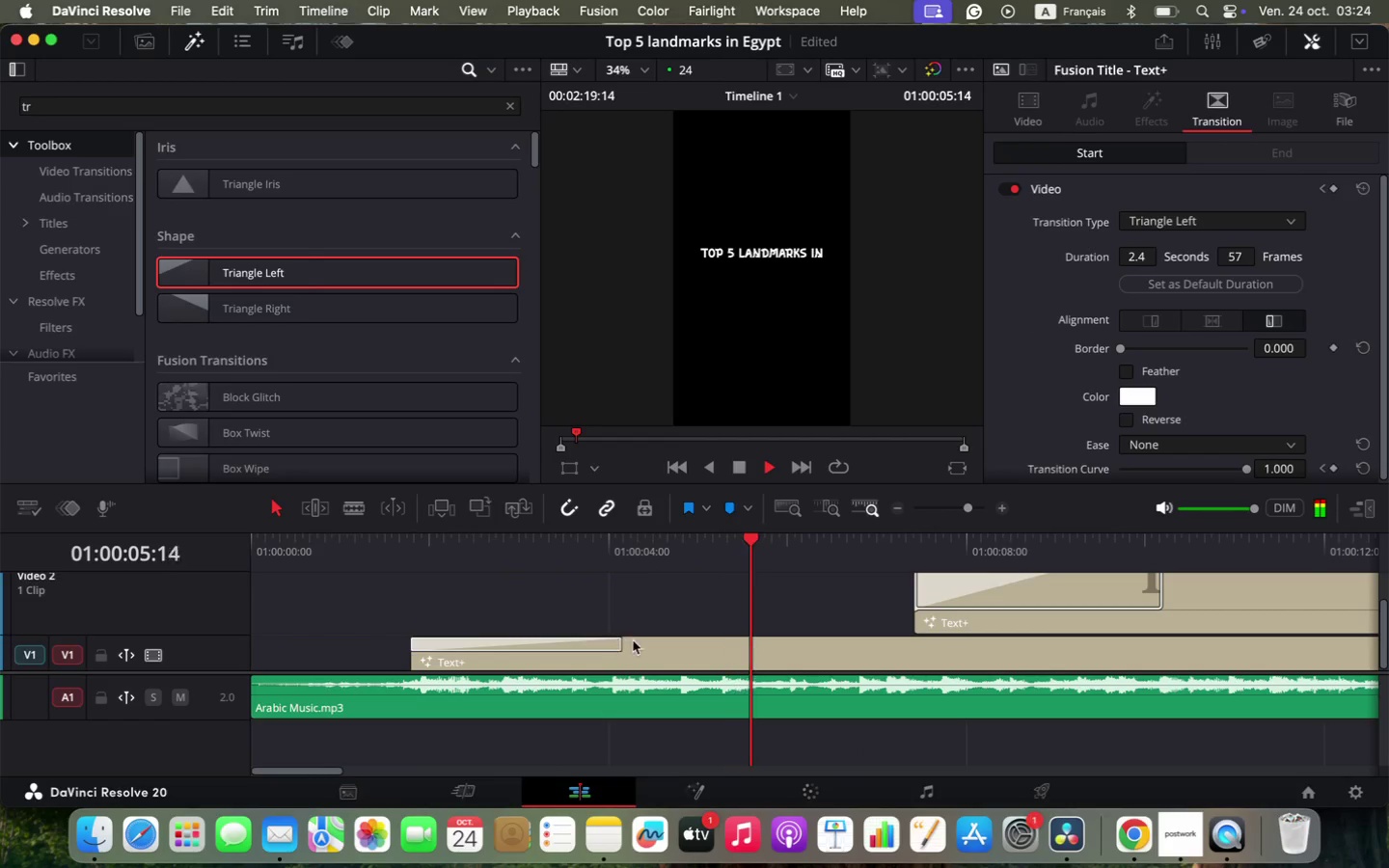 
wait(5.59)
 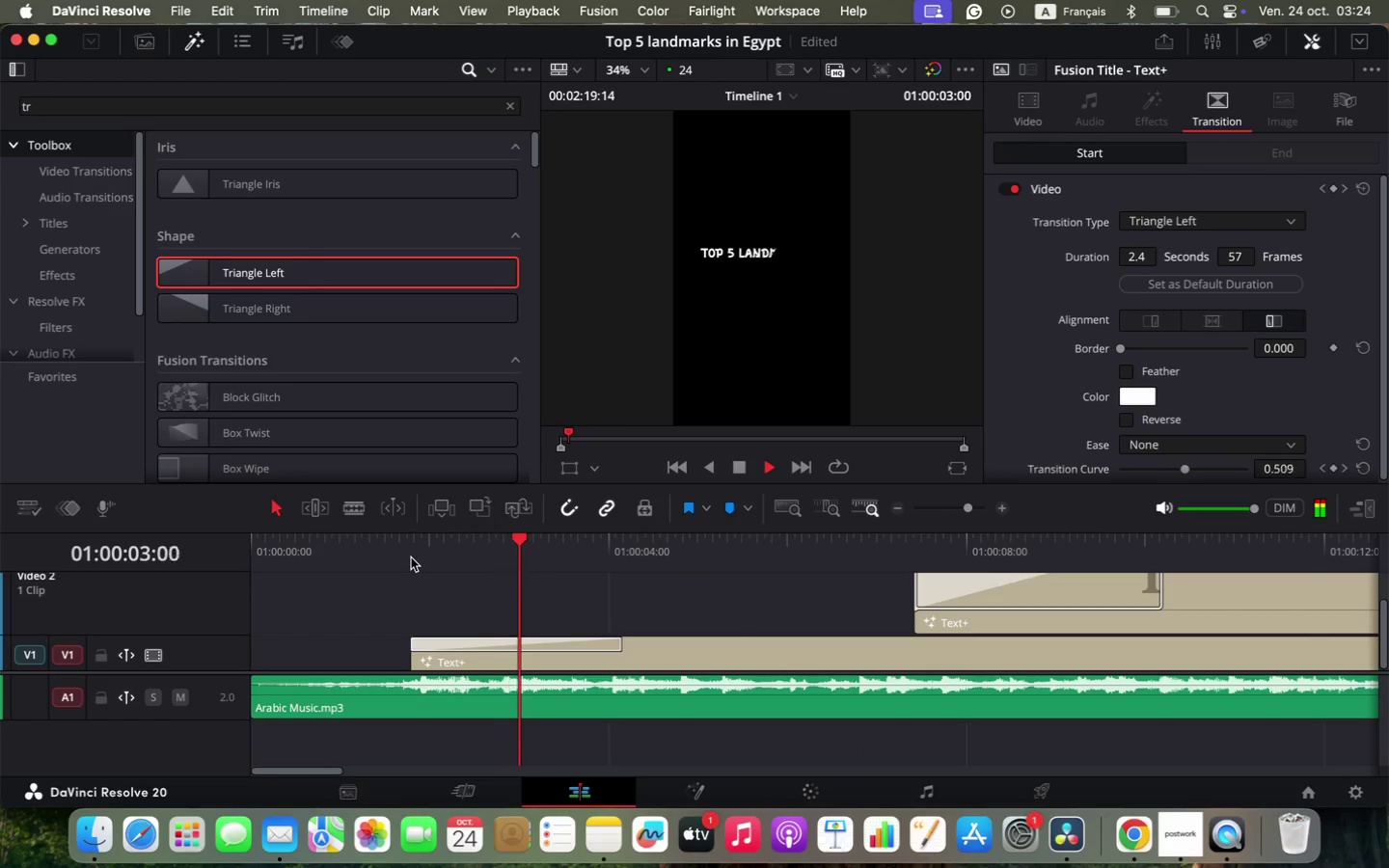 
key(Space)
 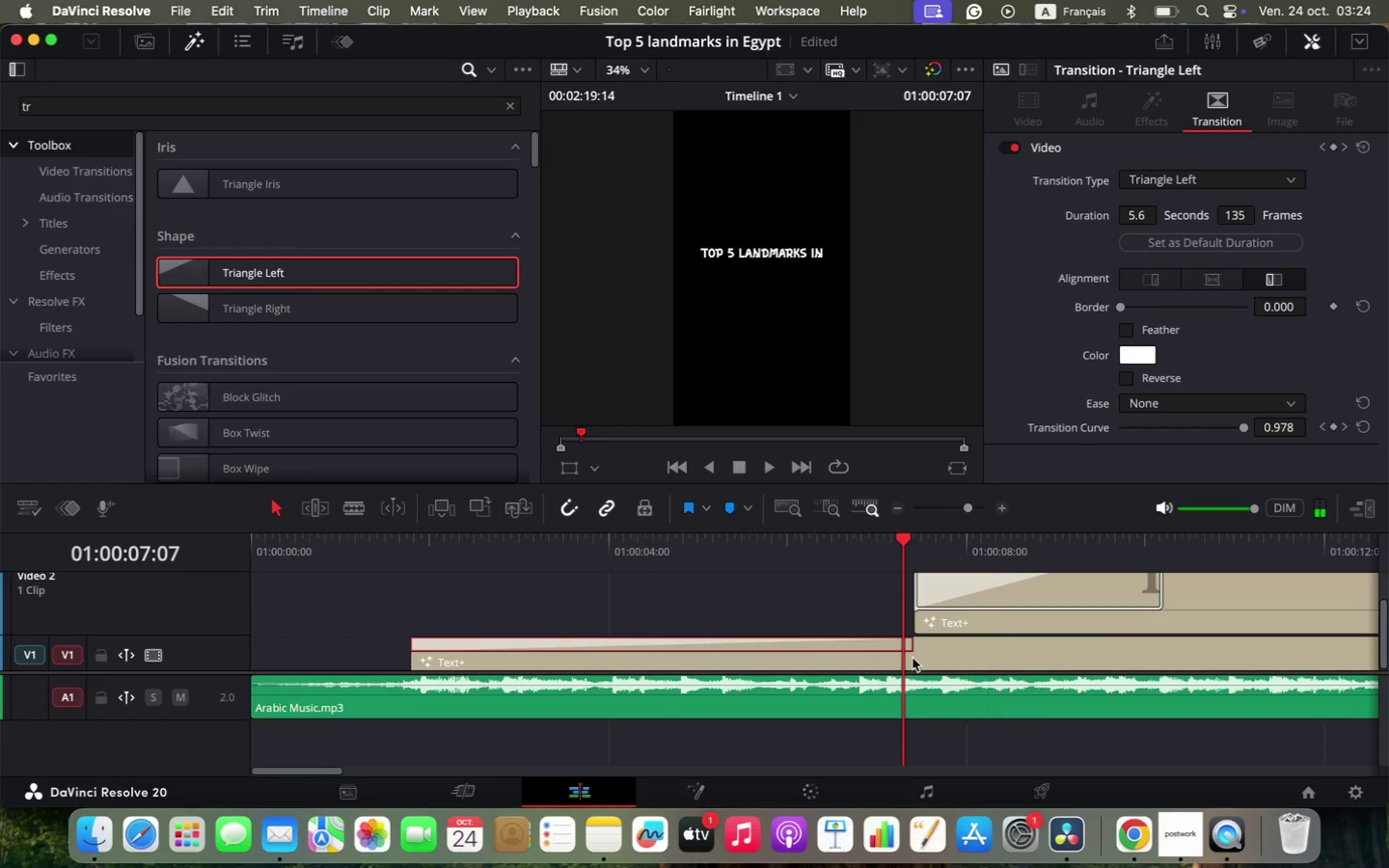 
left_click_drag(start_coordinate=[620, 641], to_coordinate=[912, 658])
 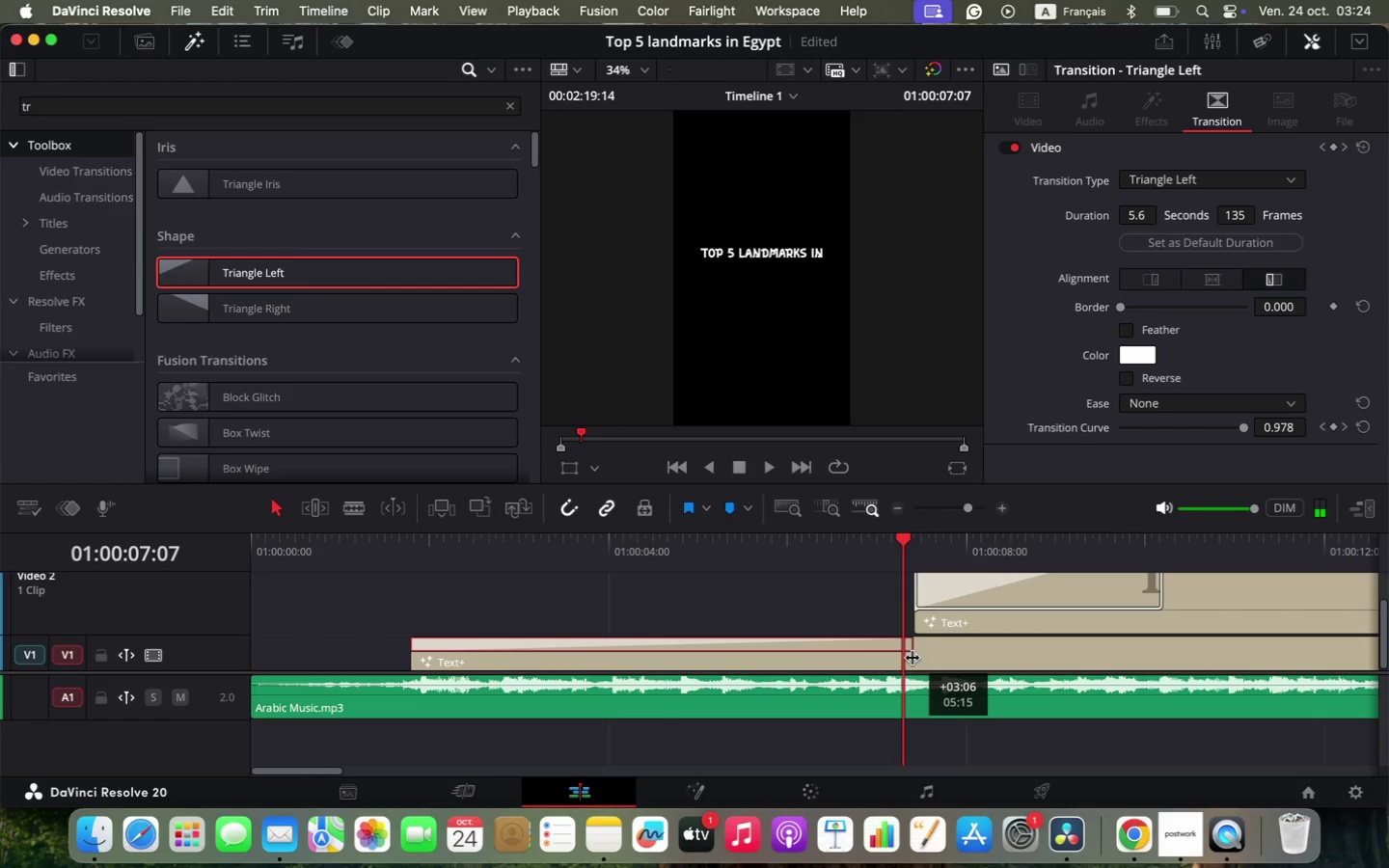 
left_click([397, 561])
 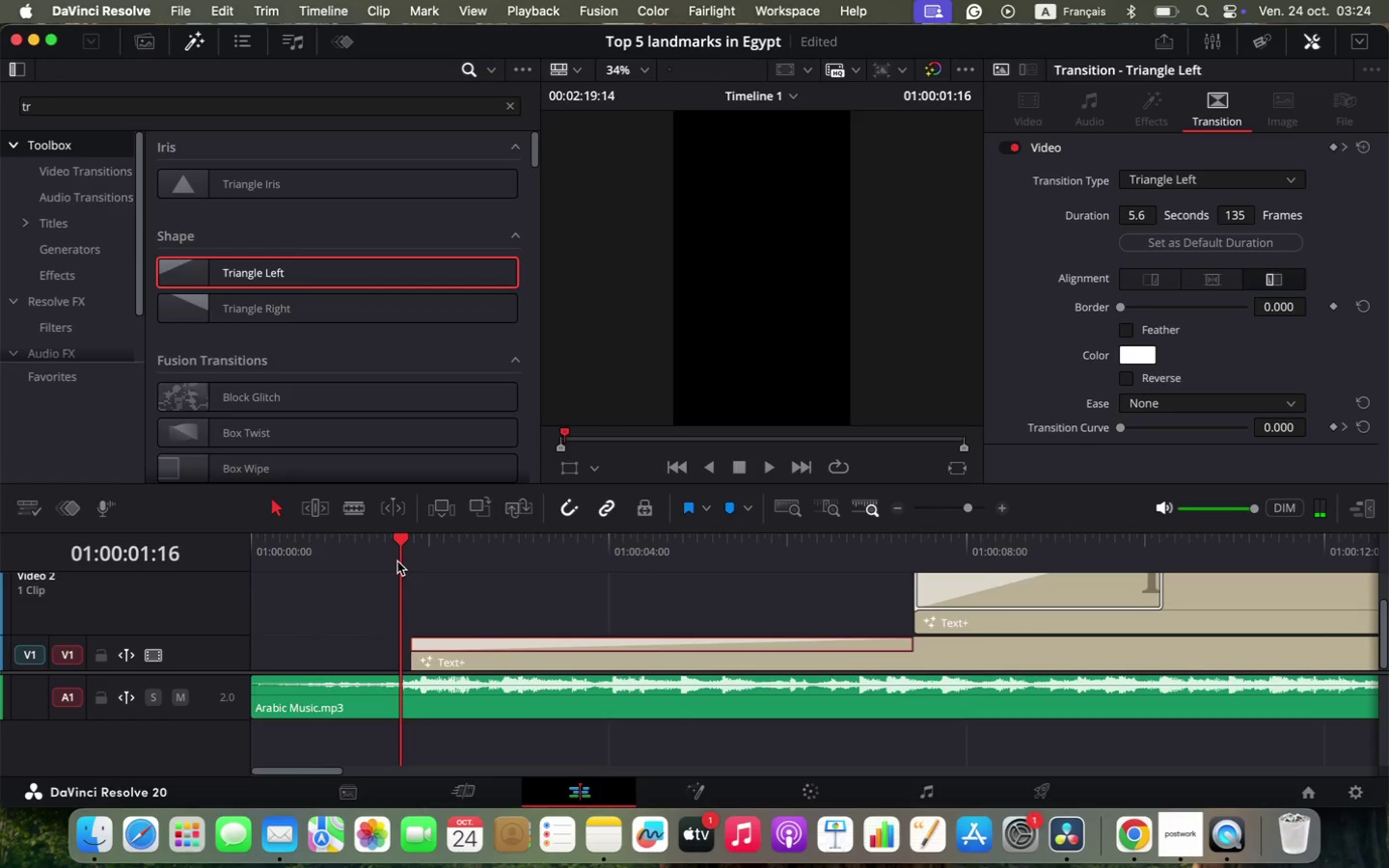 
key(Space)
 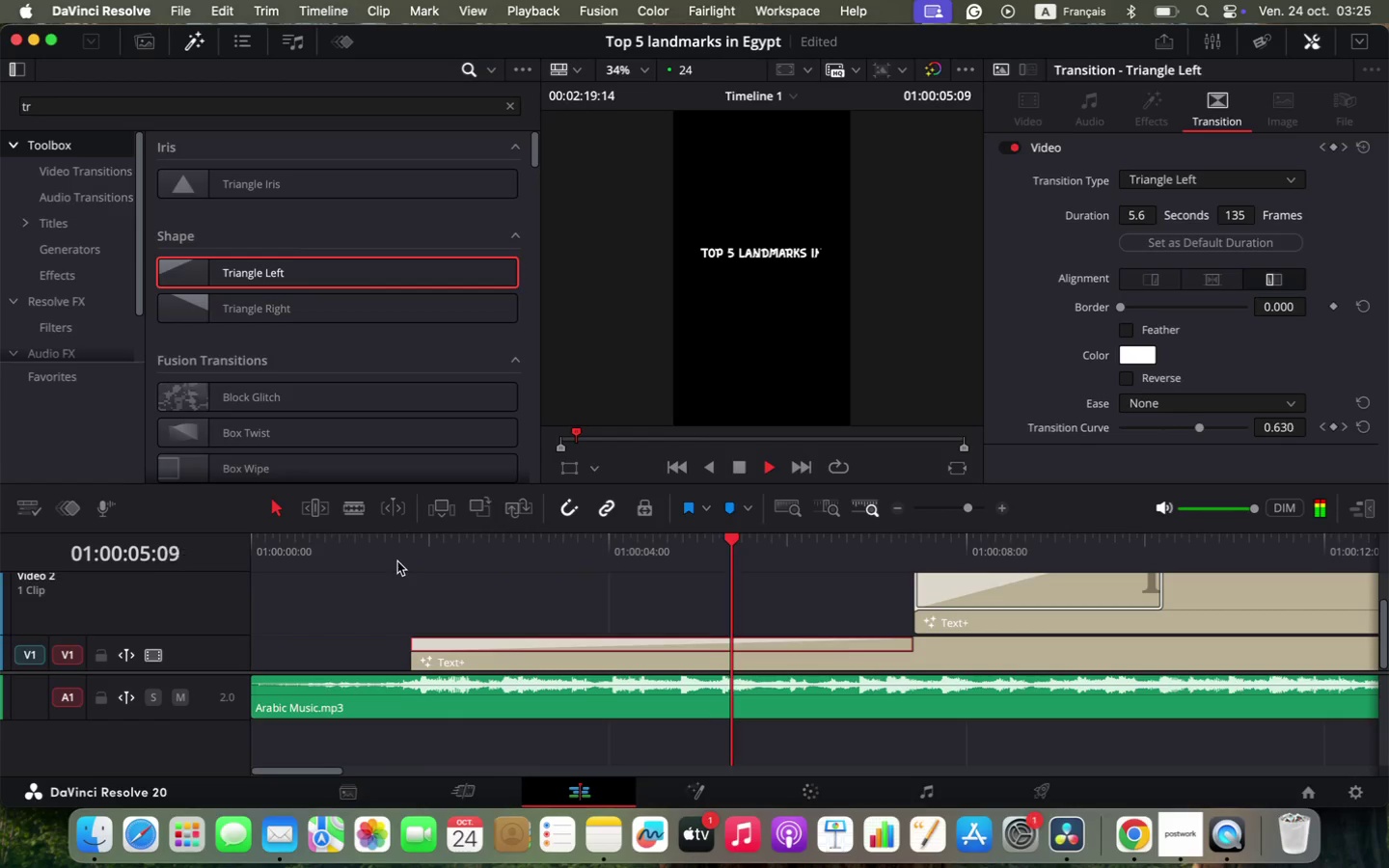 
wait(8.89)
 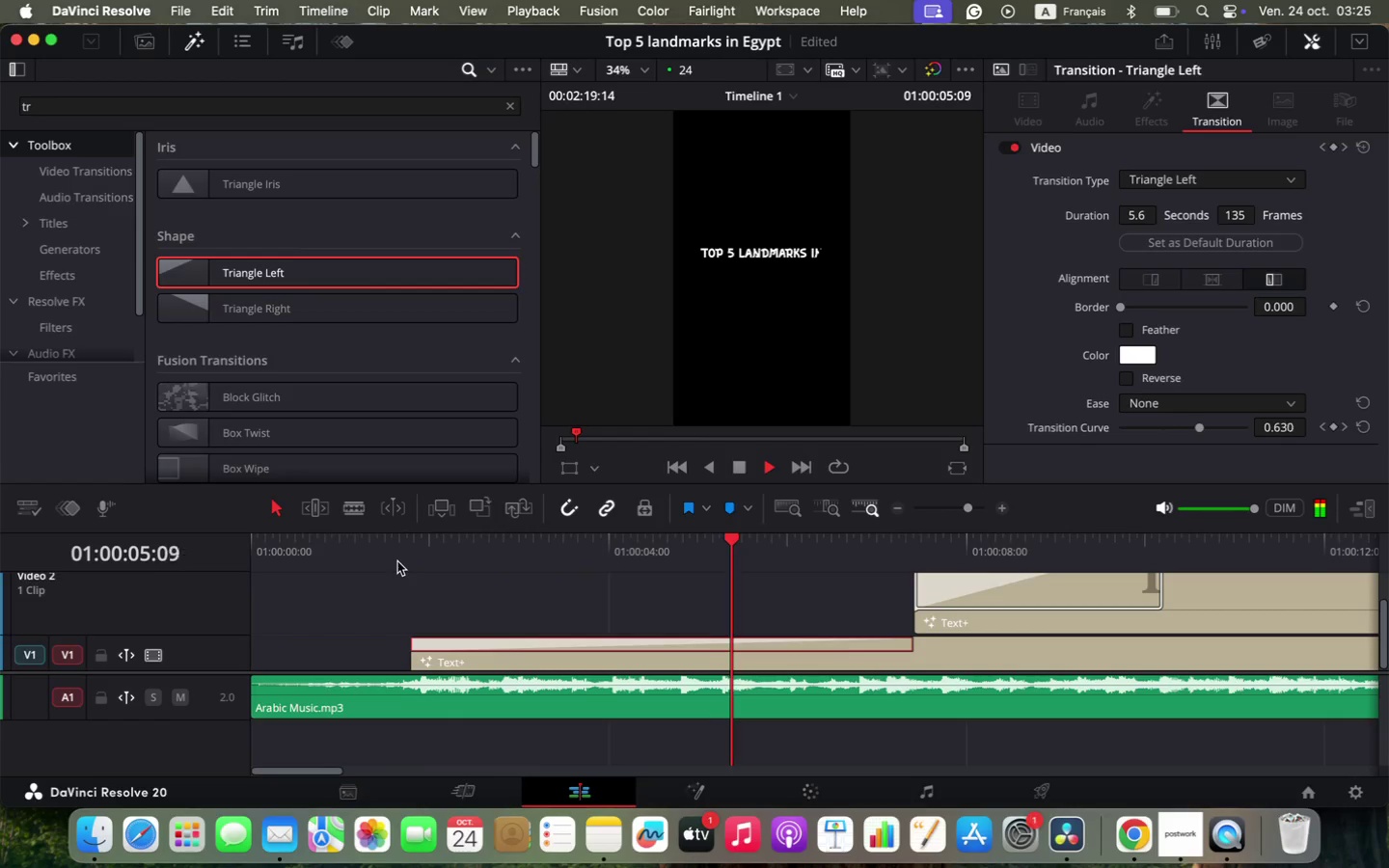 
key(Space)
 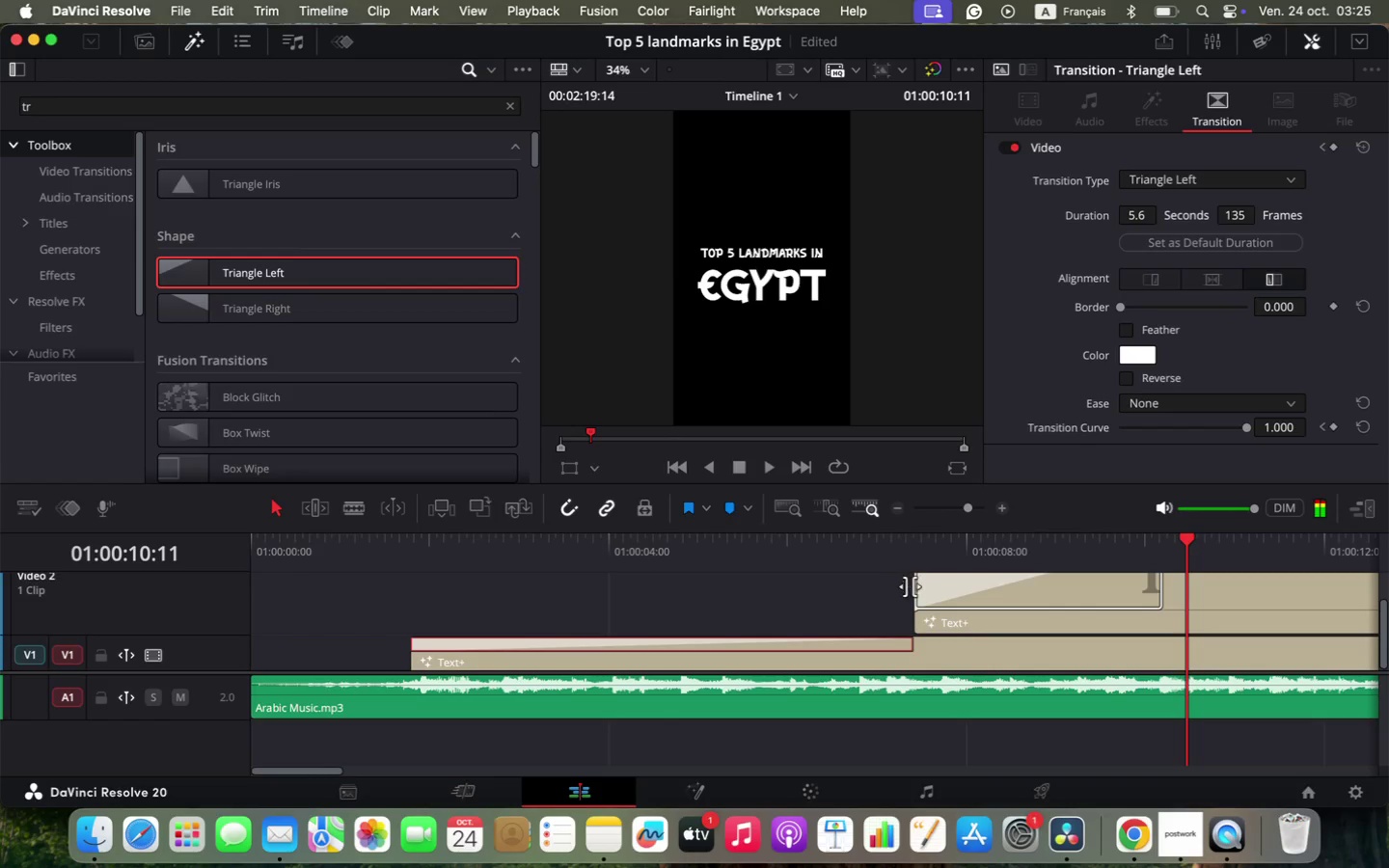 
left_click_drag(start_coordinate=[845, 557], to_coordinate=[765, 559])
 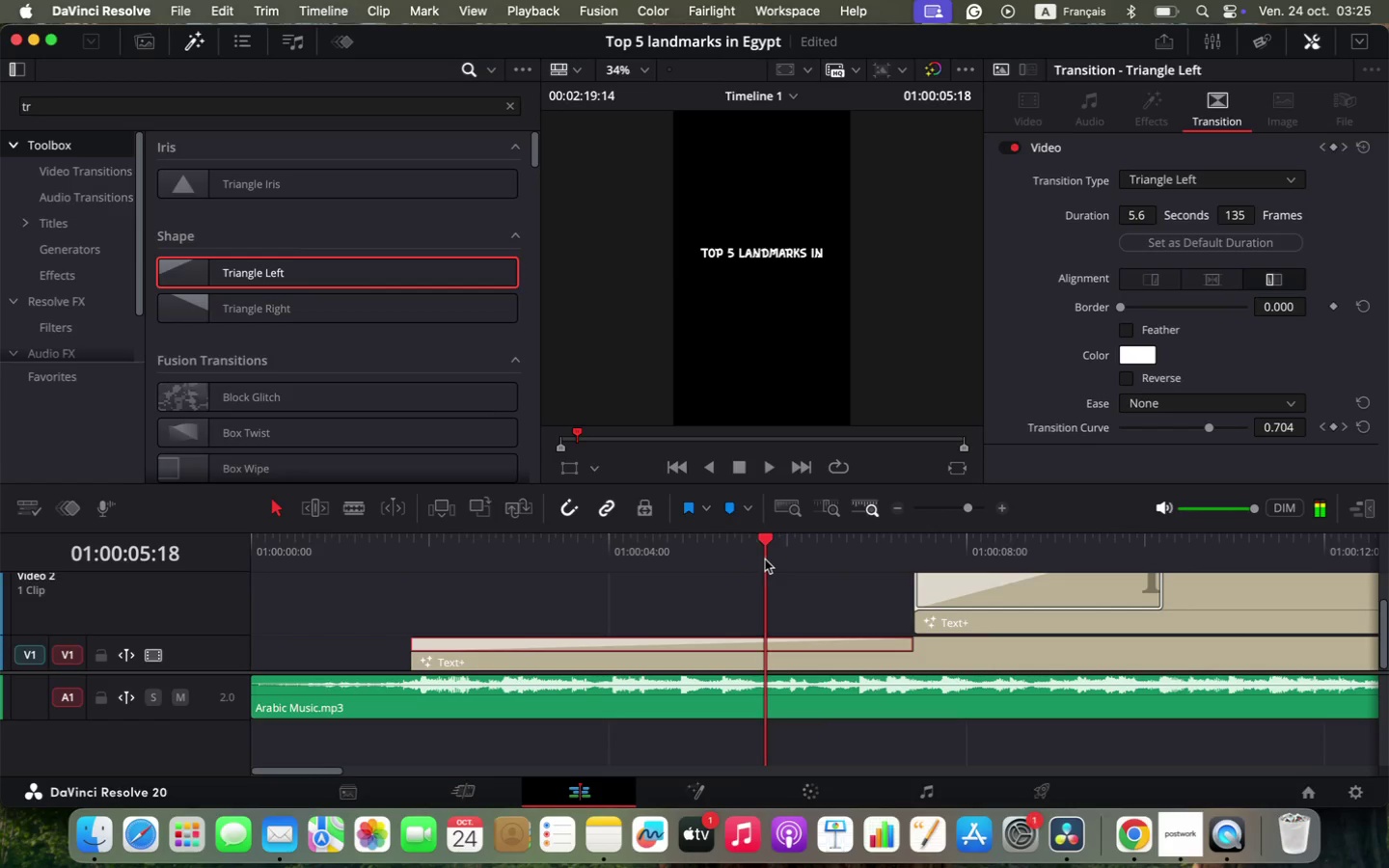 
left_click_drag(start_coordinate=[914, 595], to_coordinate=[768, 594])
 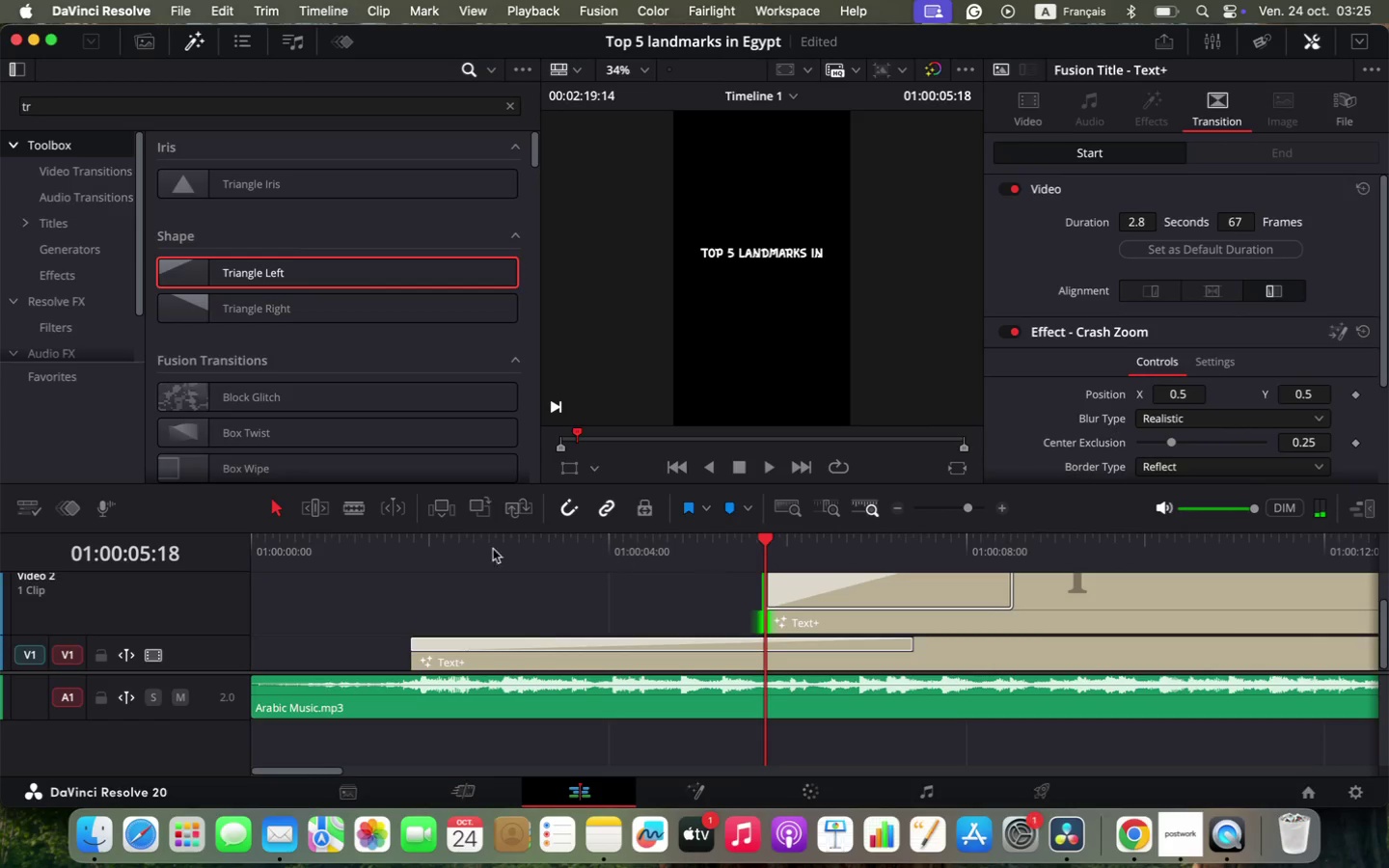 
left_click([391, 554])
 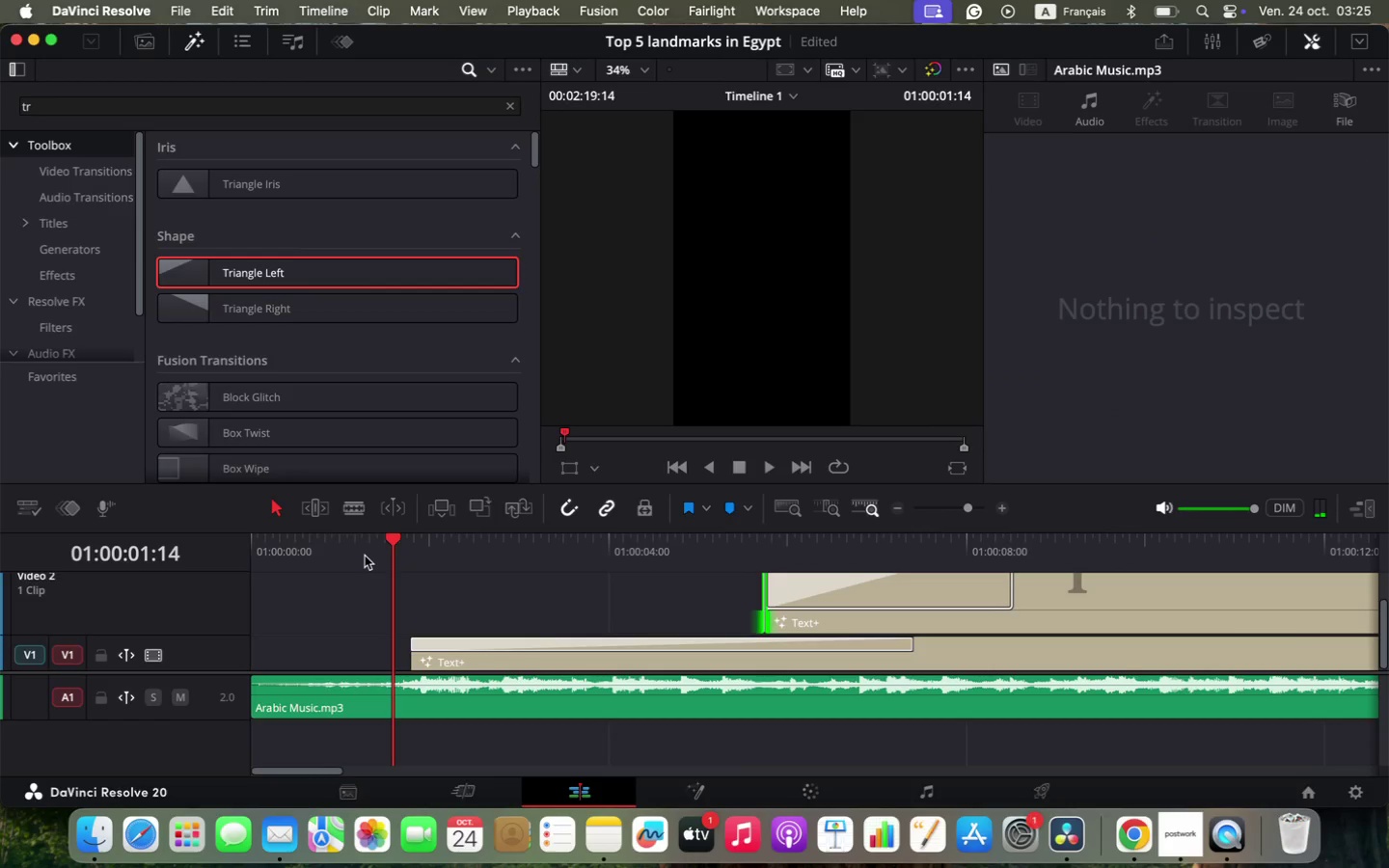 
key(Space)
 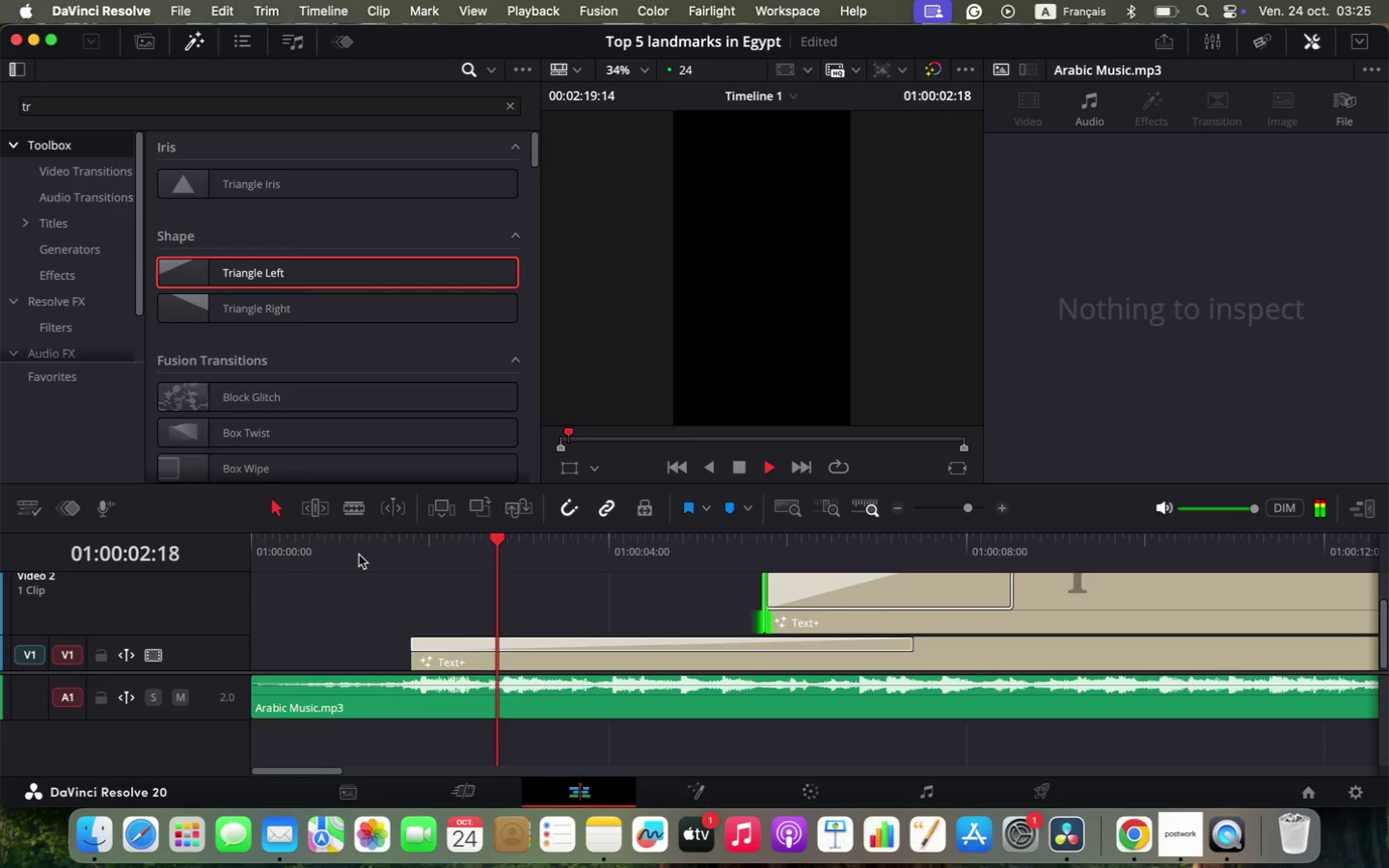 
key(Space)
 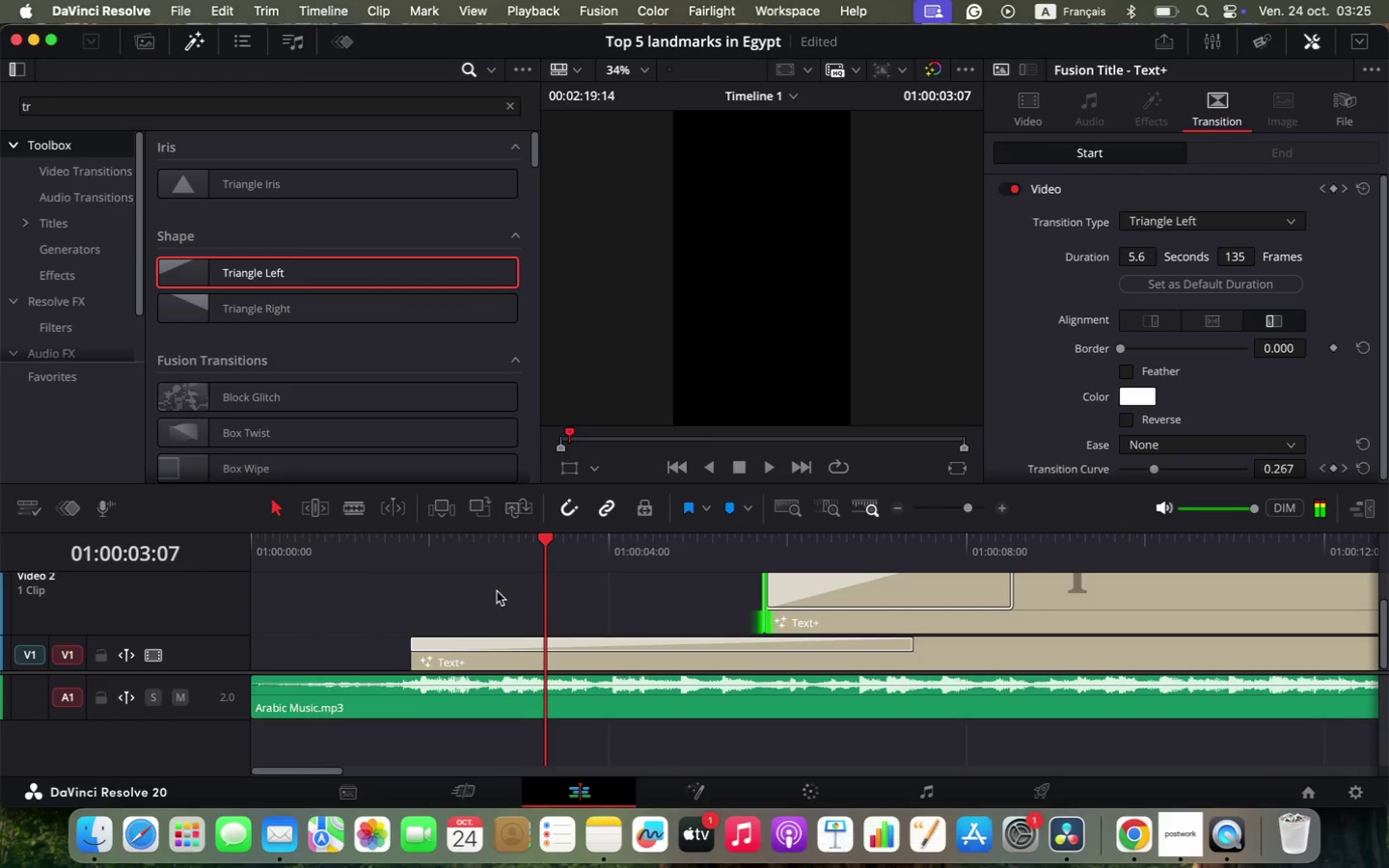 
key(Space)
 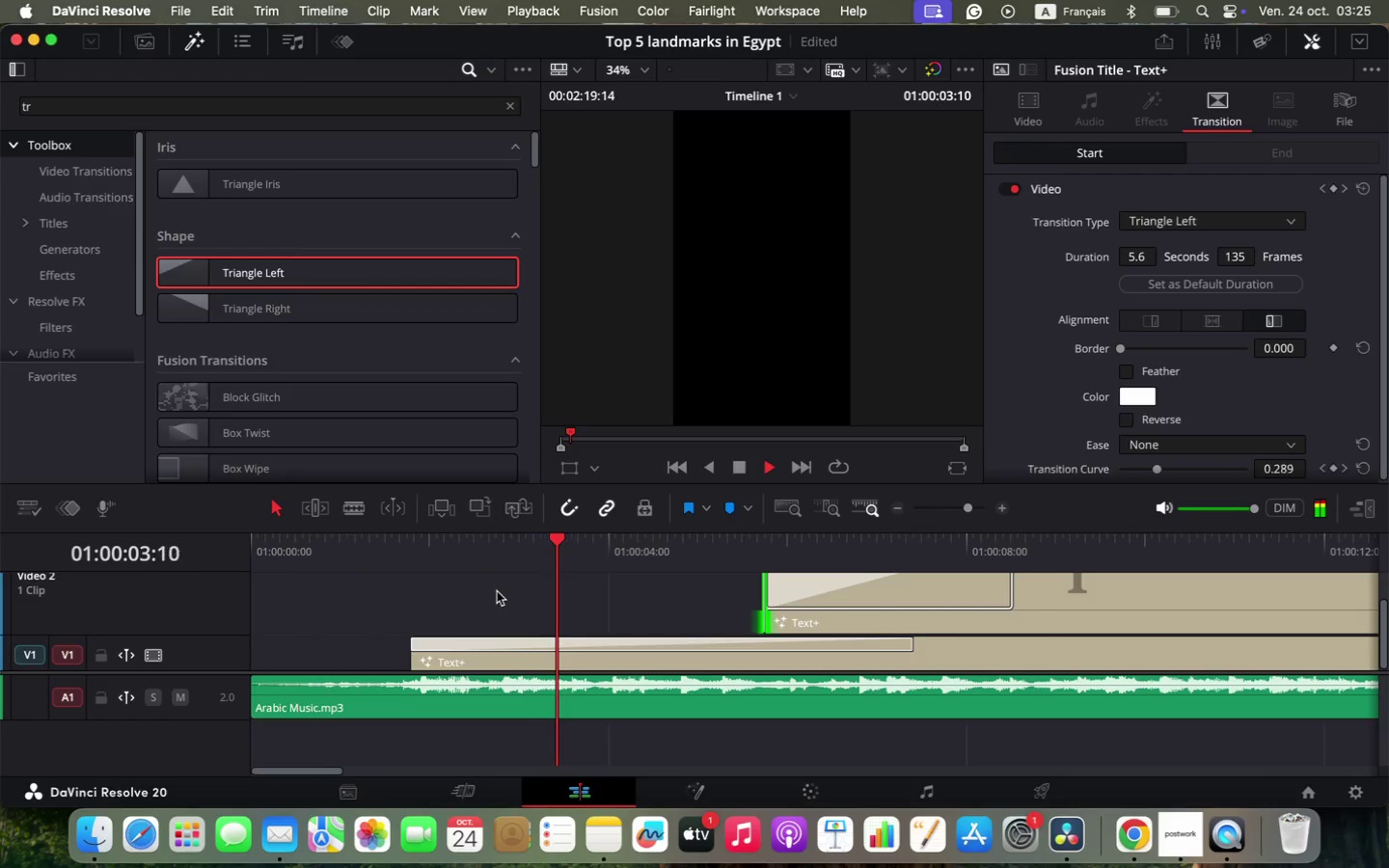 
key(Space)
 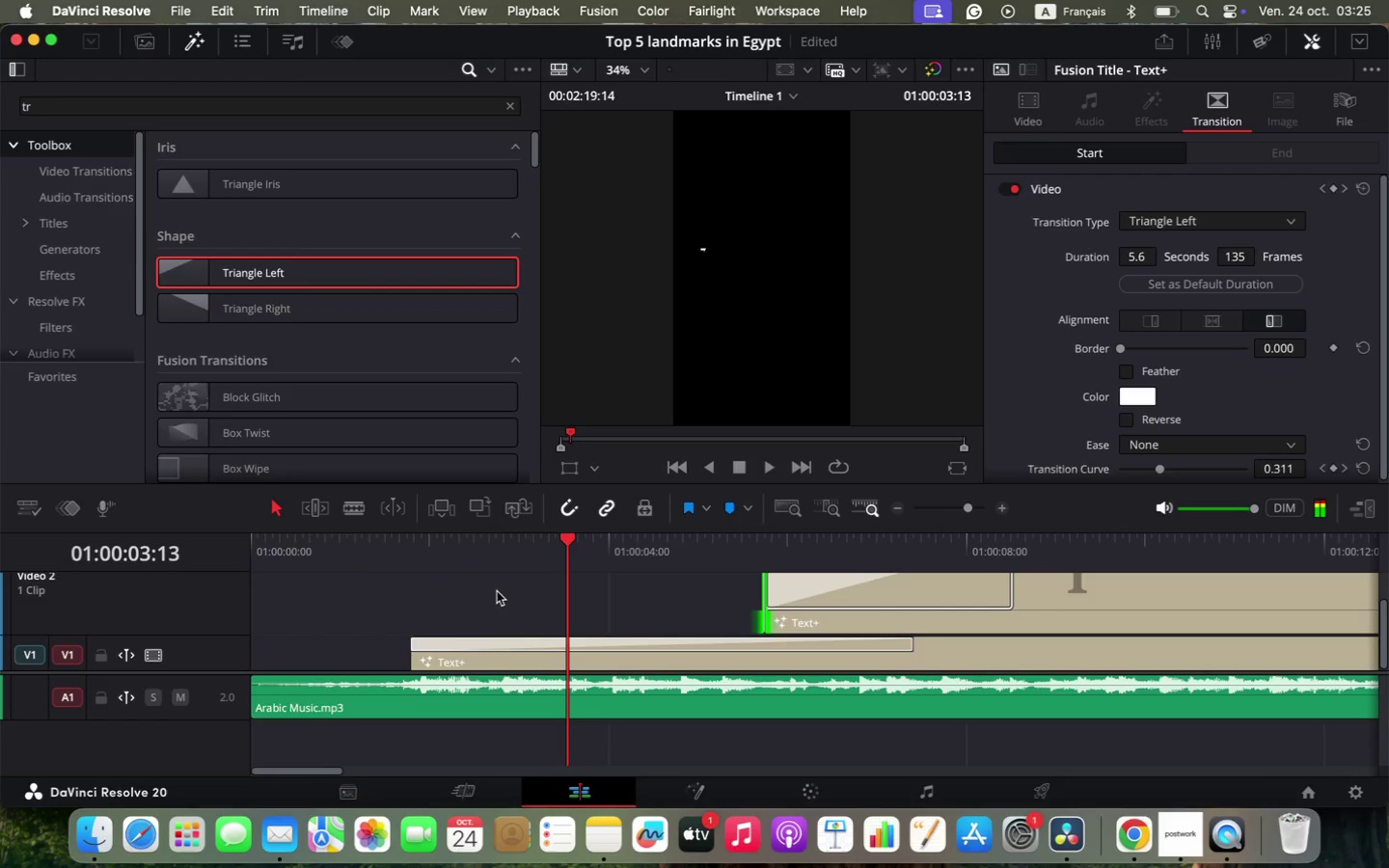 
key(Space)
 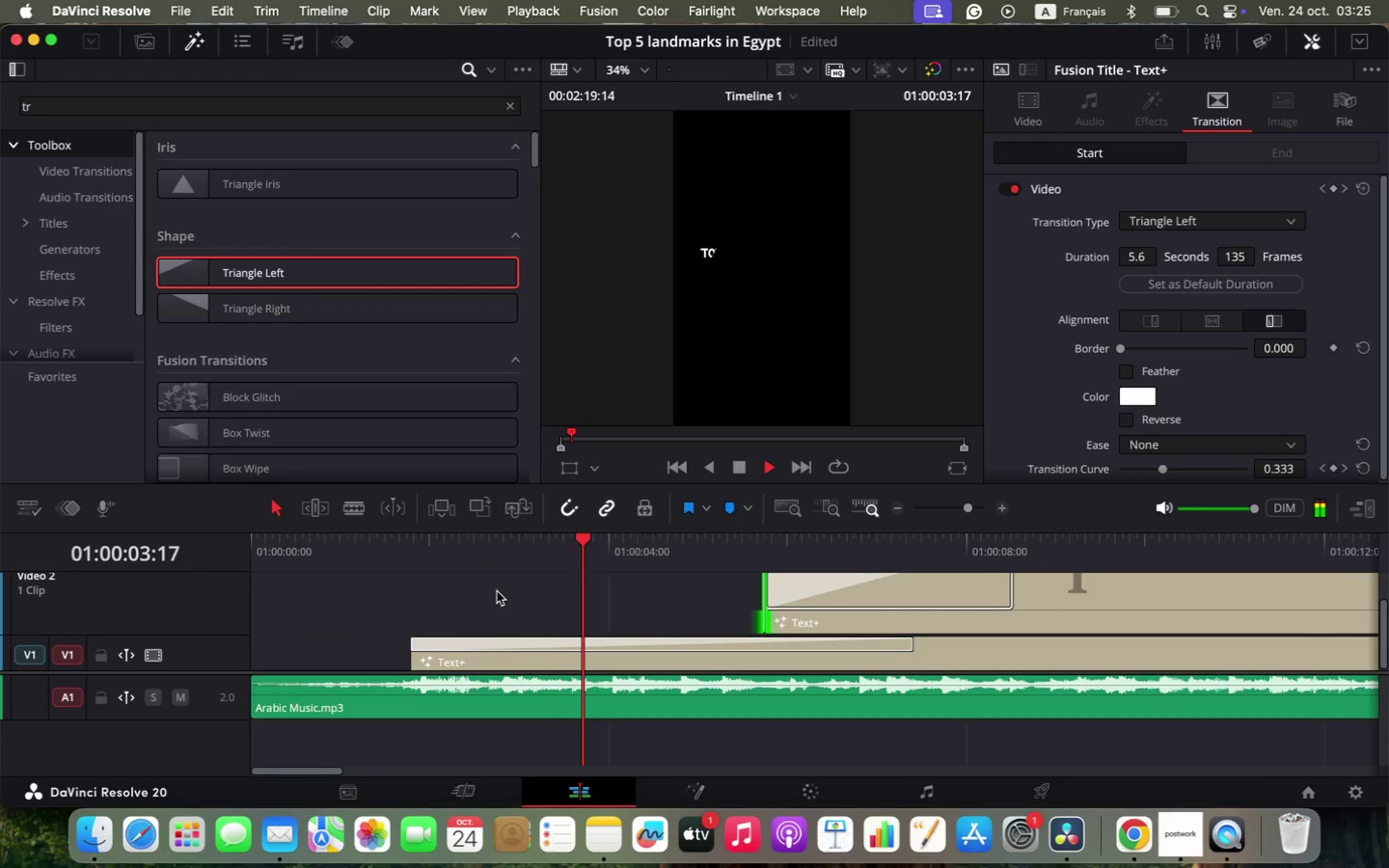 
key(Space)
 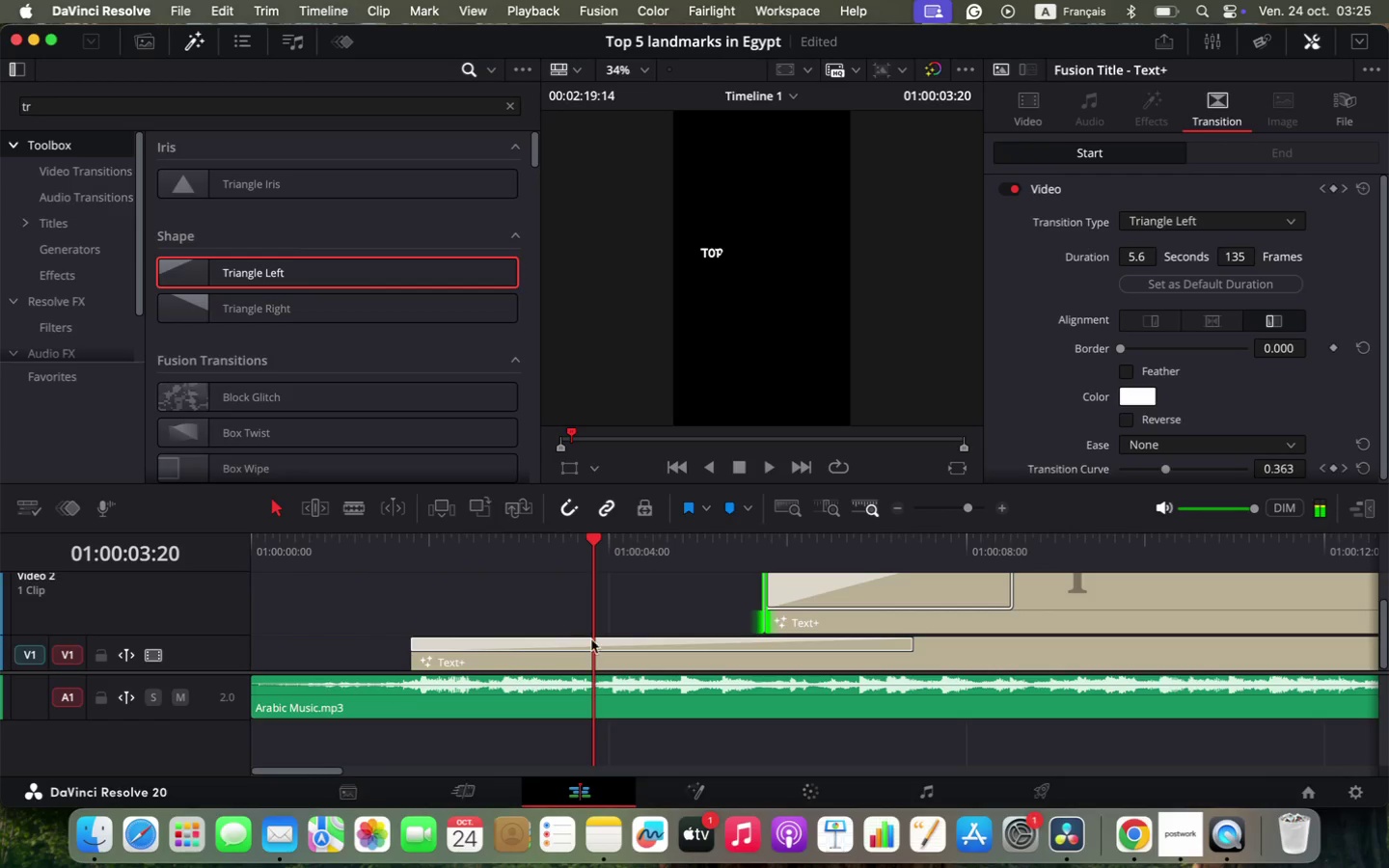 
left_click_drag(start_coordinate=[911, 641], to_coordinate=[760, 647])
 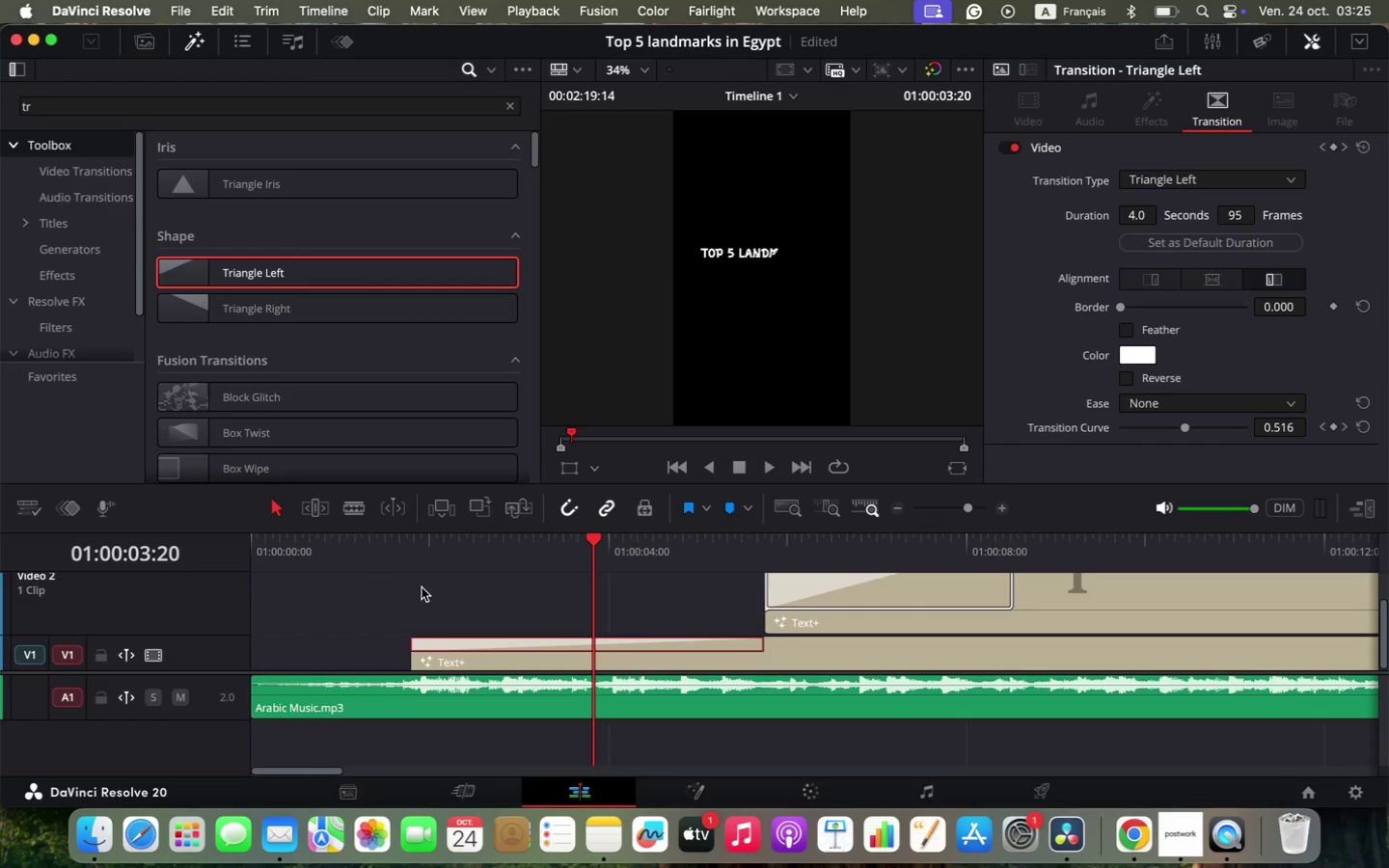 
left_click([415, 552])
 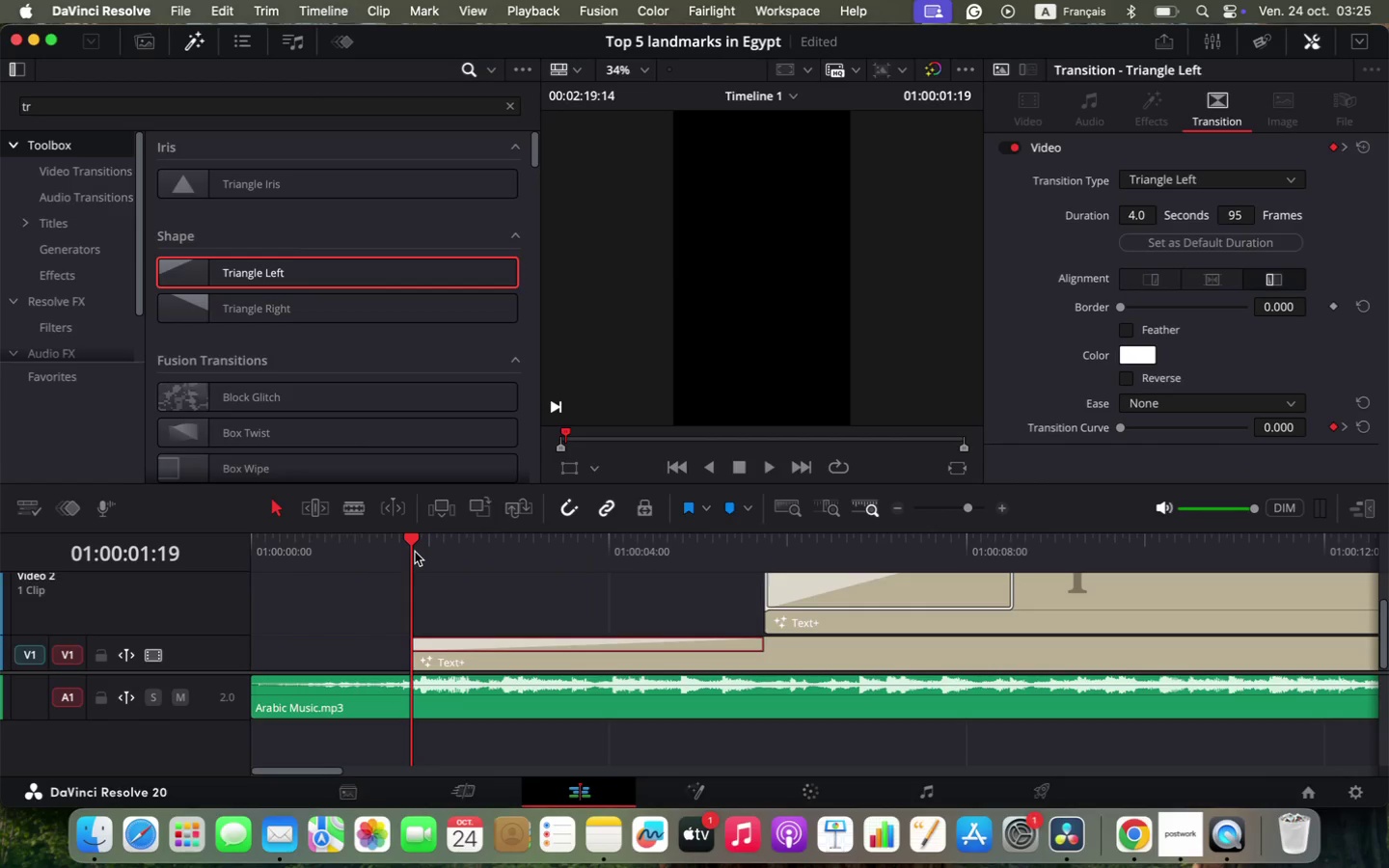 
key(Space)
 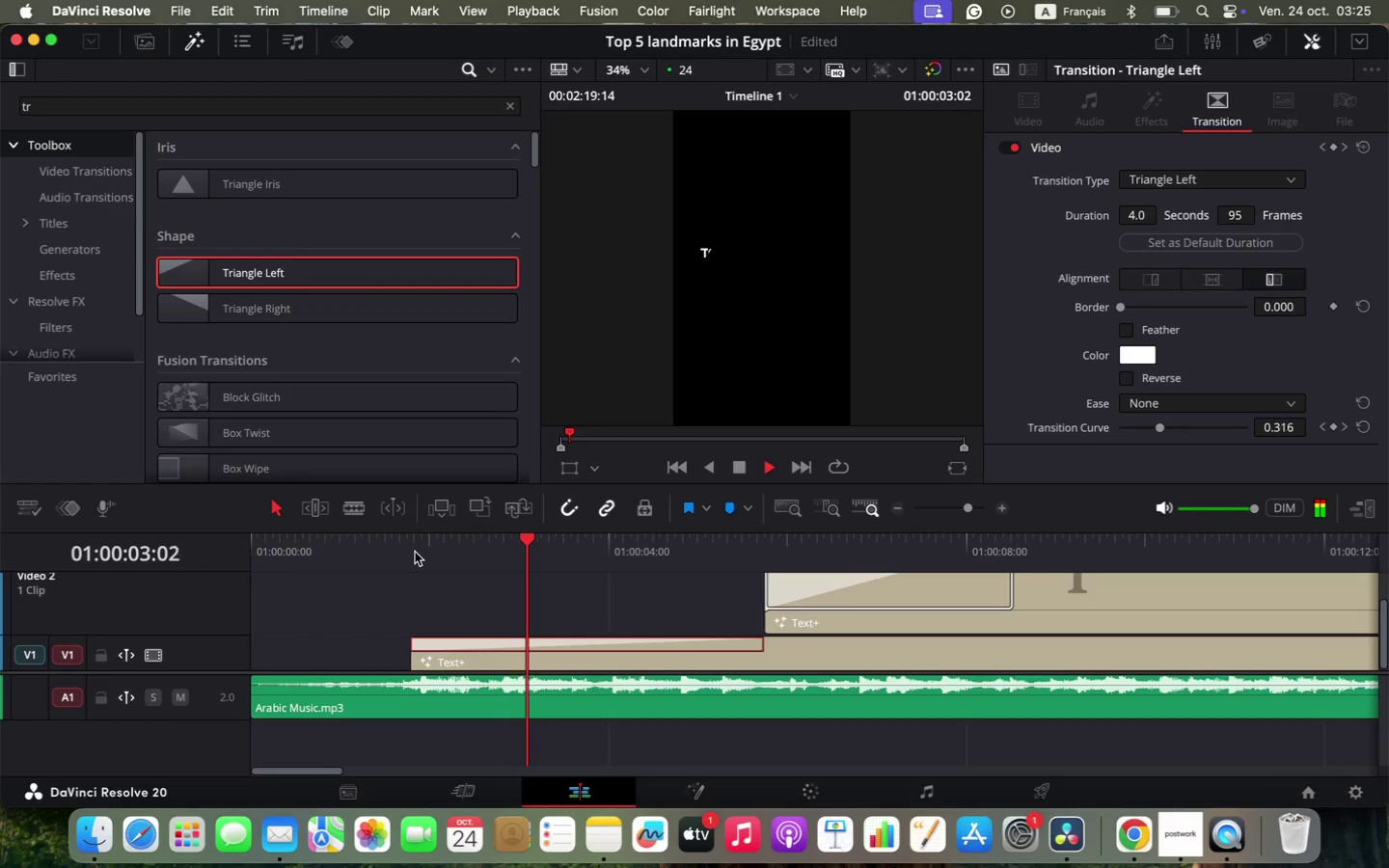 
key(Space)
 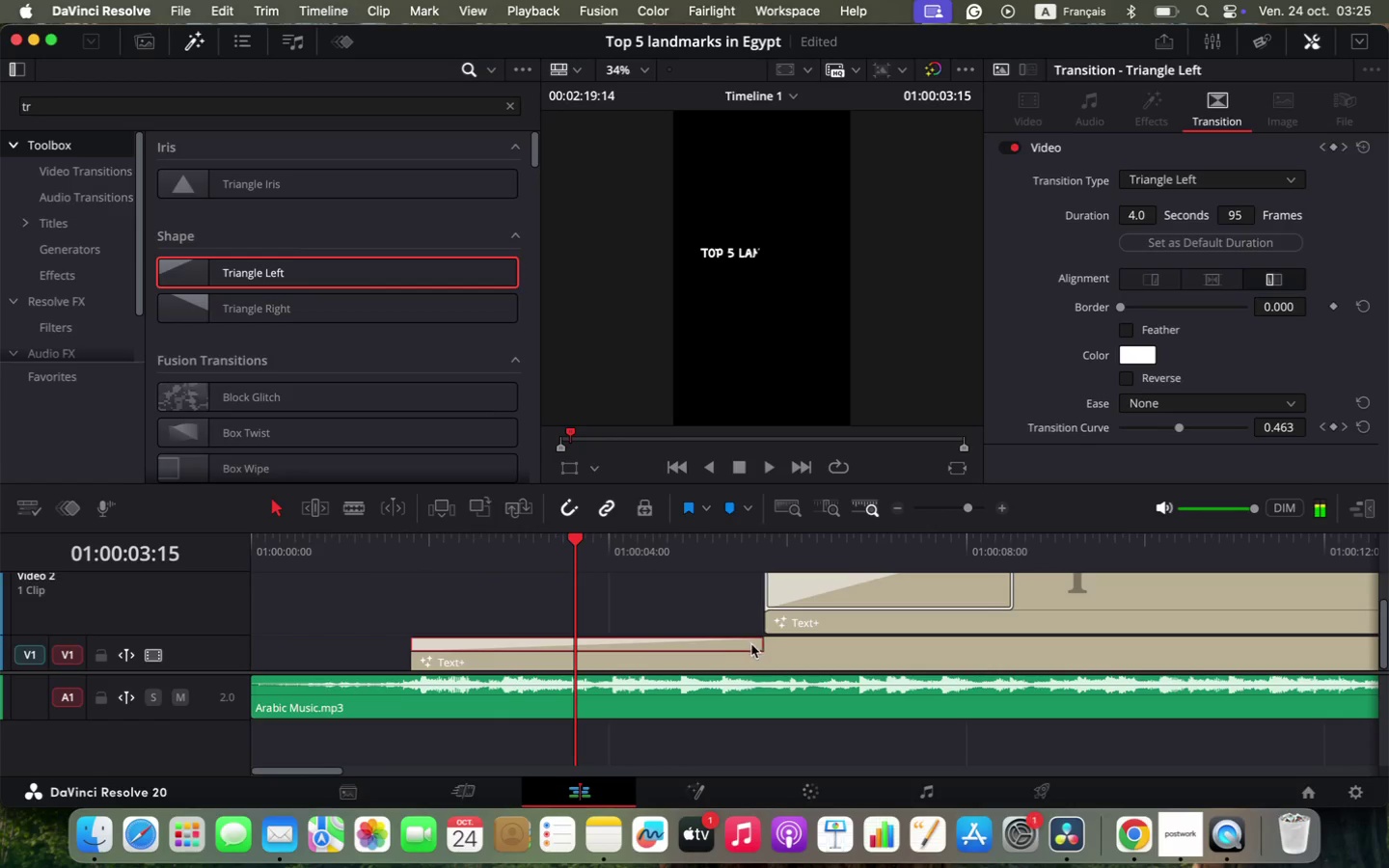 
left_click_drag(start_coordinate=[762, 642], to_coordinate=[669, 642])
 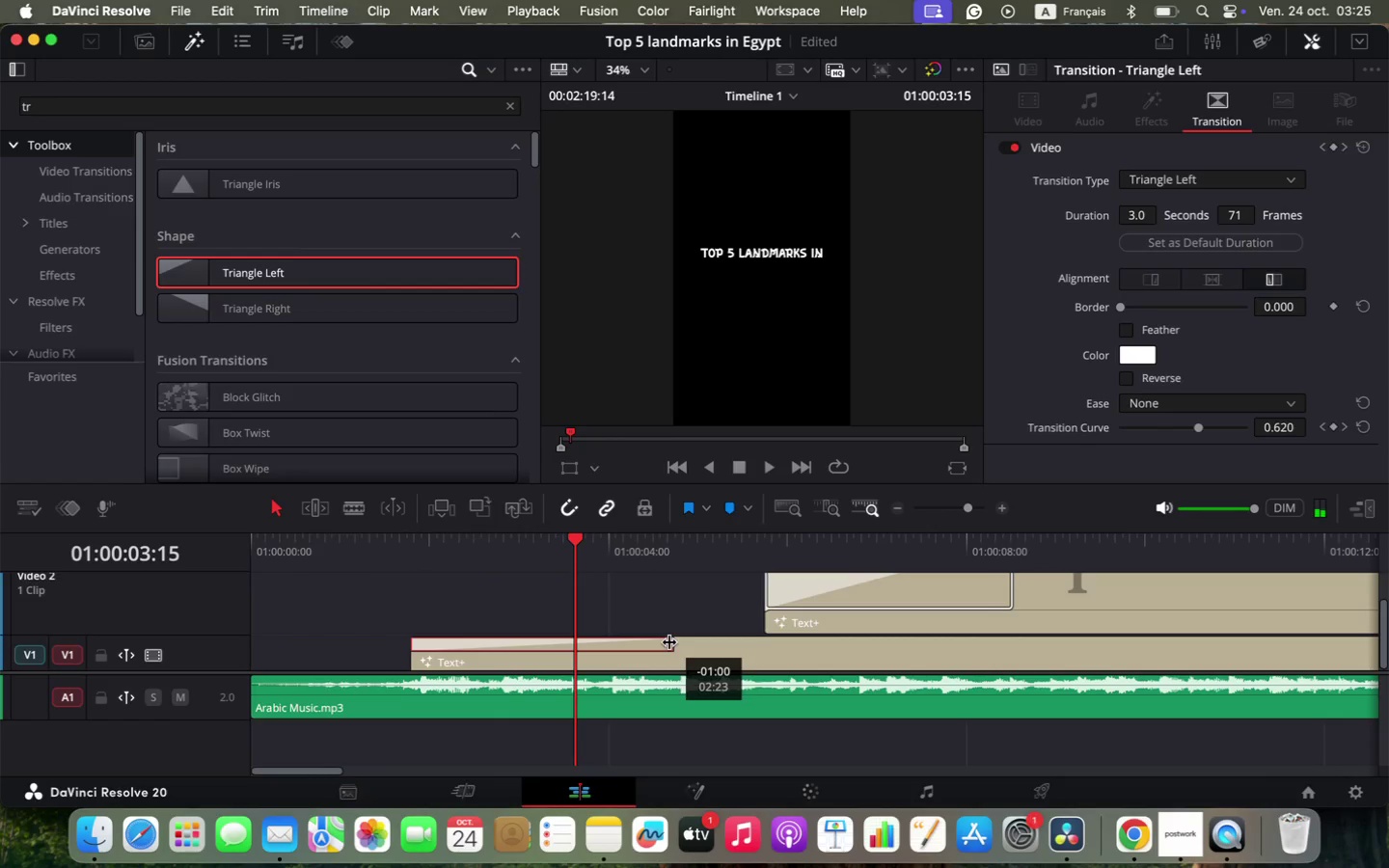 
left_click_drag(start_coordinate=[403, 555], to_coordinate=[488, 571])
 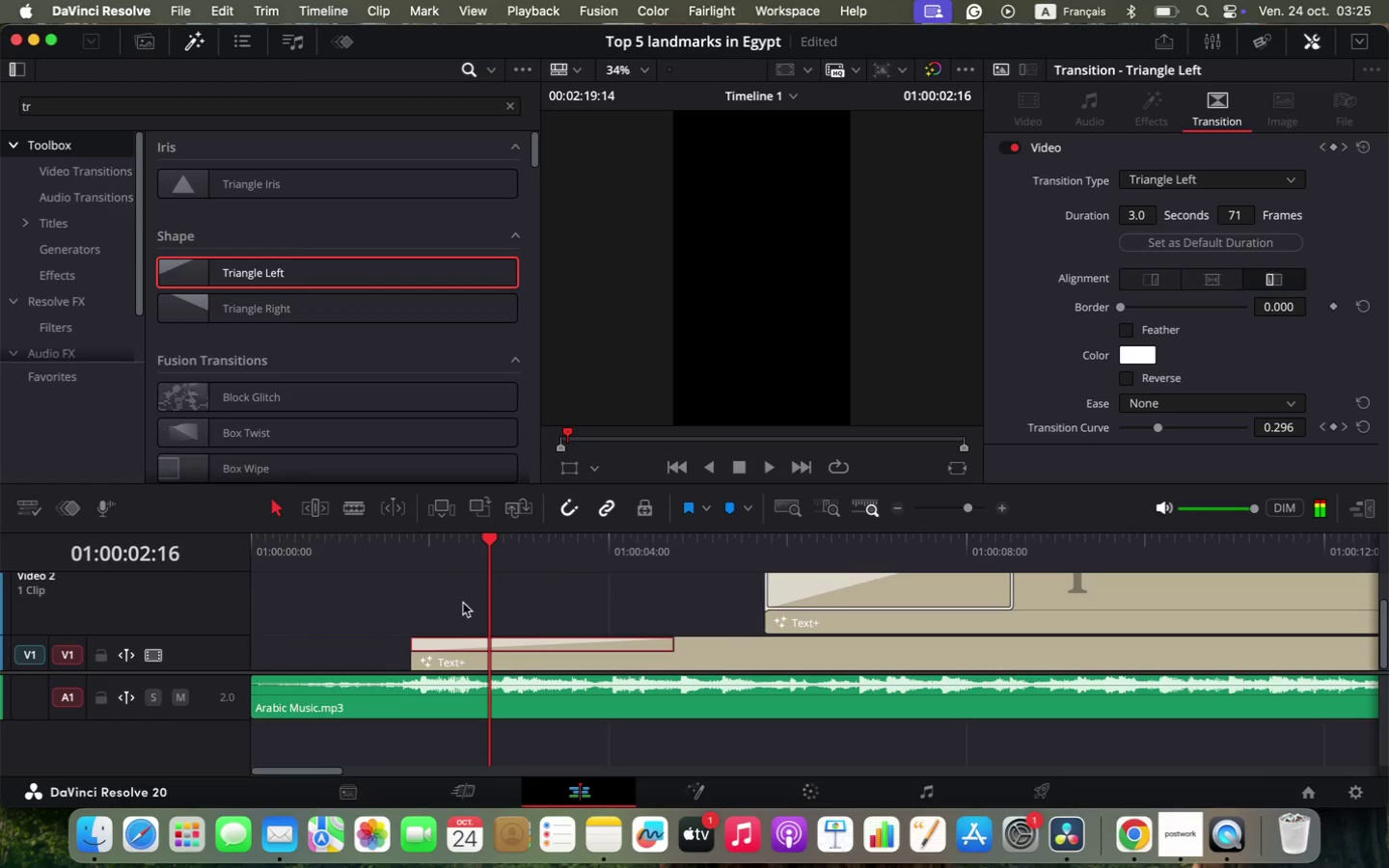 
left_click_drag(start_coordinate=[416, 640], to_coordinate=[496, 647])
 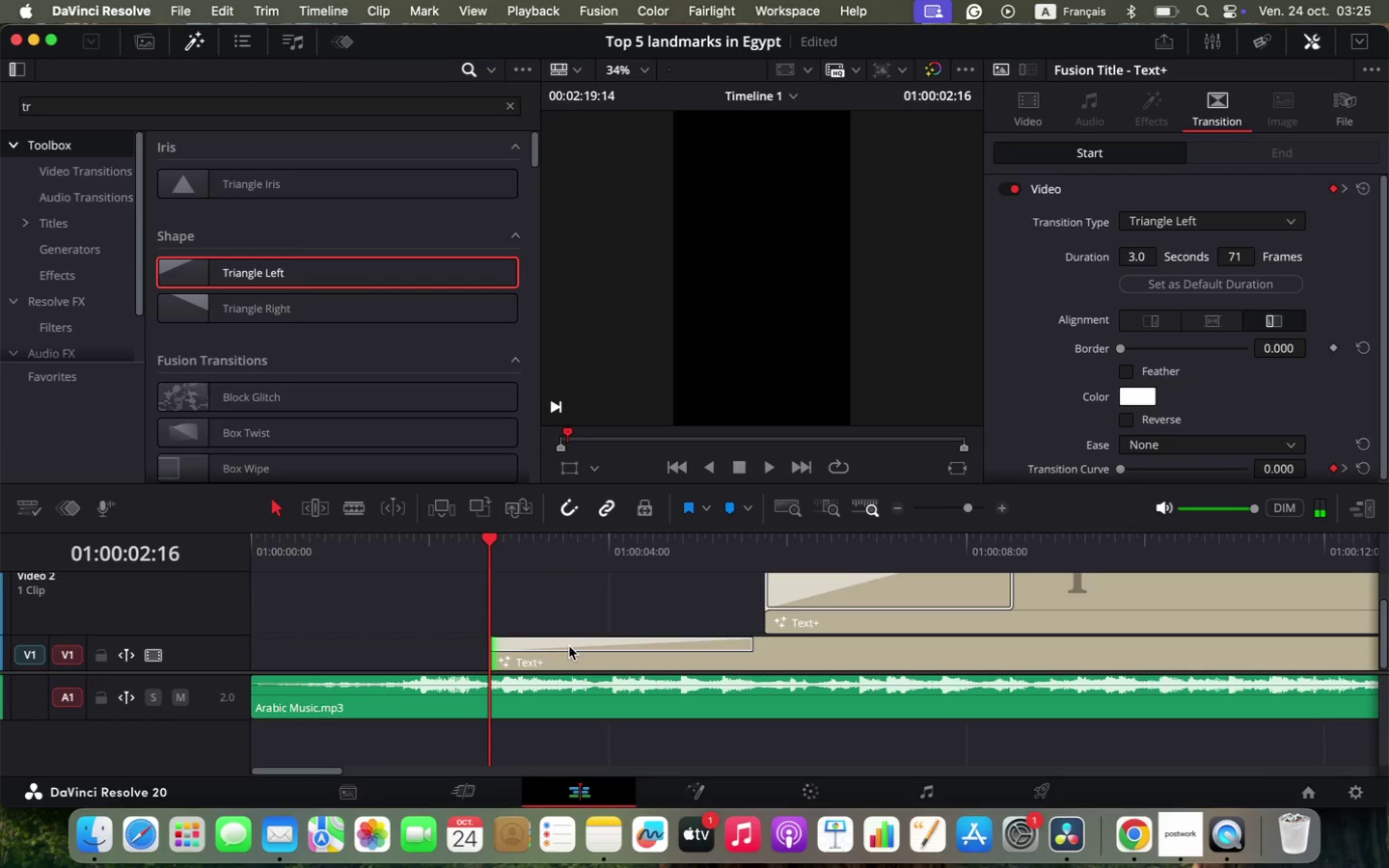 
left_click_drag(start_coordinate=[703, 662], to_coordinate=[606, 665])
 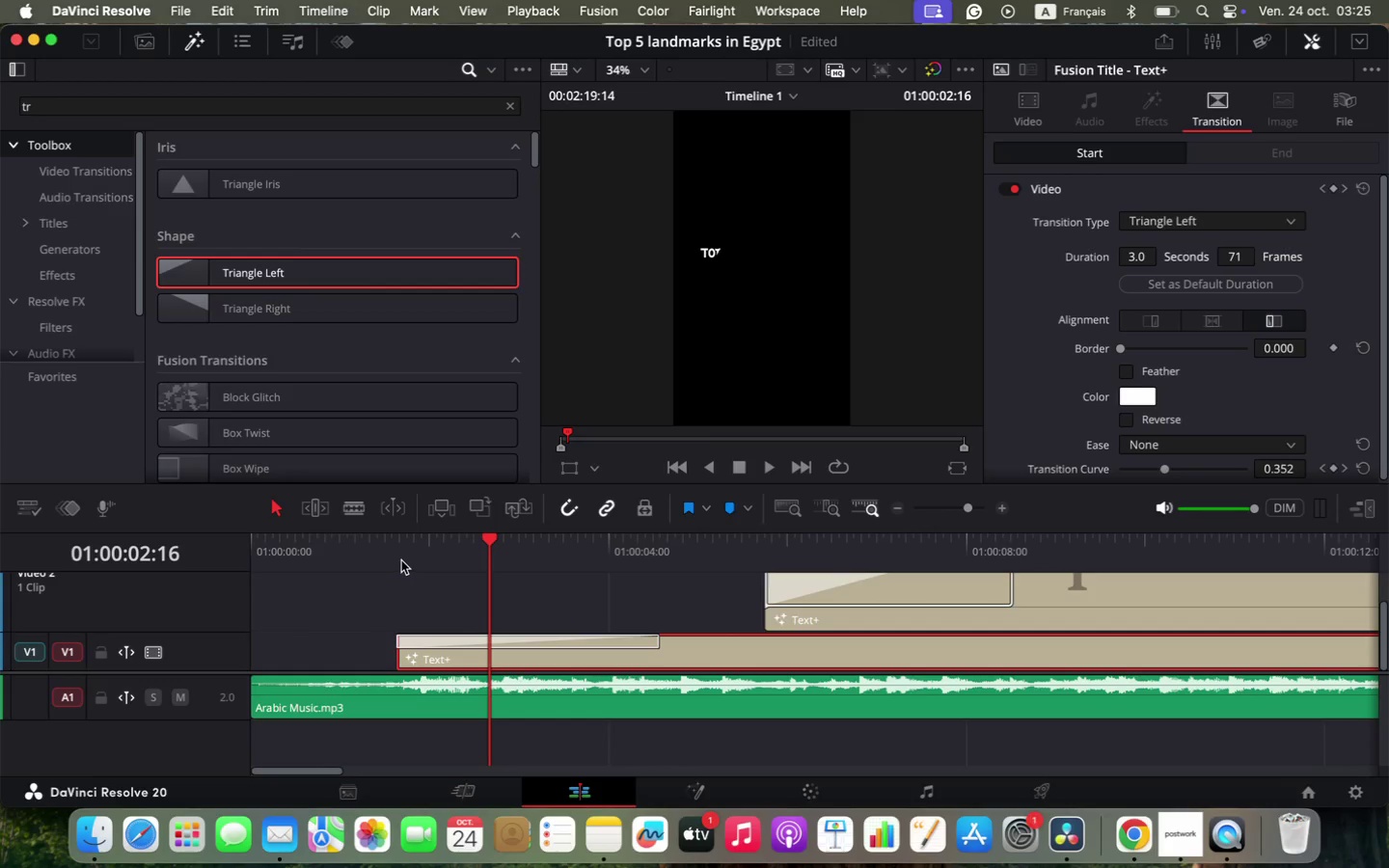 
key(Space)
 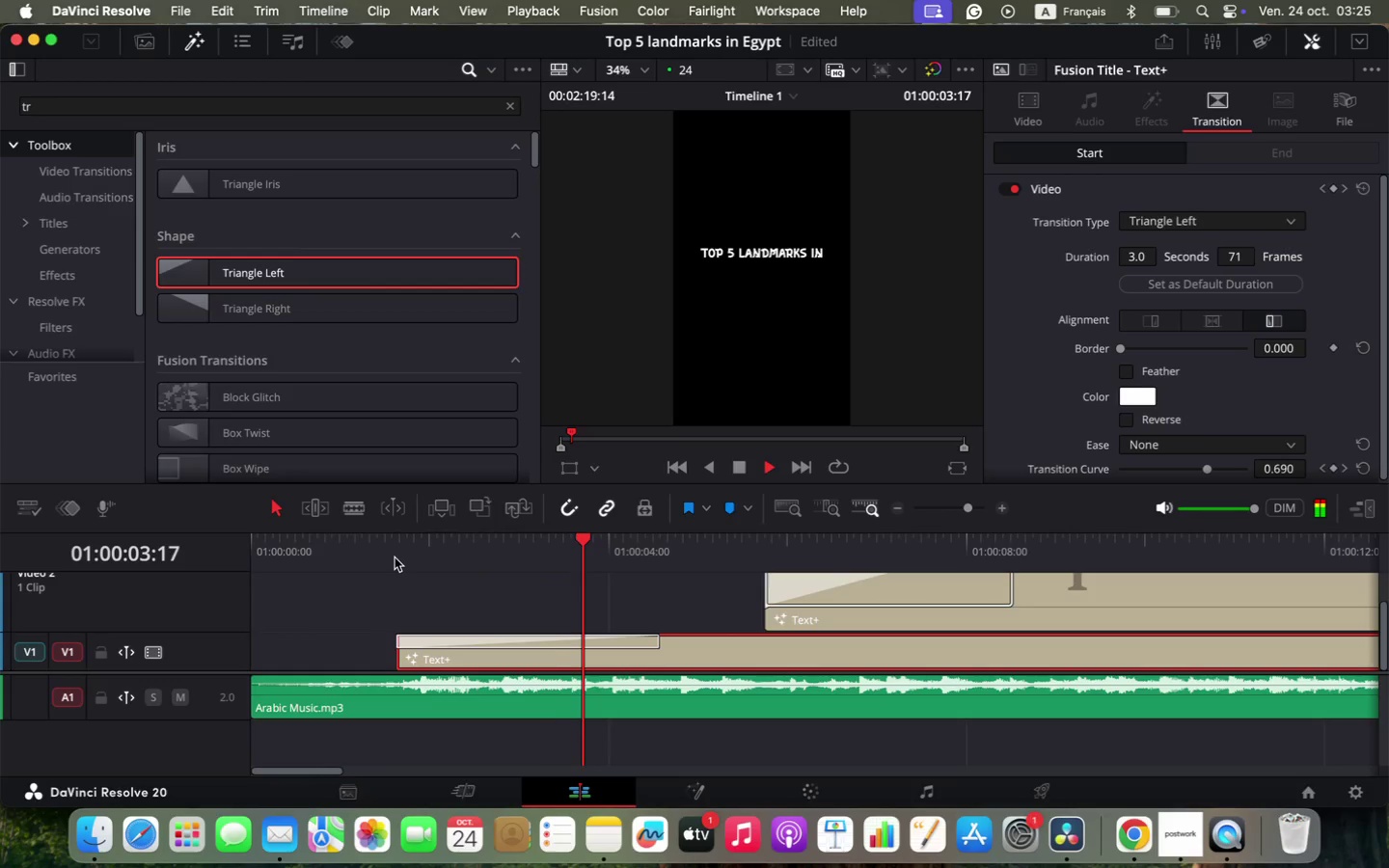 
key(Space)
 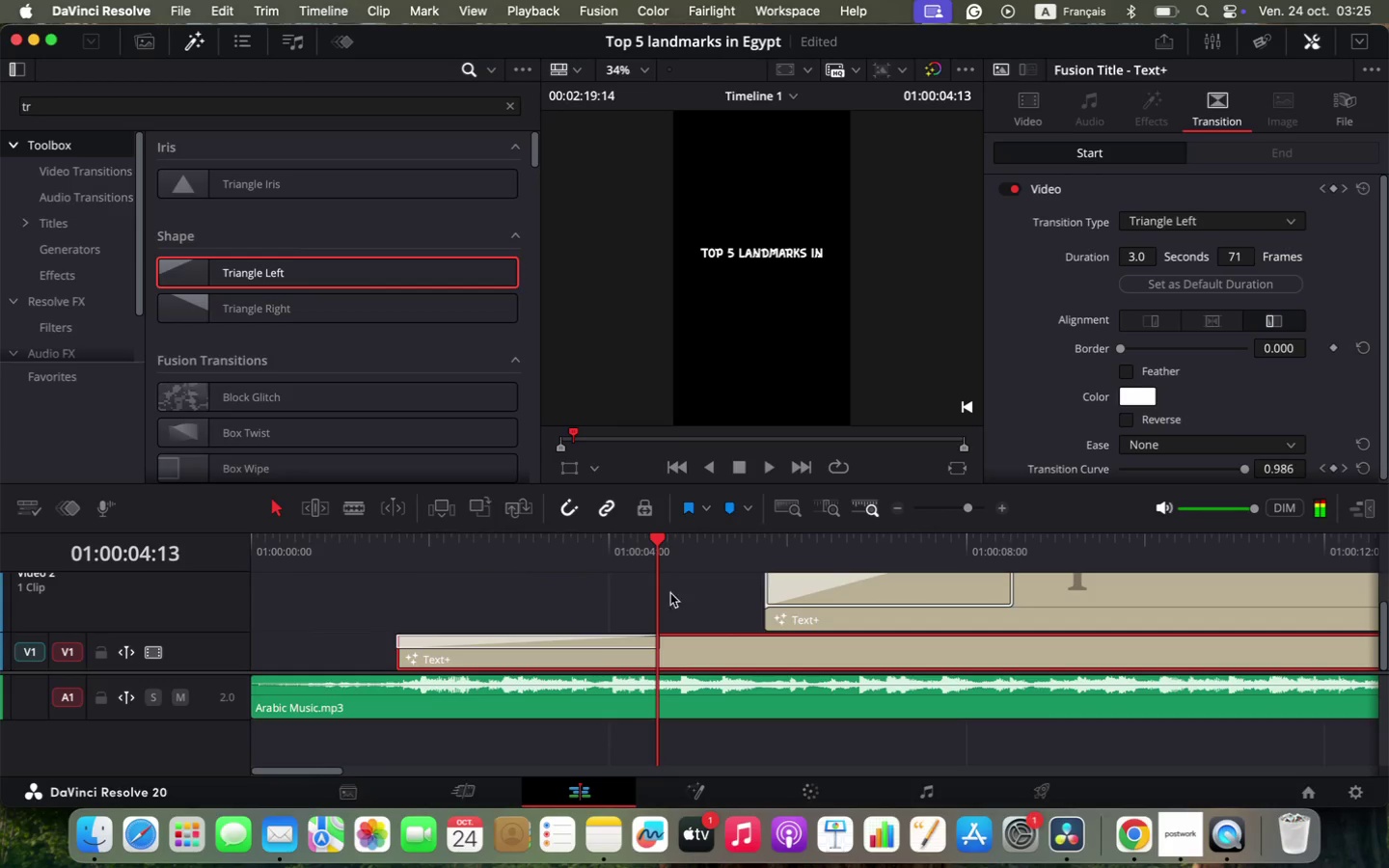 
left_click_drag(start_coordinate=[1043, 588], to_coordinate=[931, 594])
 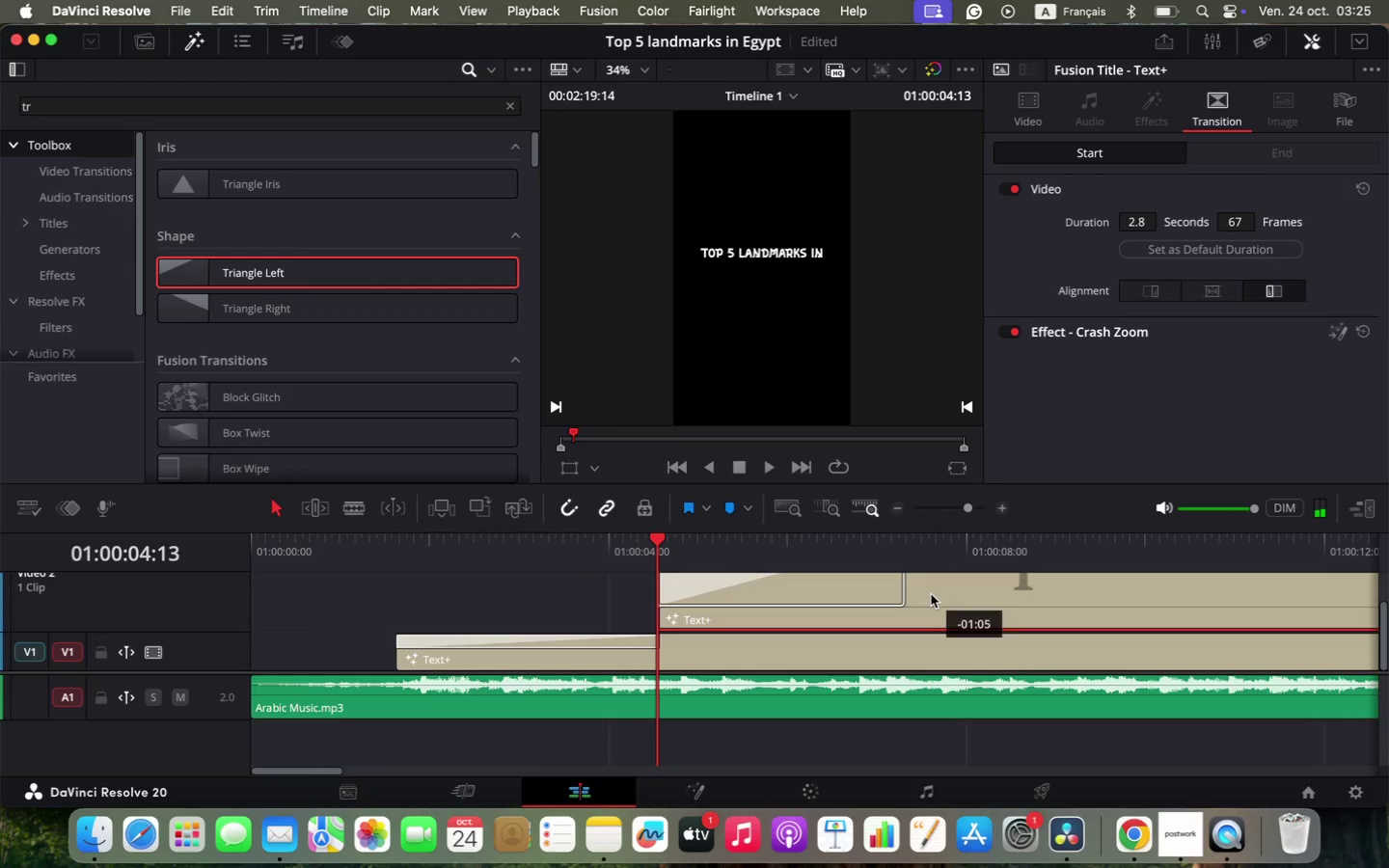 
left_click_drag(start_coordinate=[959, 596], to_coordinate=[921, 597])
 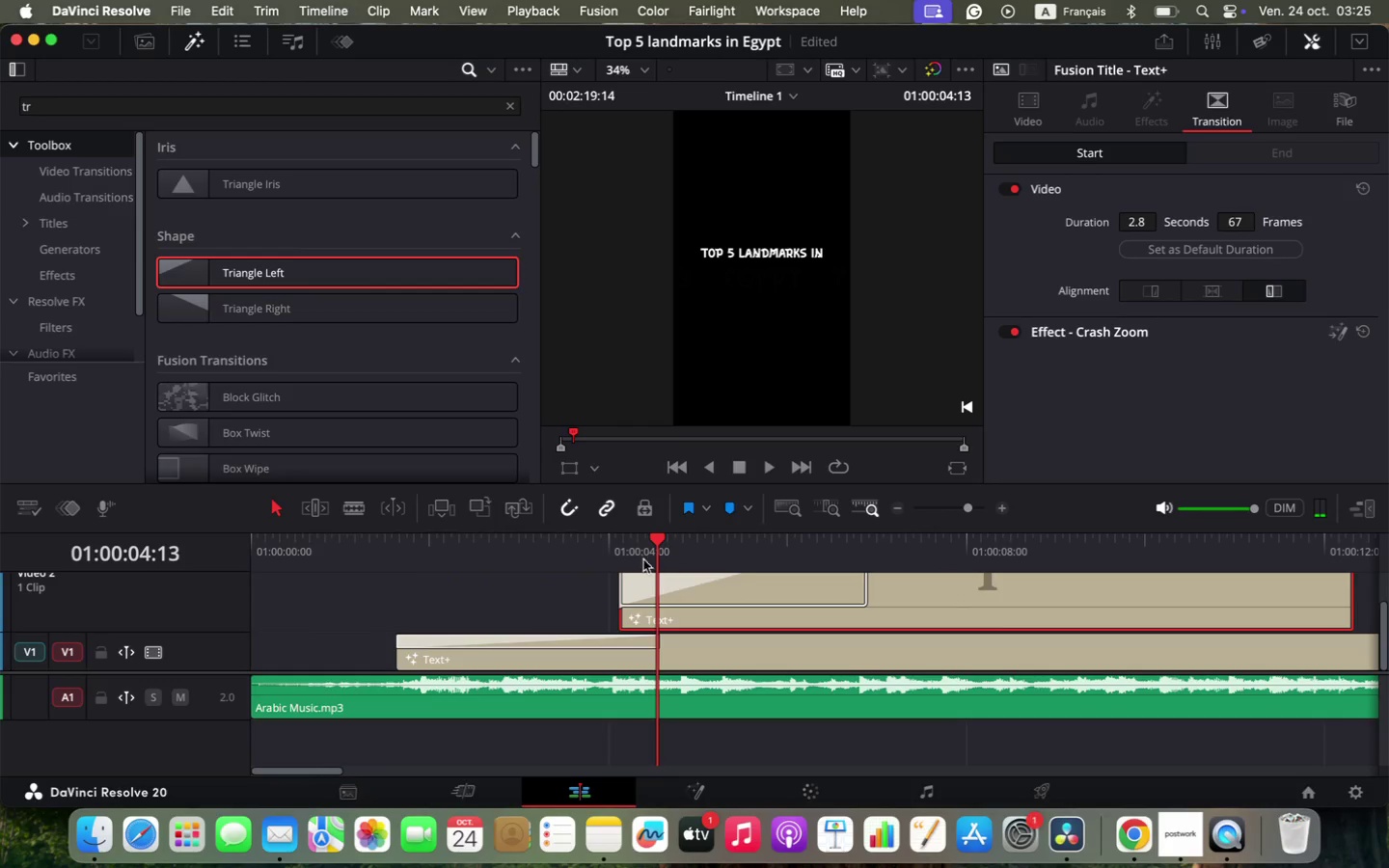 
left_click([625, 558])
 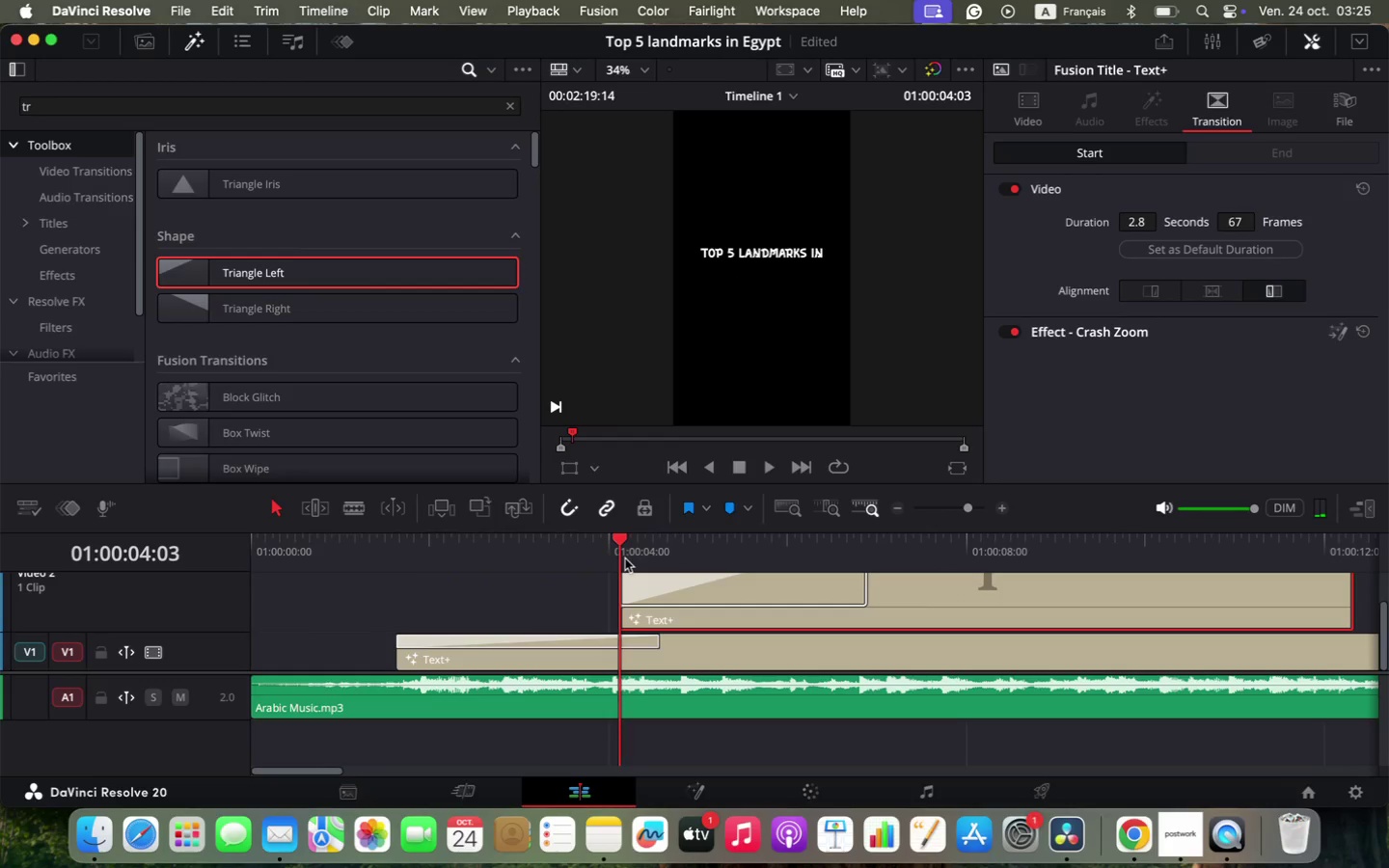 
key(Space)
 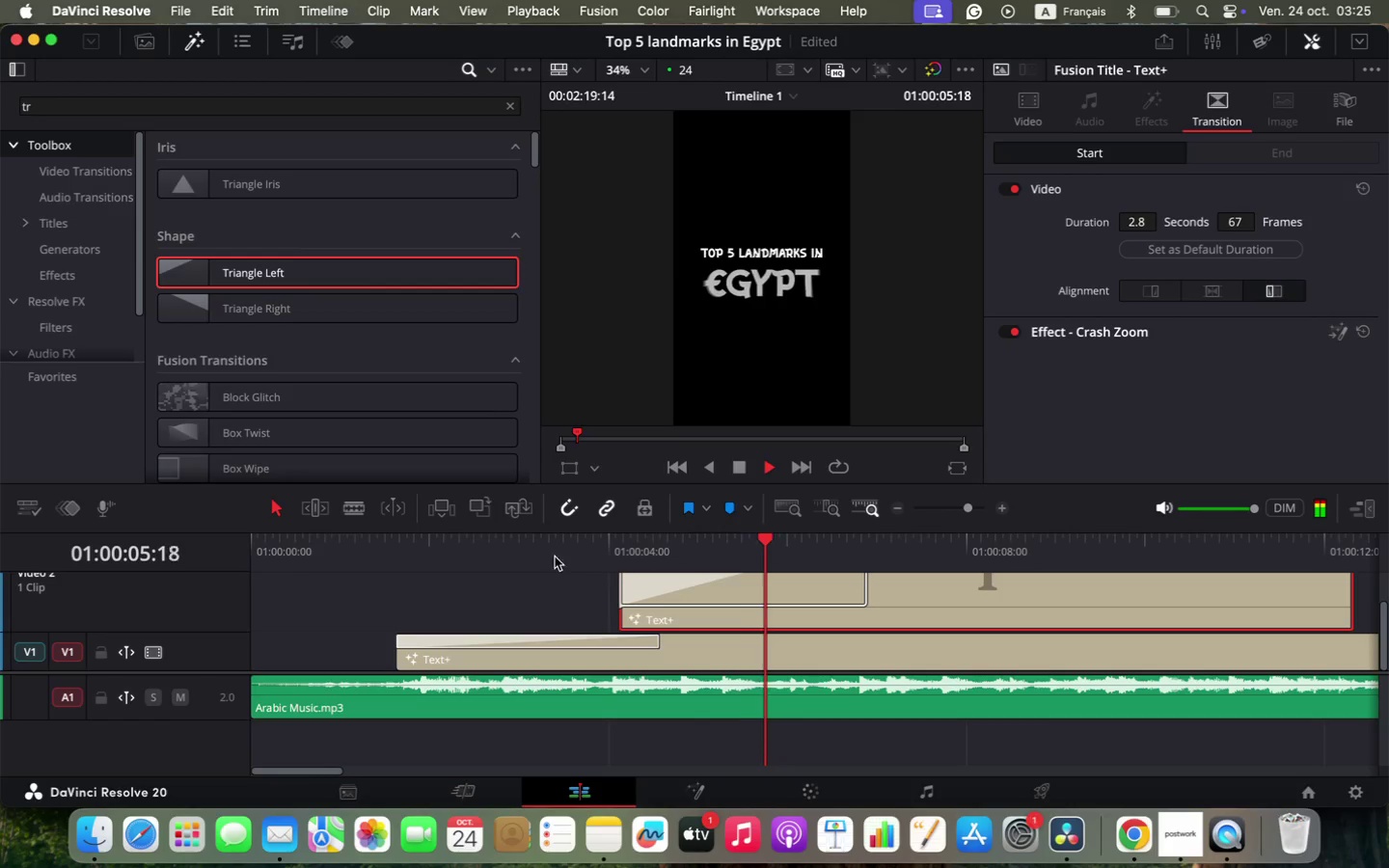 
left_click([402, 552])
 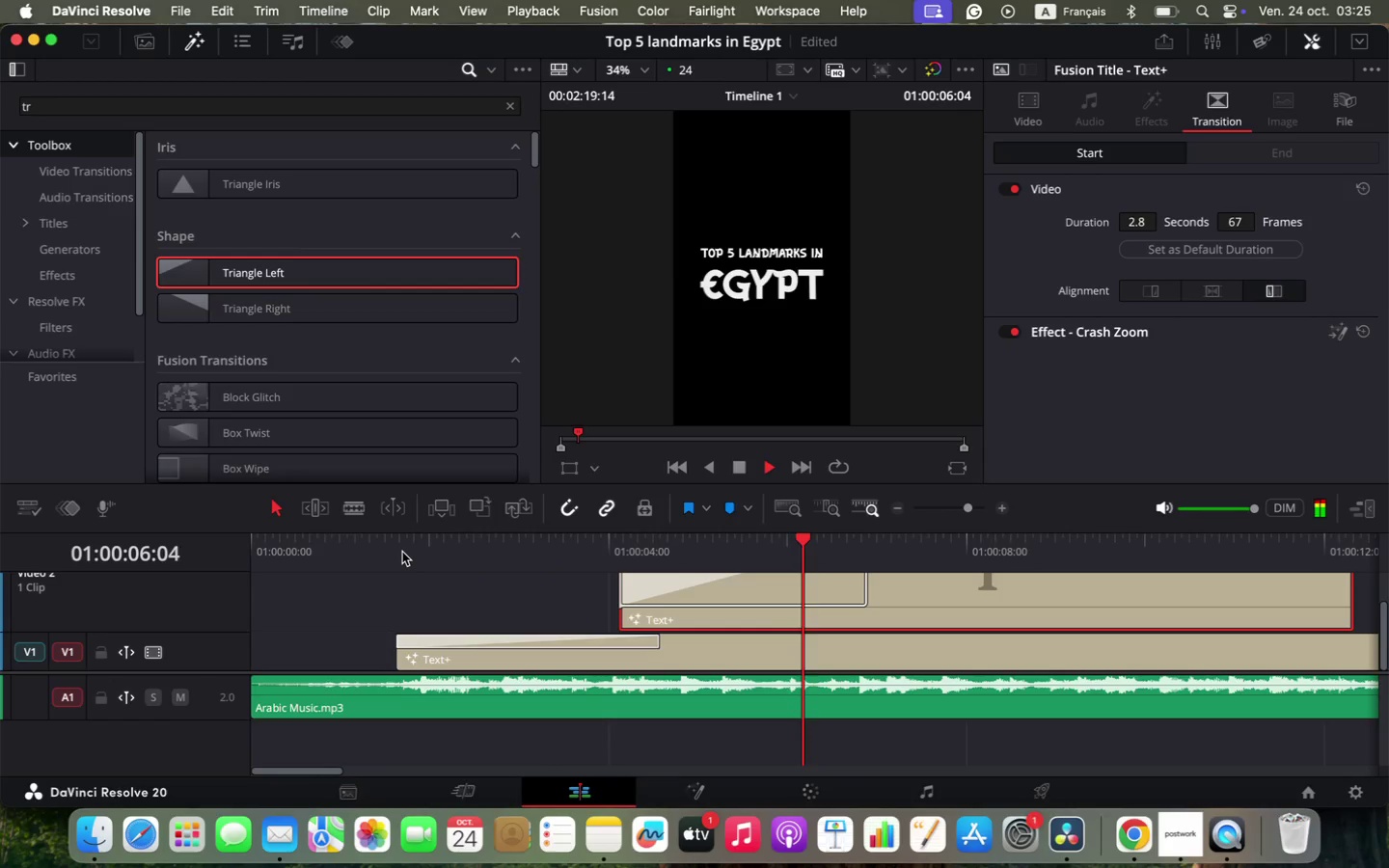 
wait(6.94)
 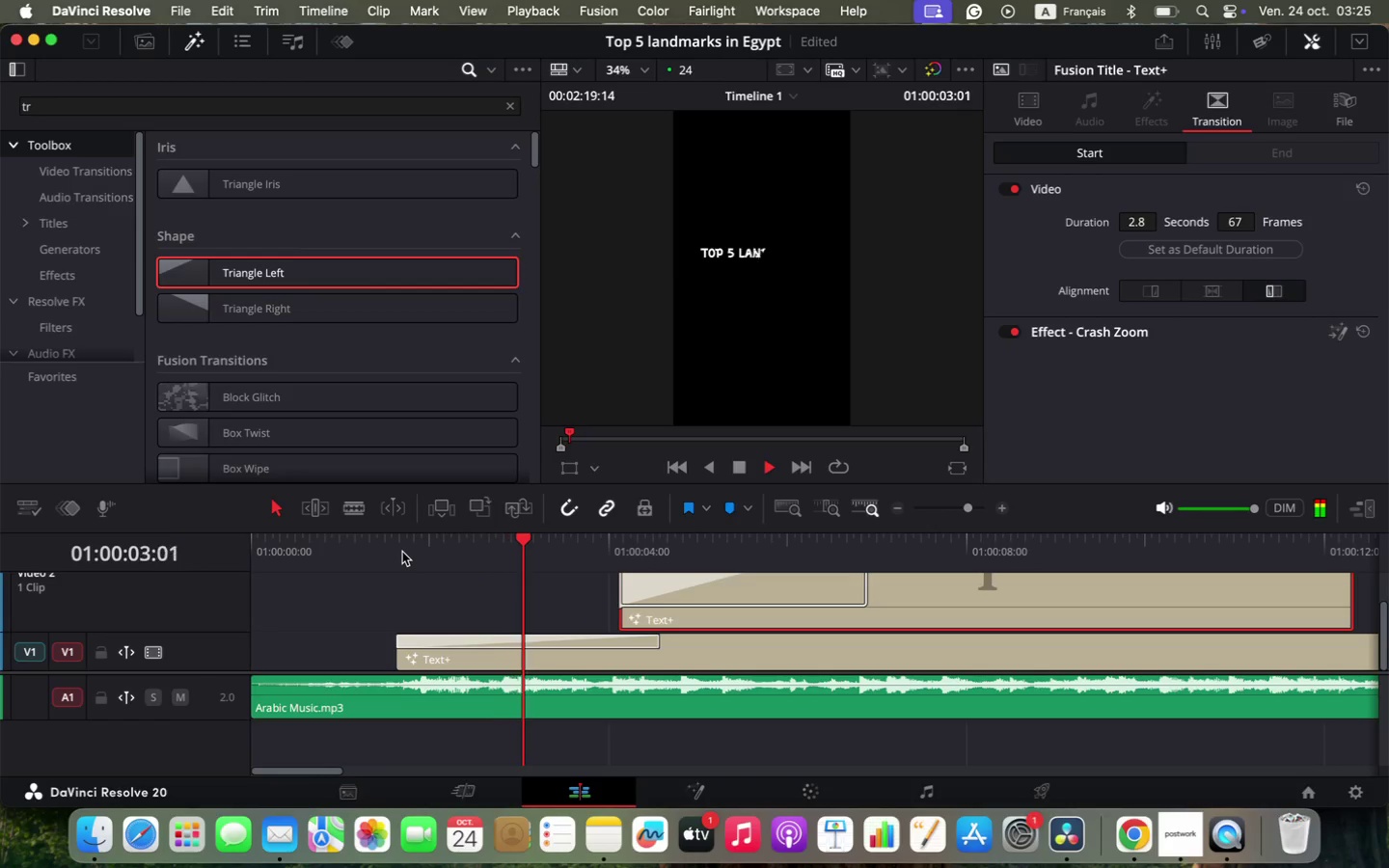 
hold_key(key=OptionLeft, duration=1.19)
scroll: coordinate [625, 635], scroll_direction: down, amount: 5.0
 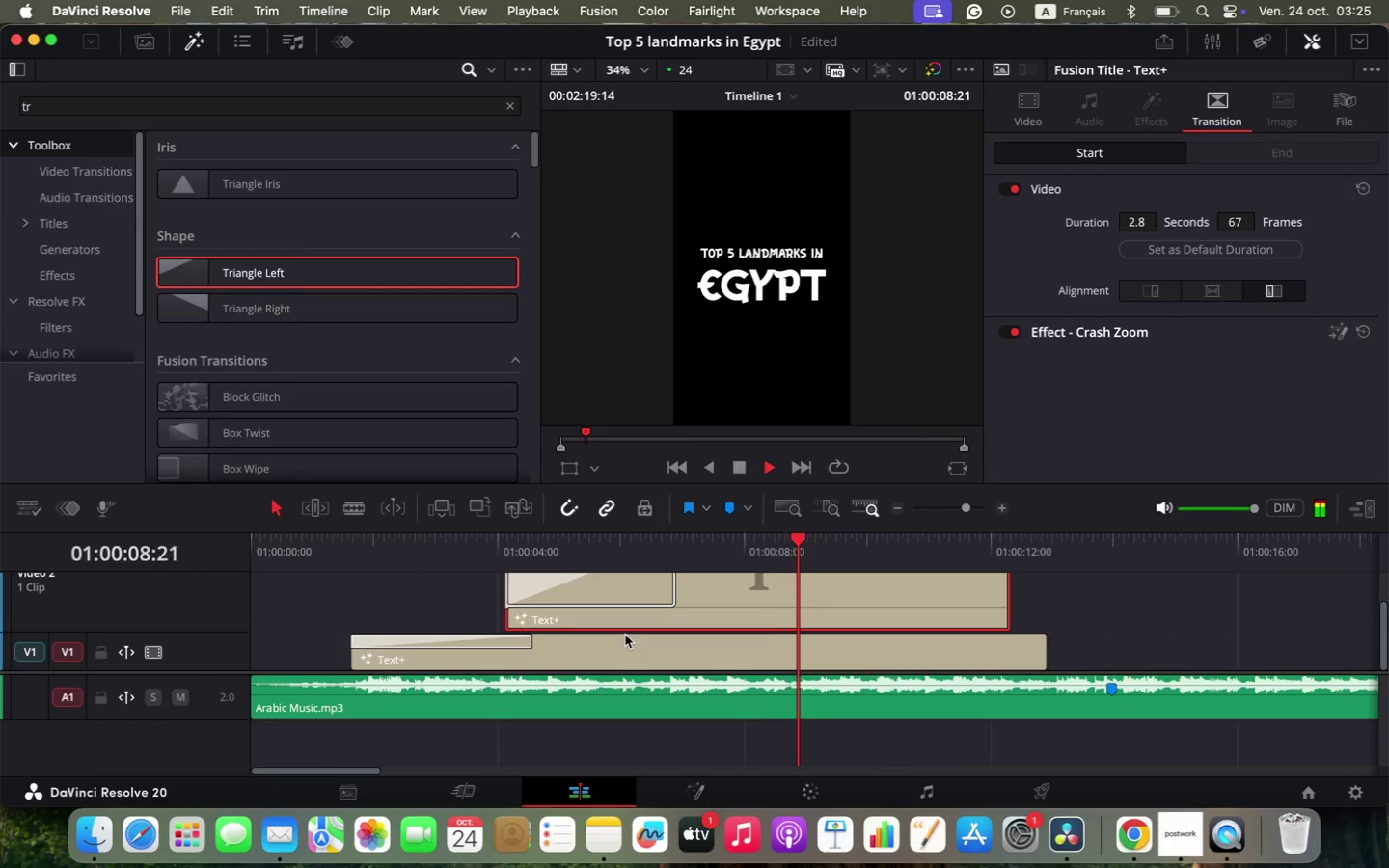 
hold_key(key=OptionLeft, duration=0.4)
 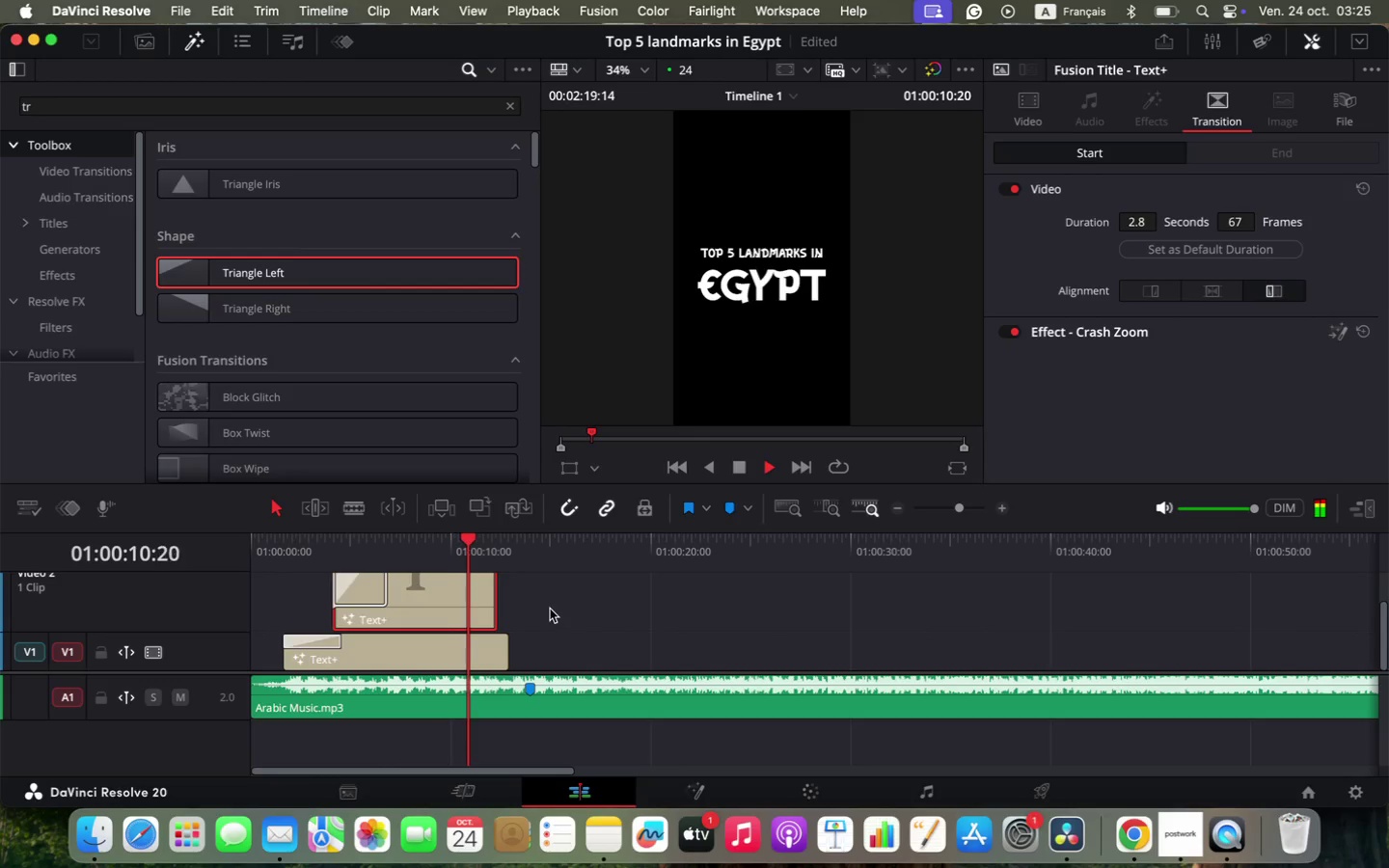 
key(Space)
 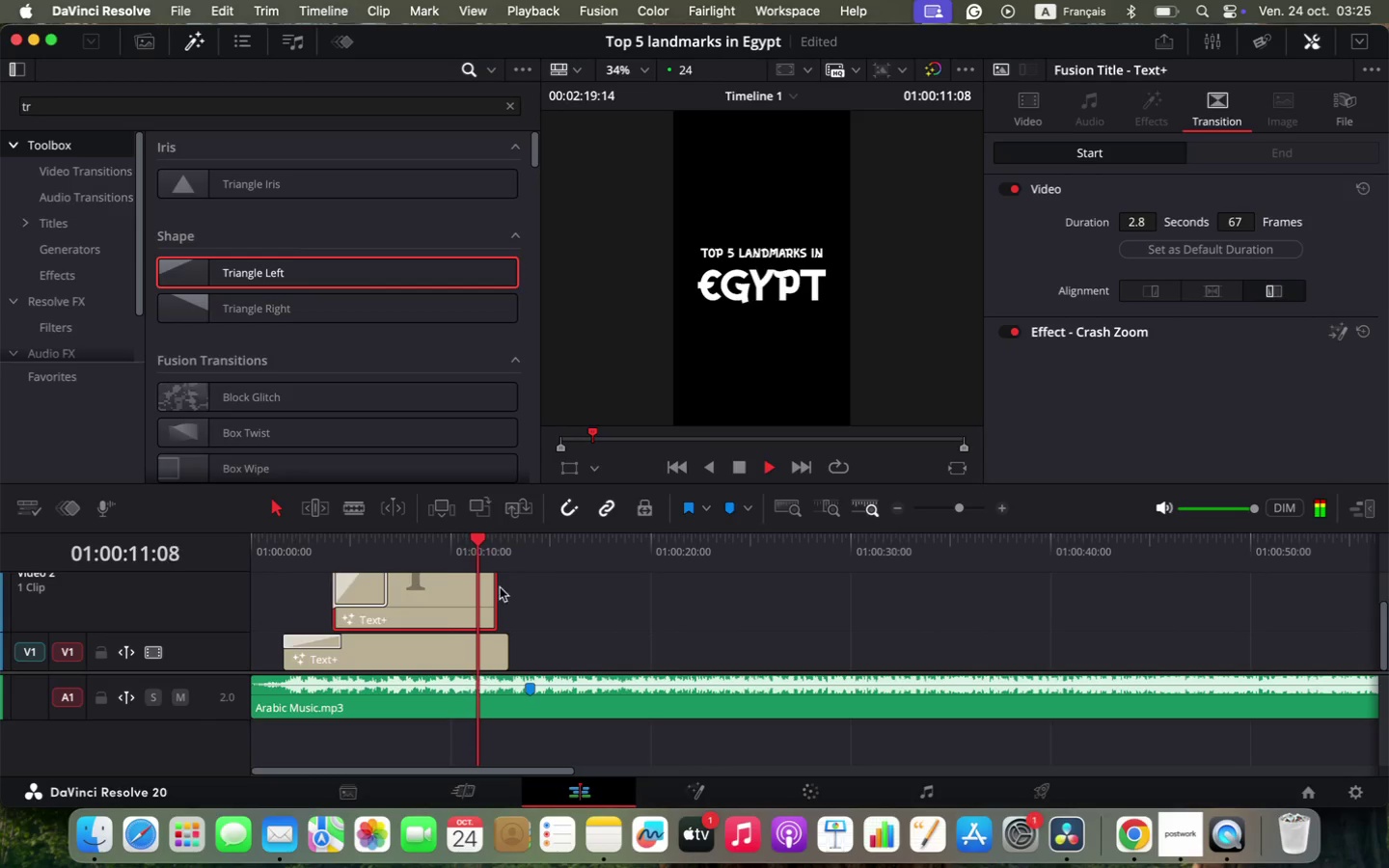 
left_click_drag(start_coordinate=[484, 595], to_coordinate=[499, 601])
 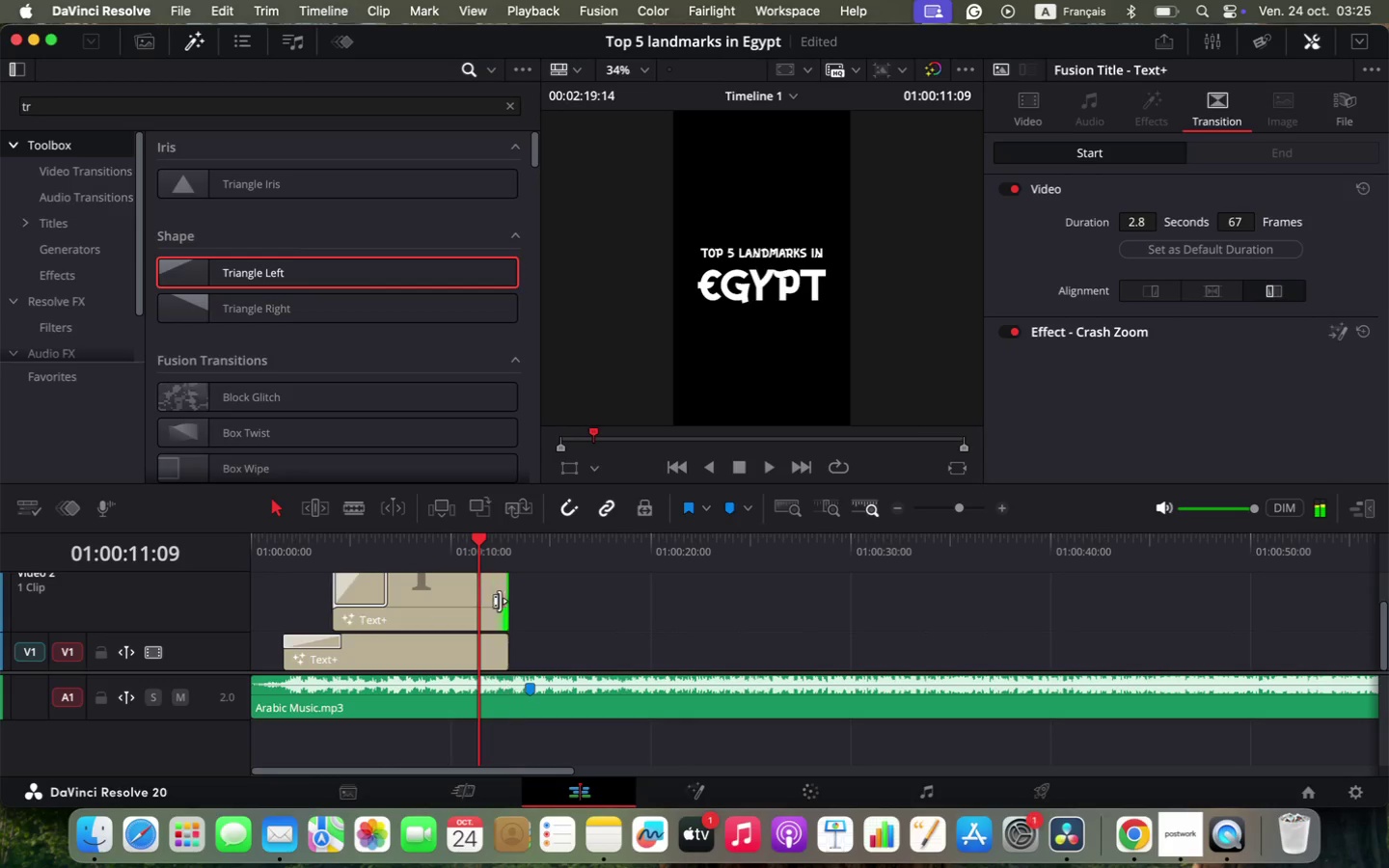 
key(Space)
 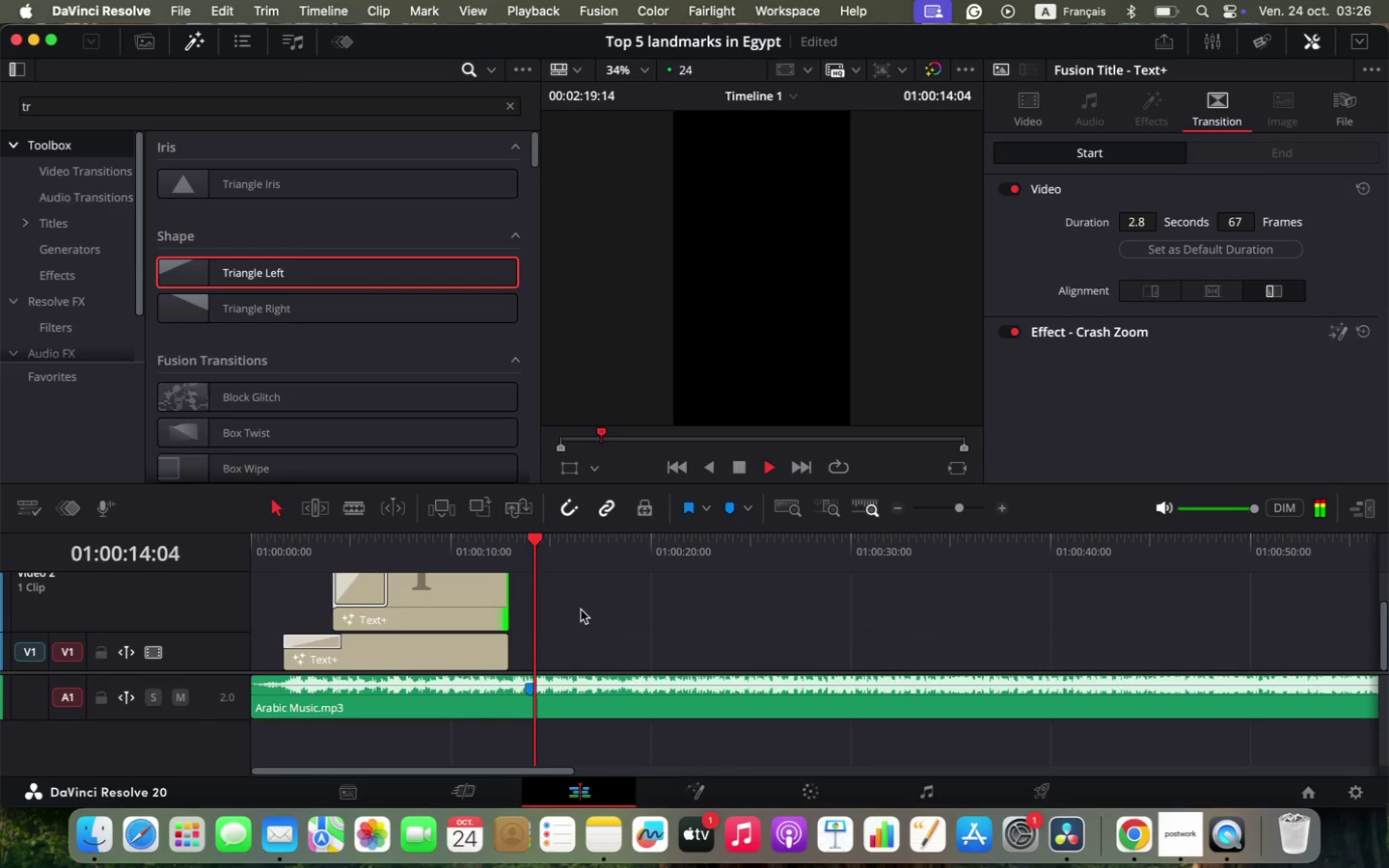 
key(Space)
 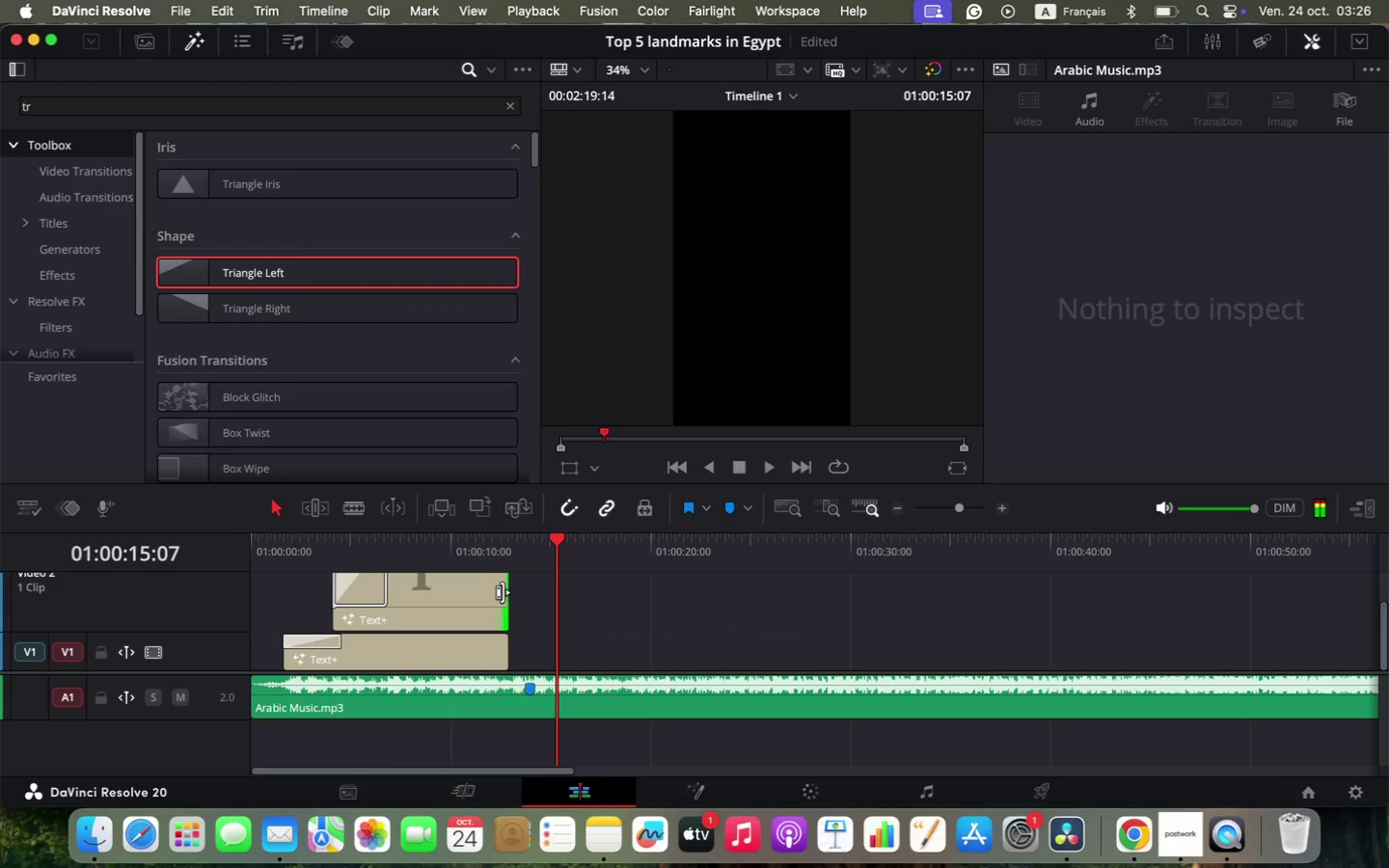 
right_click([503, 592])
 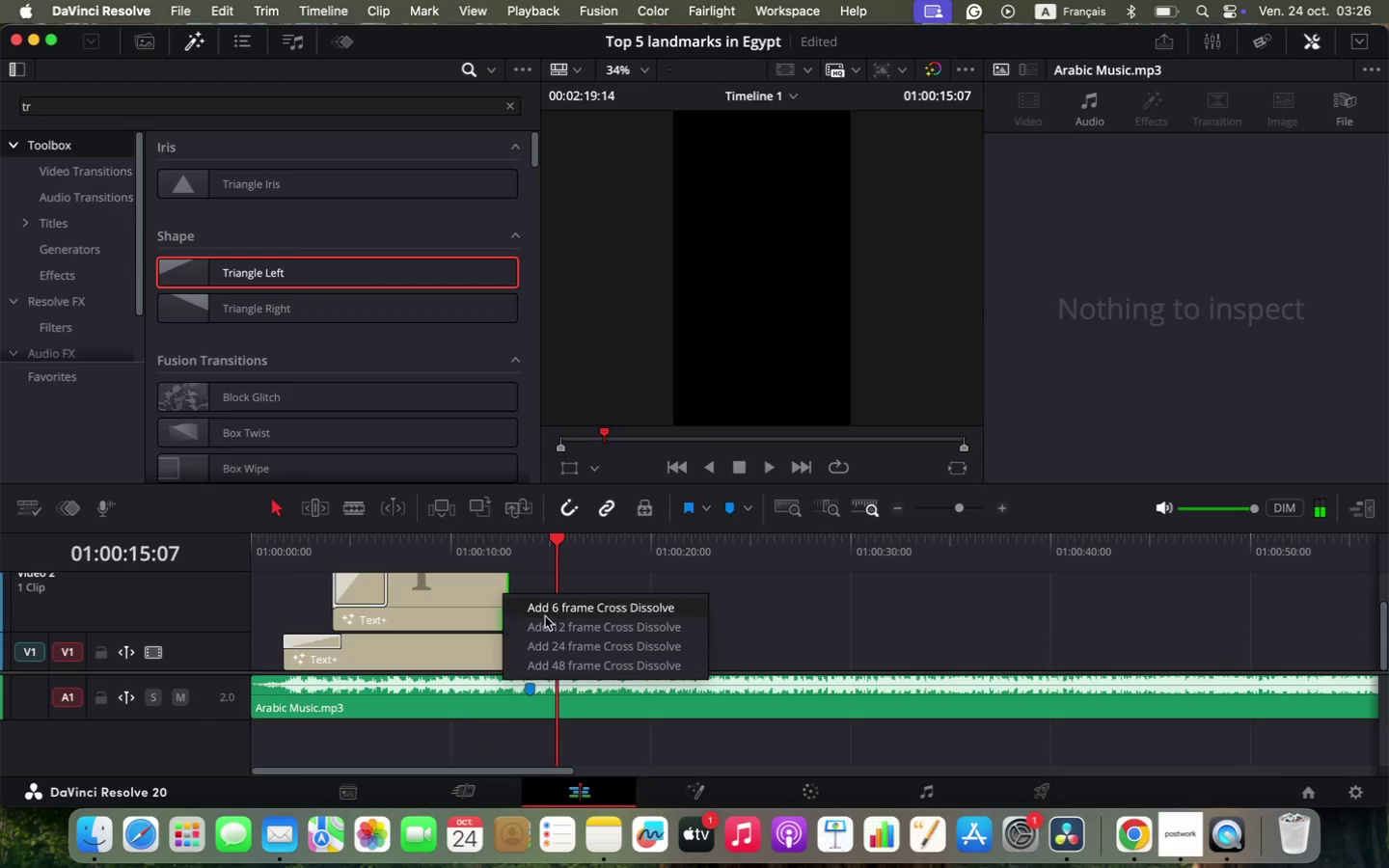 
left_click([542, 612])
 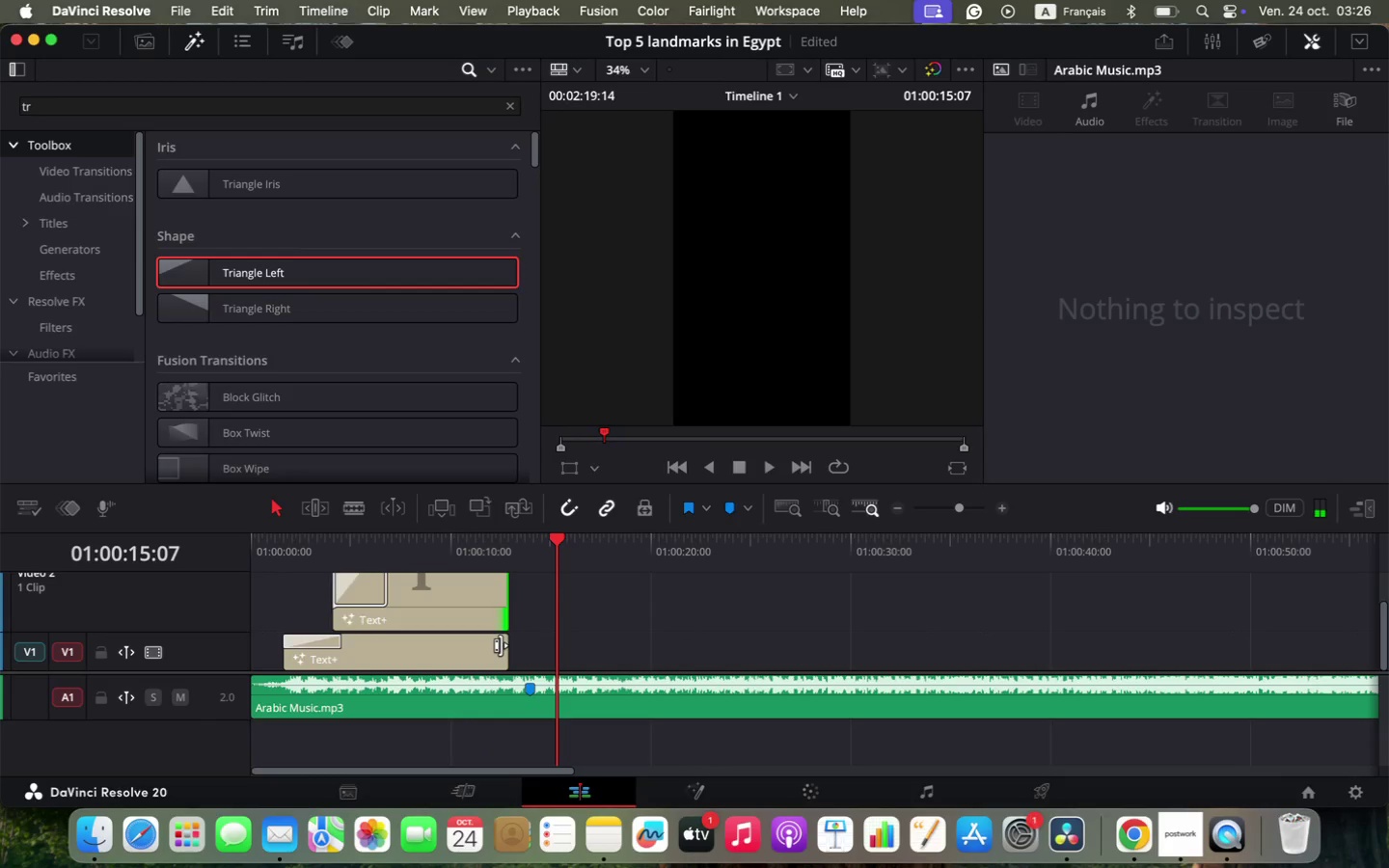 
right_click([501, 645])
 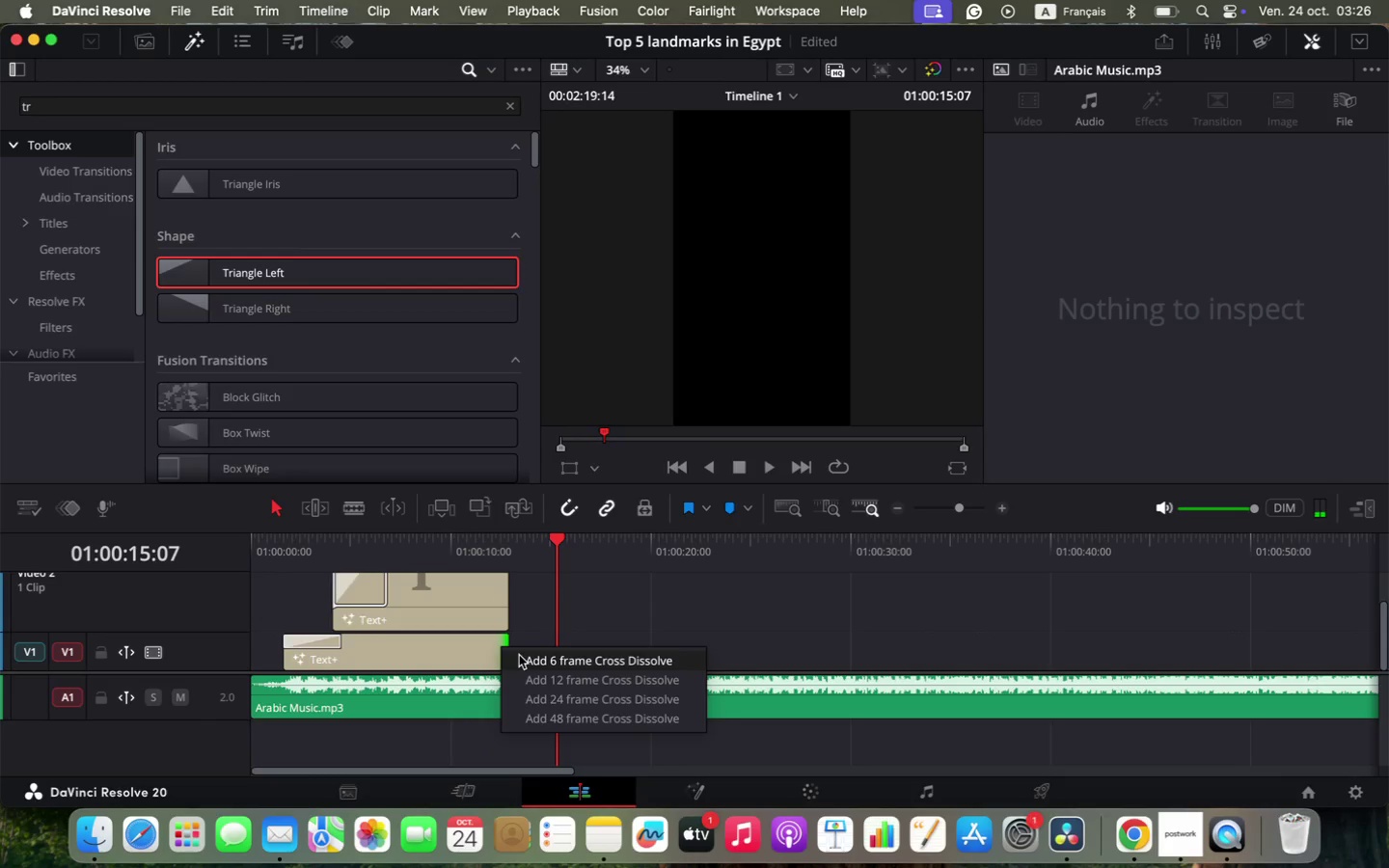 
left_click([519, 655])
 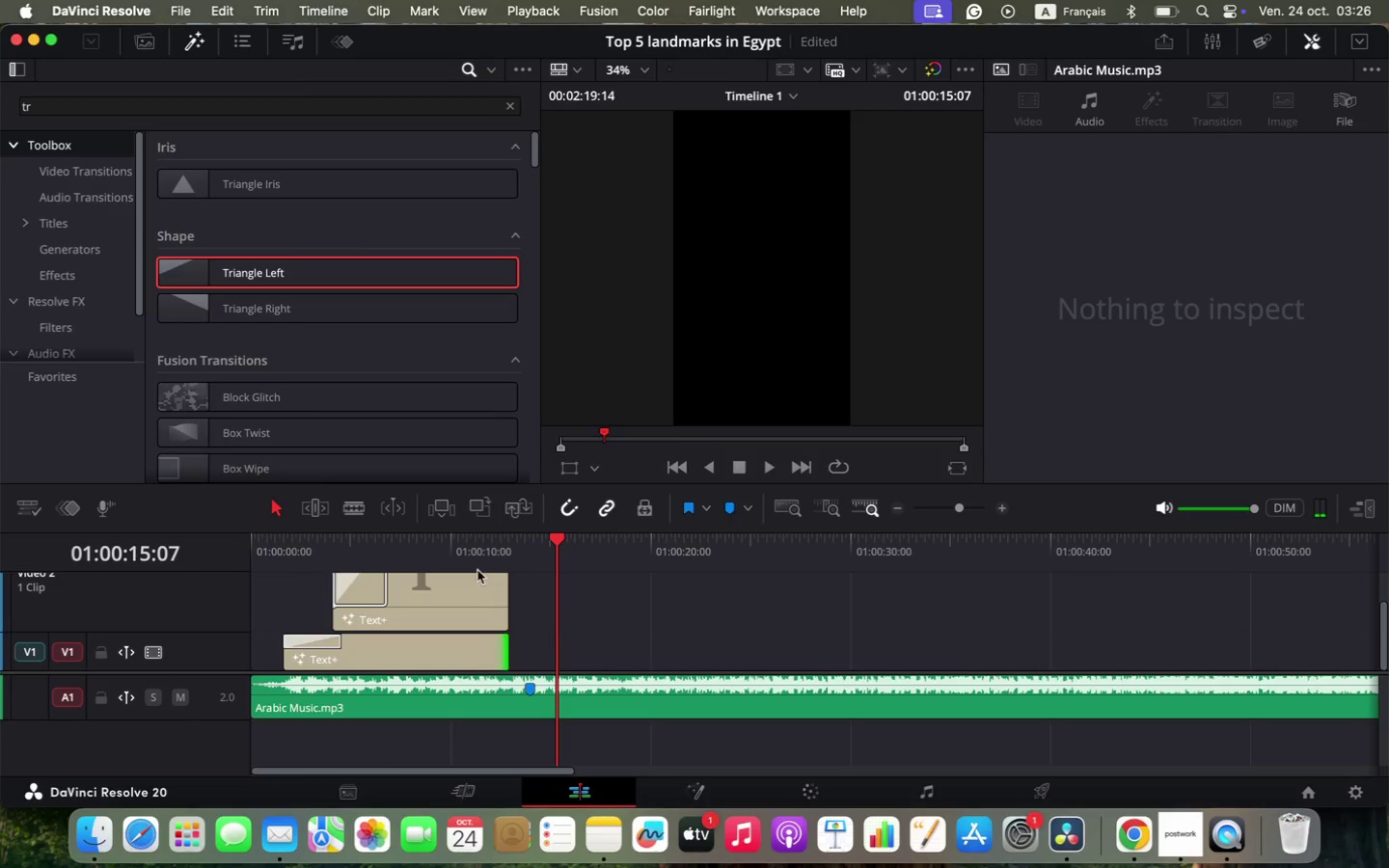 
left_click([479, 555])
 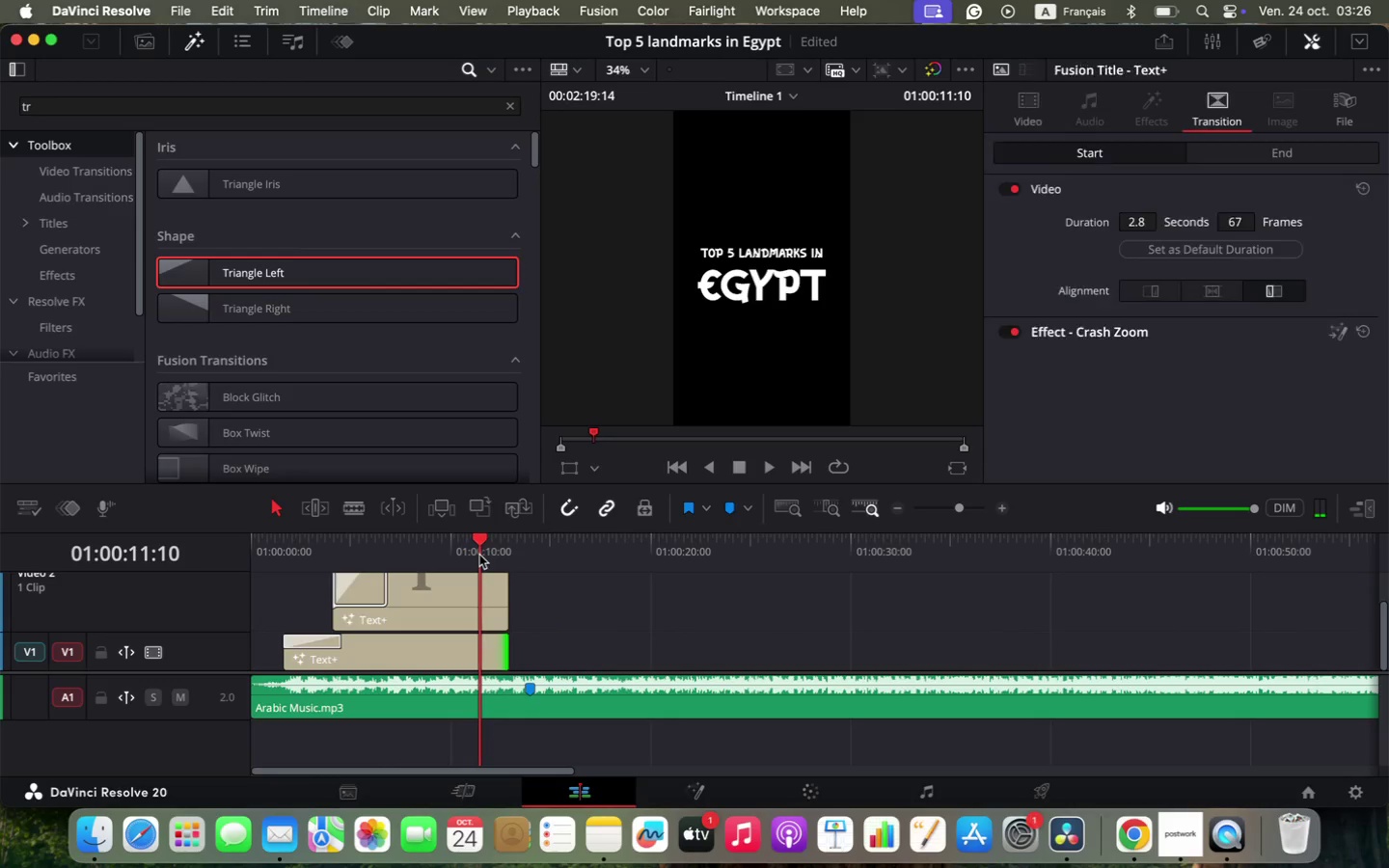 
key(Space)
 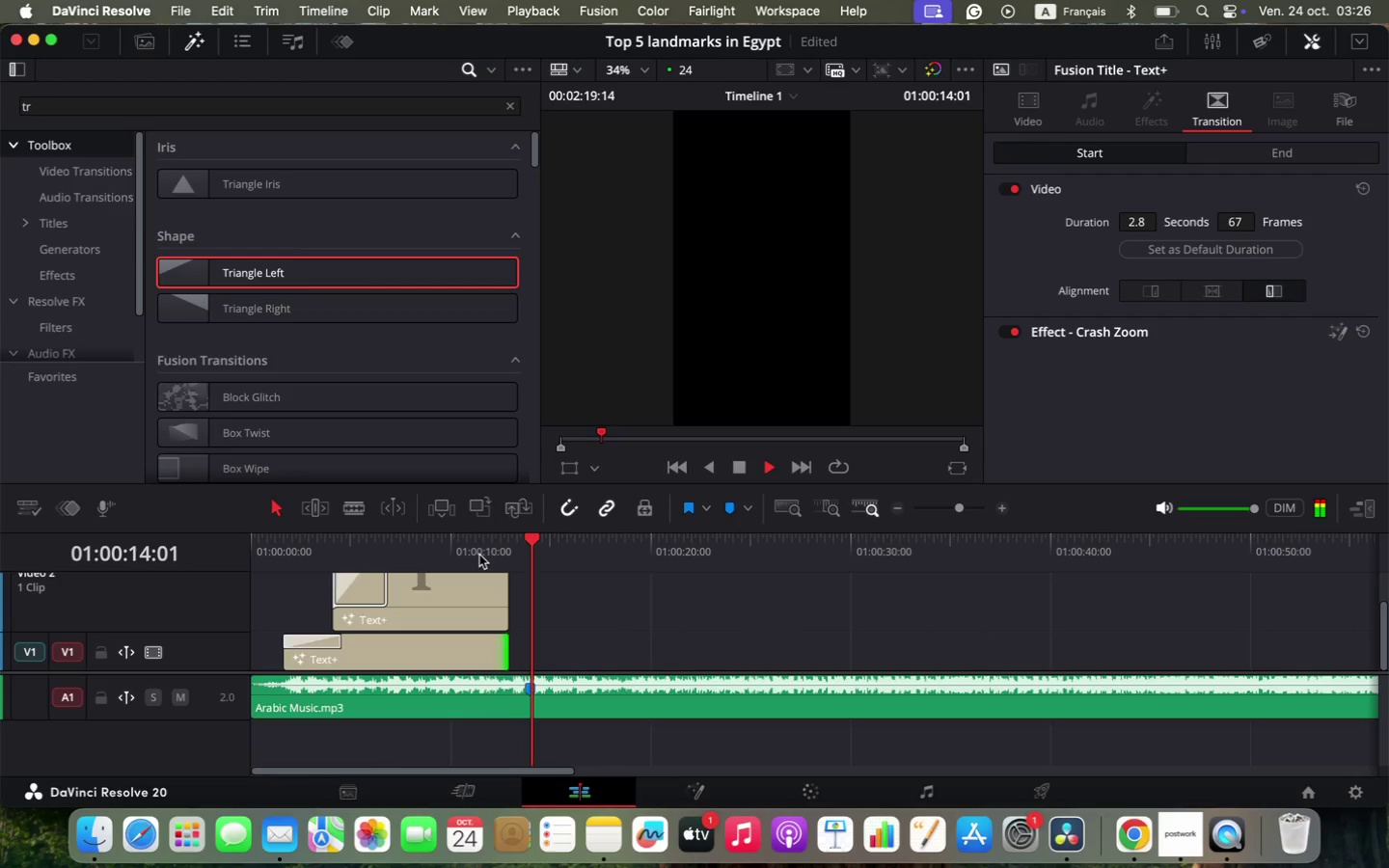 
left_click([479, 555])
 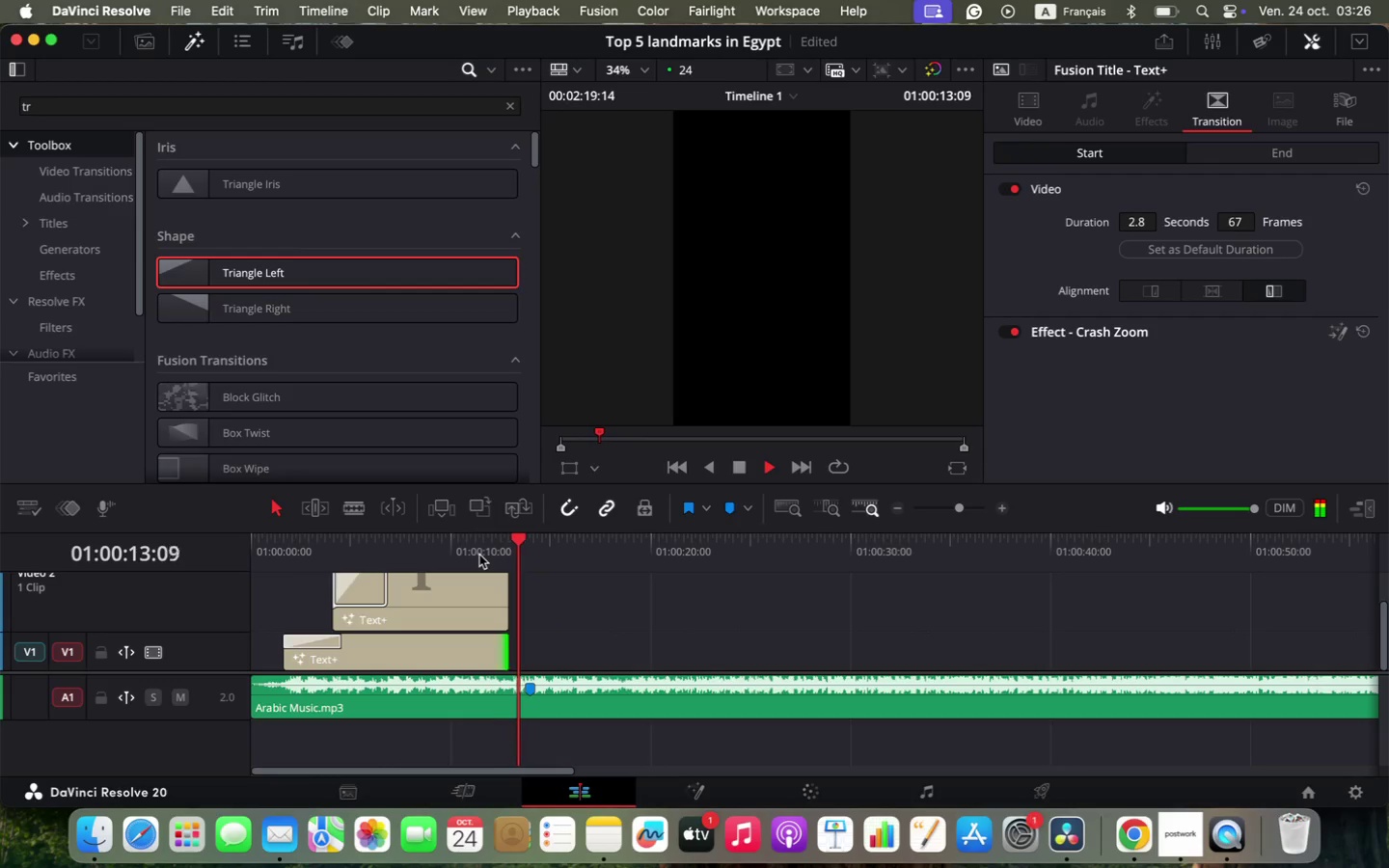 
key(Space)
 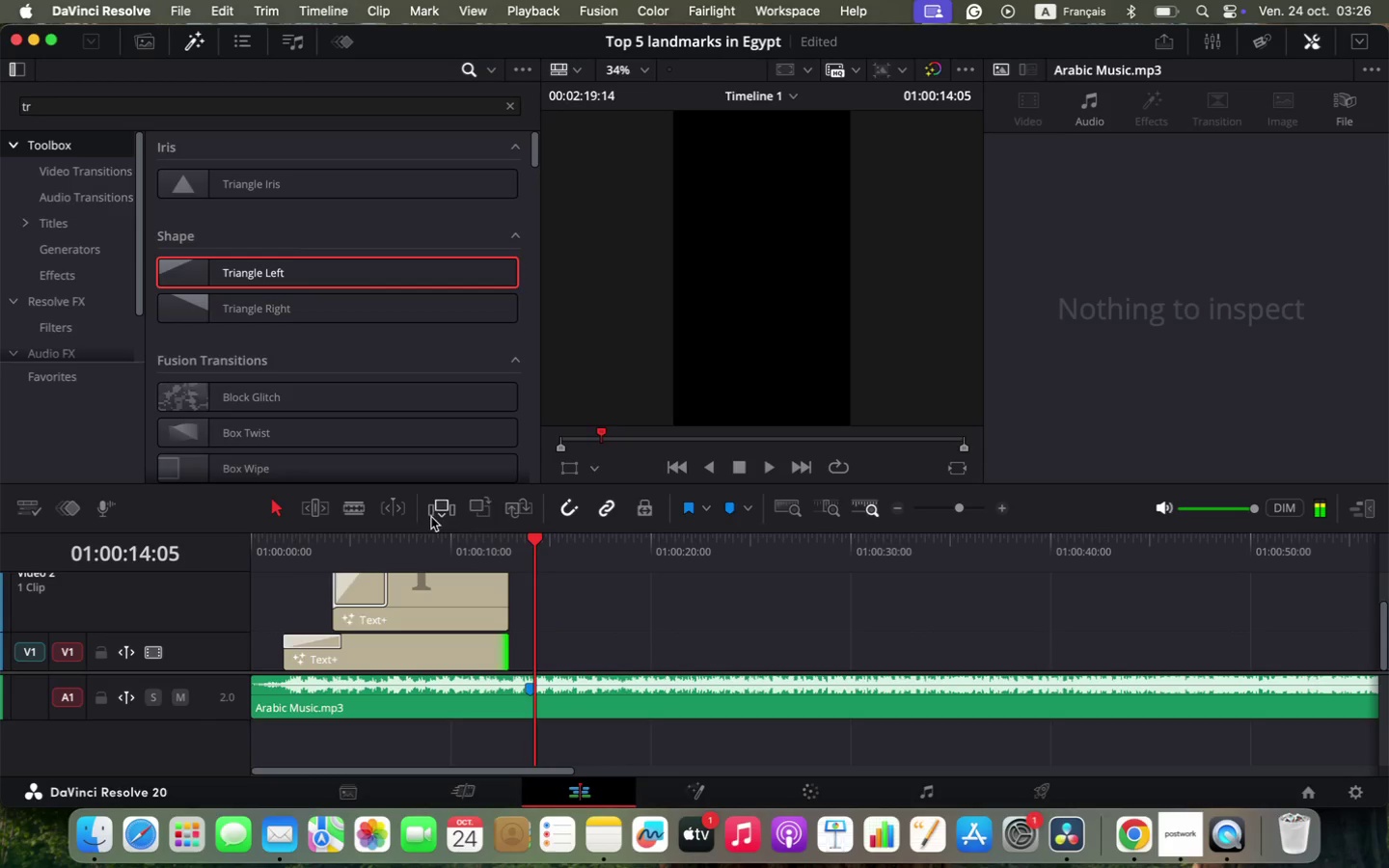 
left_click_drag(start_coordinate=[452, 485], to_coordinate=[486, 355])
 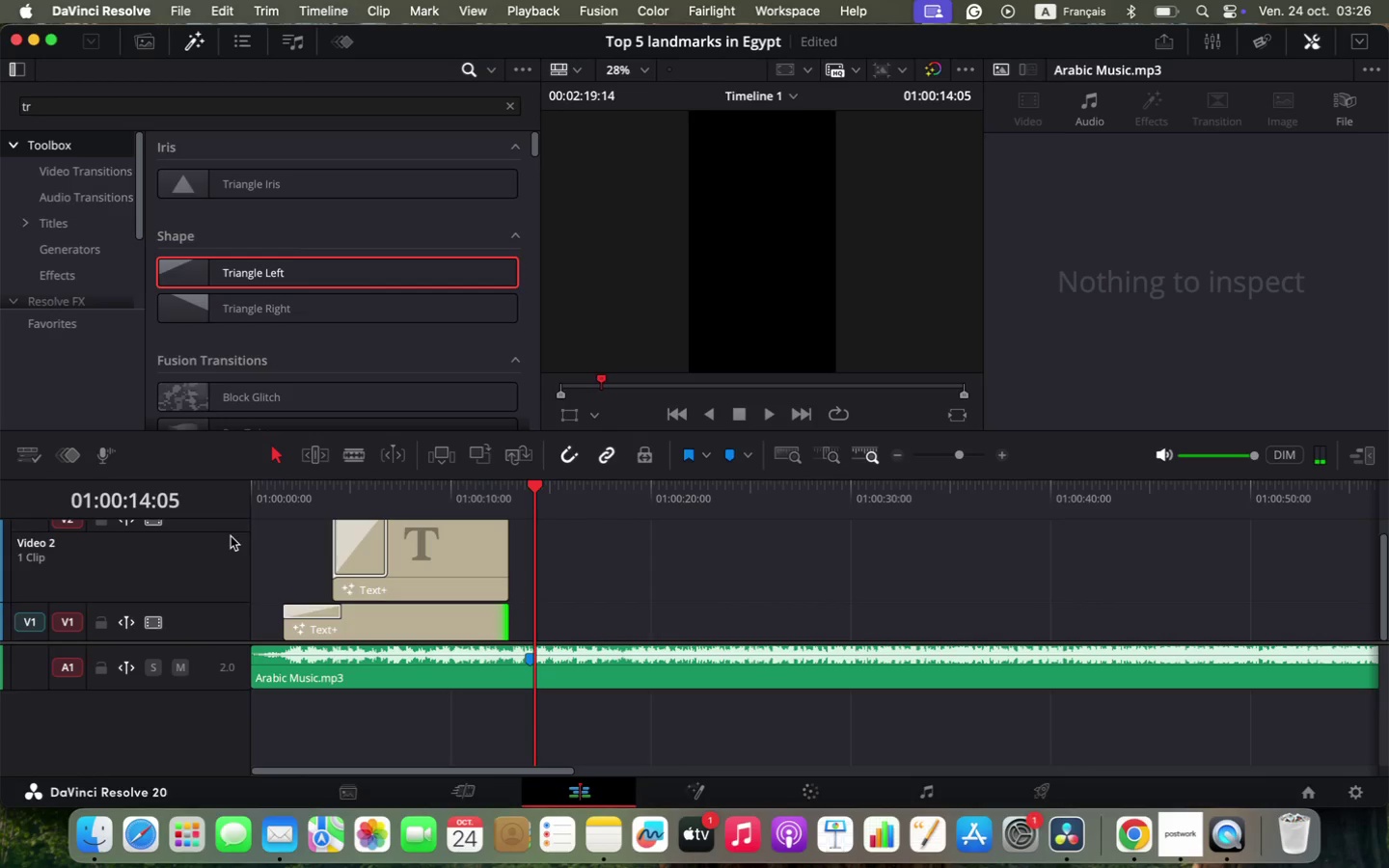 
left_click([226, 514])
 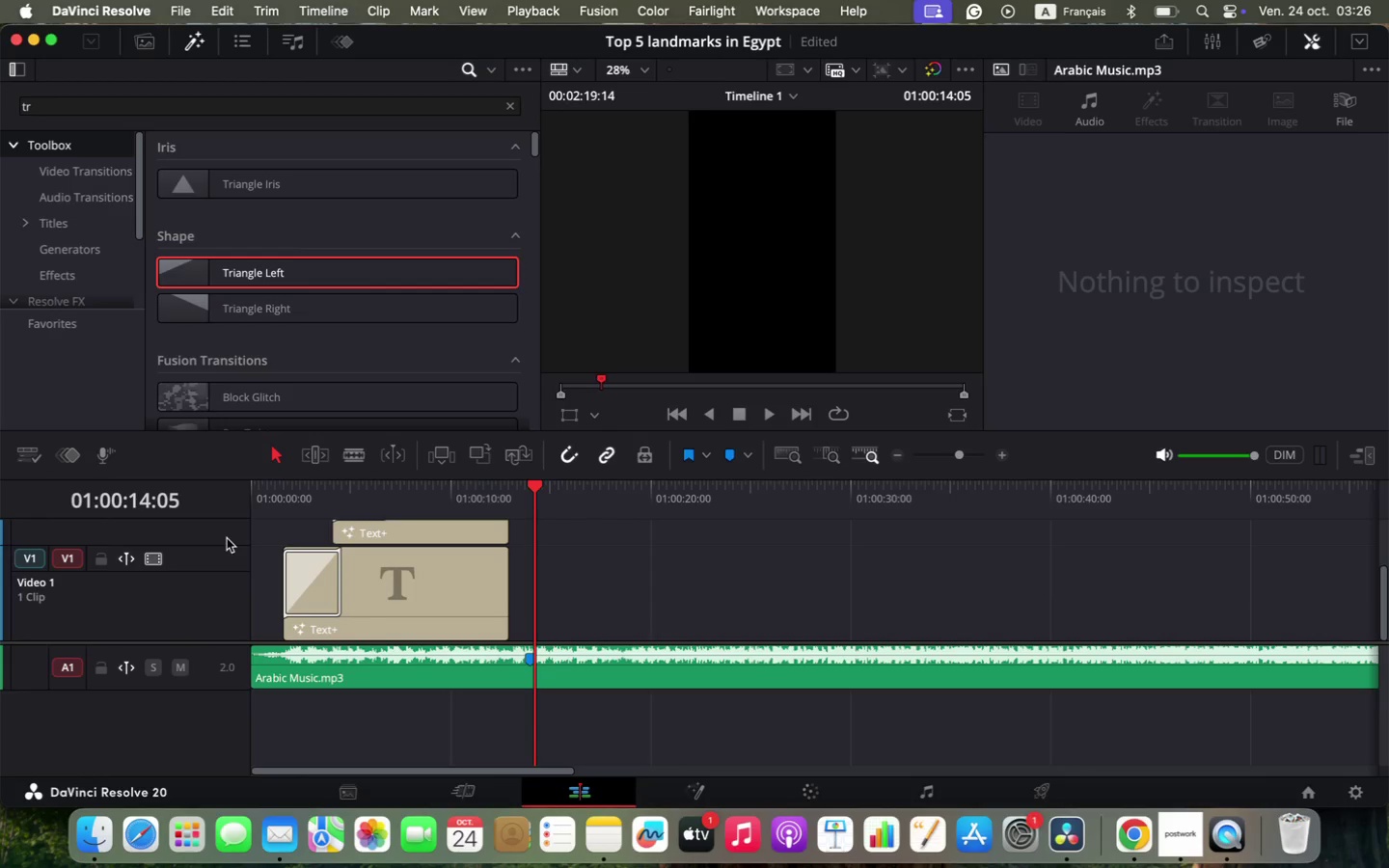 
left_click_drag(start_coordinate=[255, 560], to_coordinate=[249, 576])
 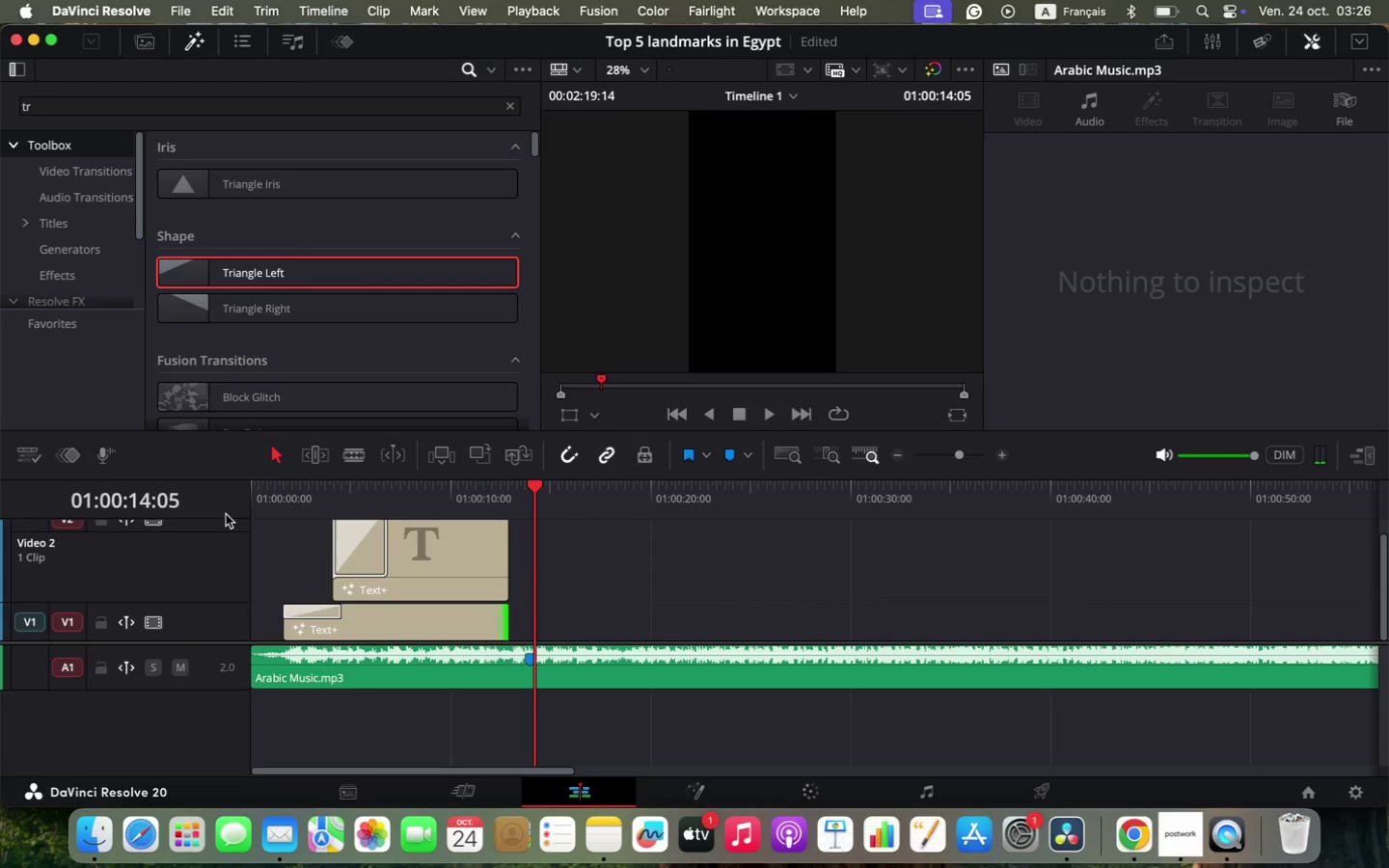 
left_click_drag(start_coordinate=[228, 552], to_coordinate=[225, 610])
 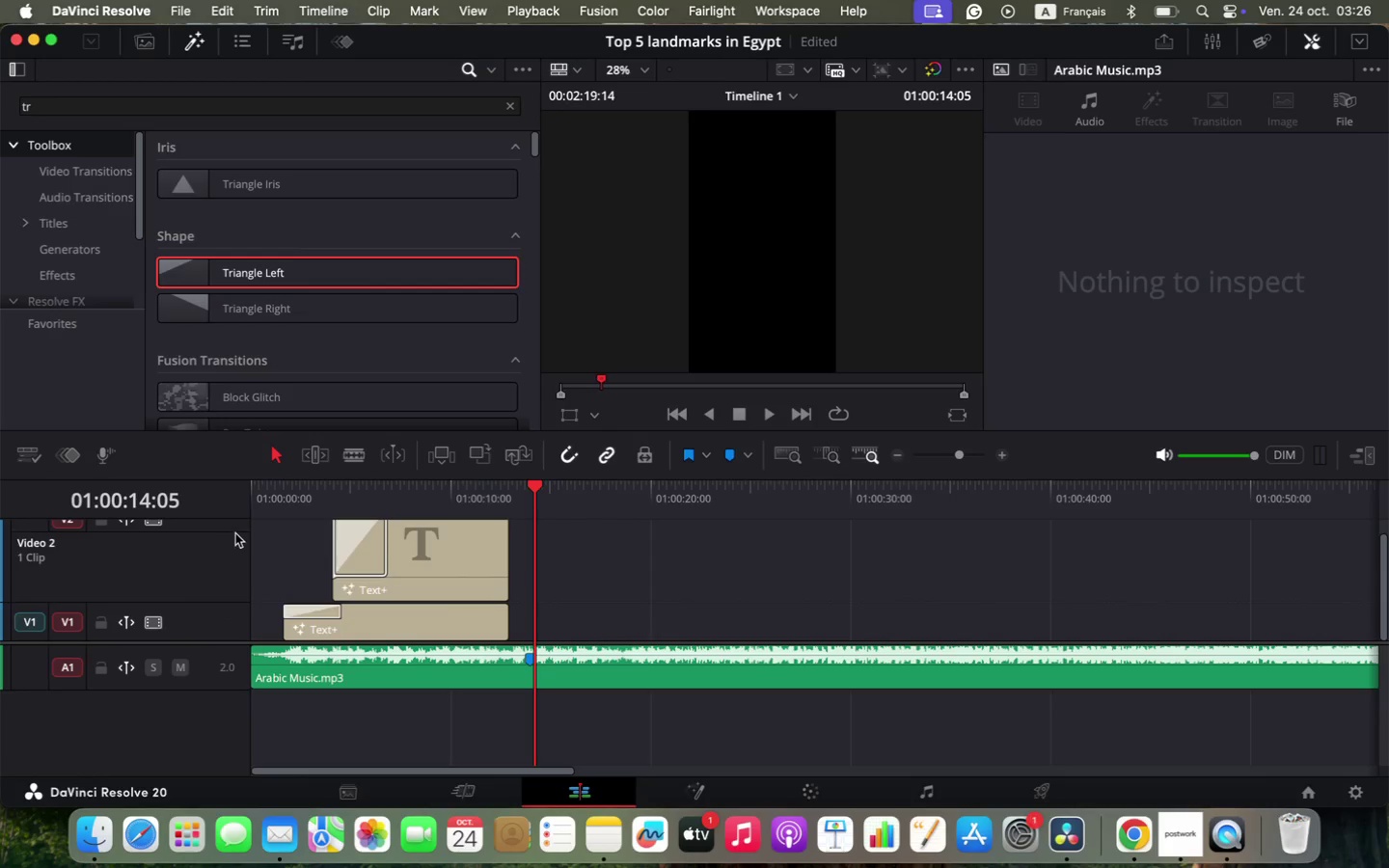 
scroll: coordinate [373, 553], scroll_direction: up, amount: 2.0
 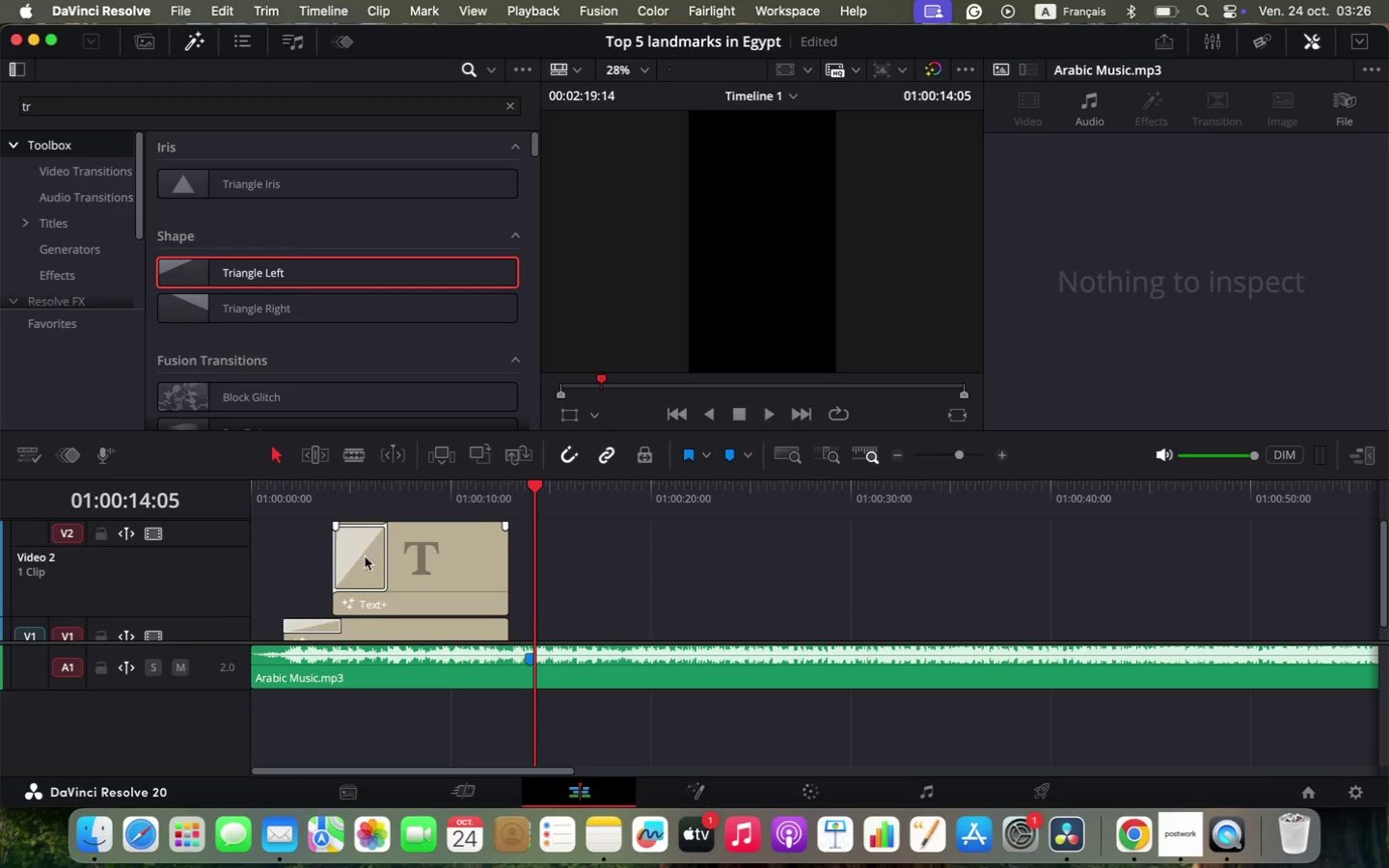 
left_click([188, 550])
 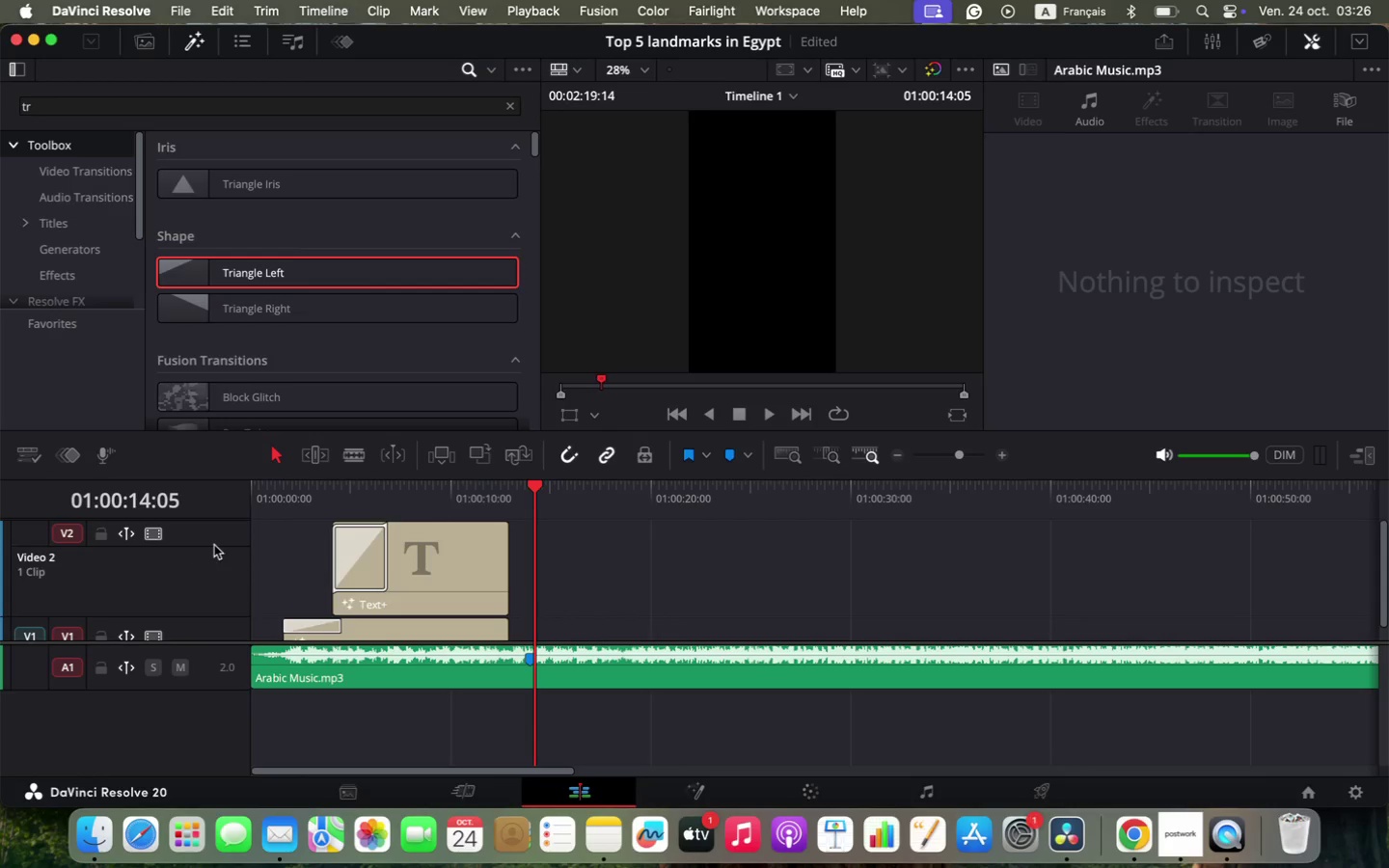 
scroll: coordinate [258, 580], scroll_direction: up, amount: 4.0
 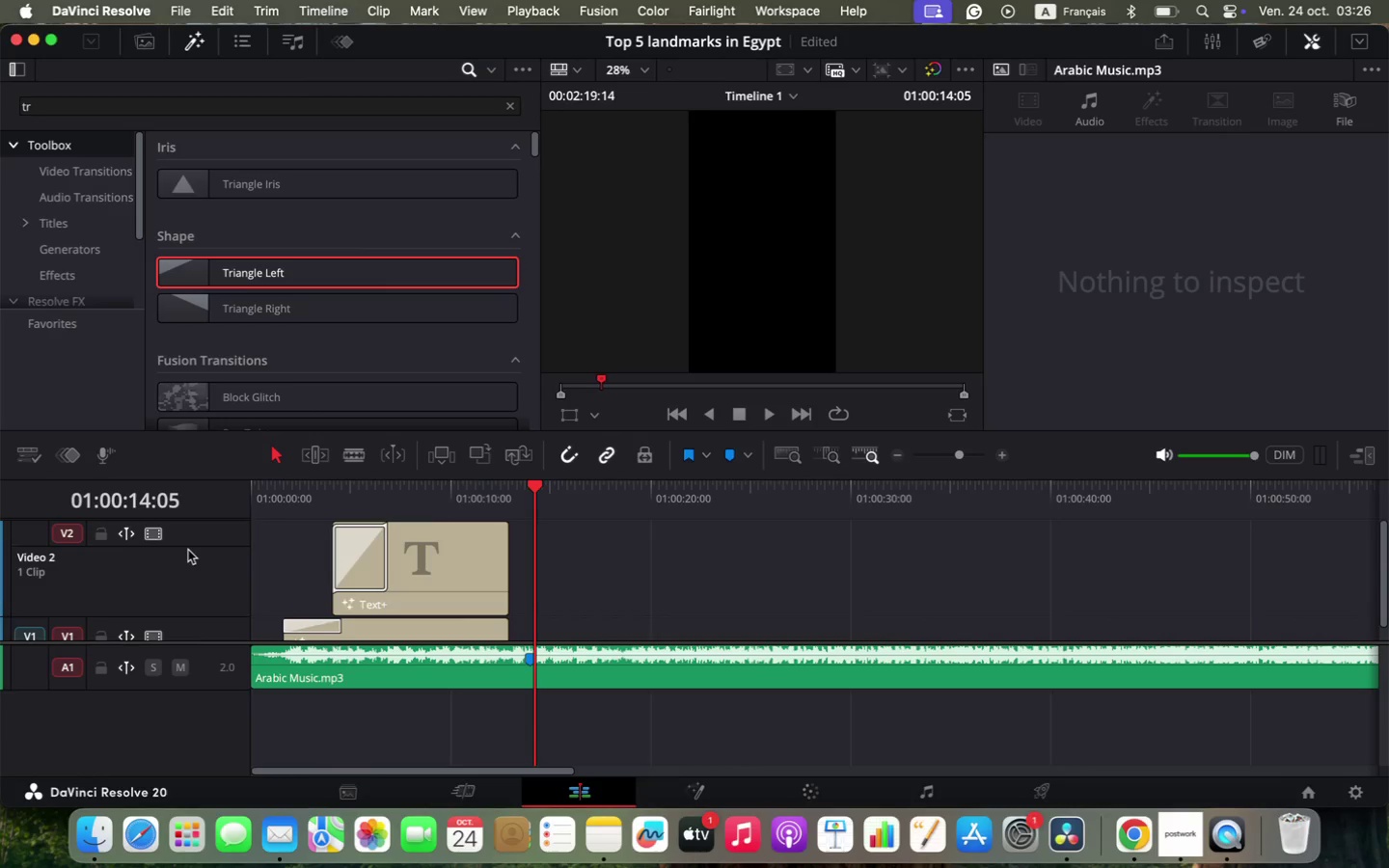 
left_click_drag(start_coordinate=[210, 522], to_coordinate=[214, 592])
 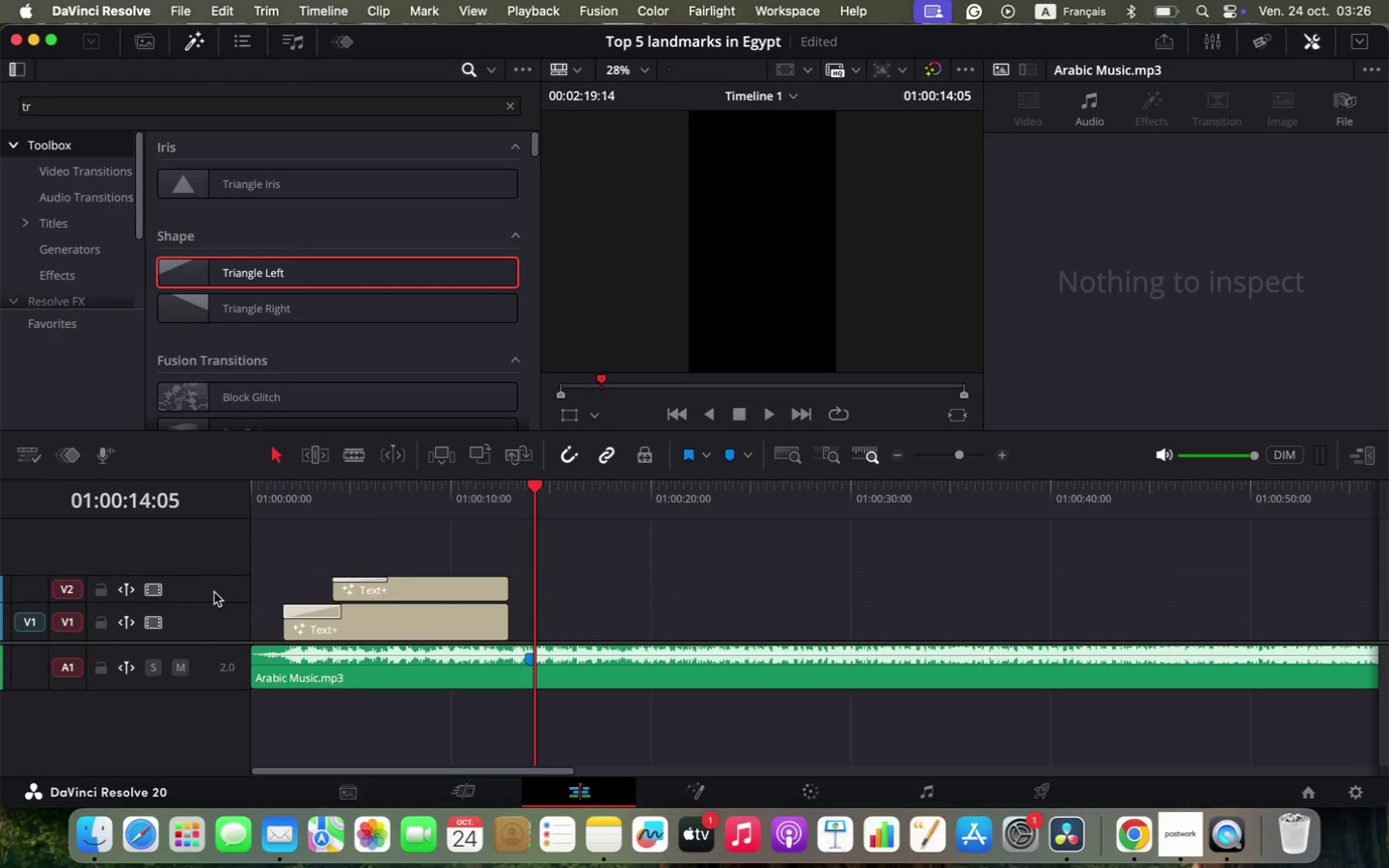 
left_click_drag(start_coordinate=[210, 605], to_coordinate=[209, 630])
 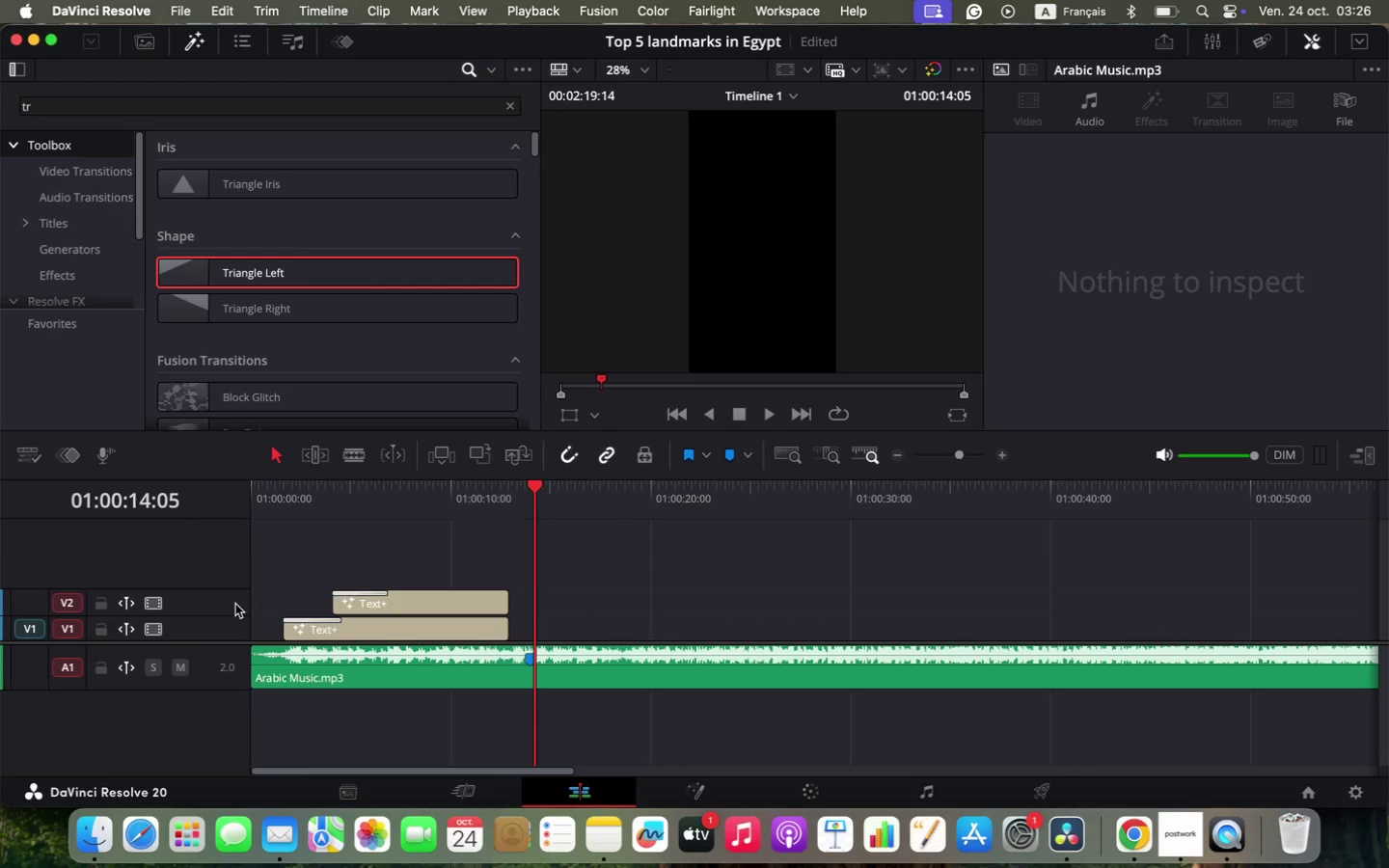 
wait(13.02)
 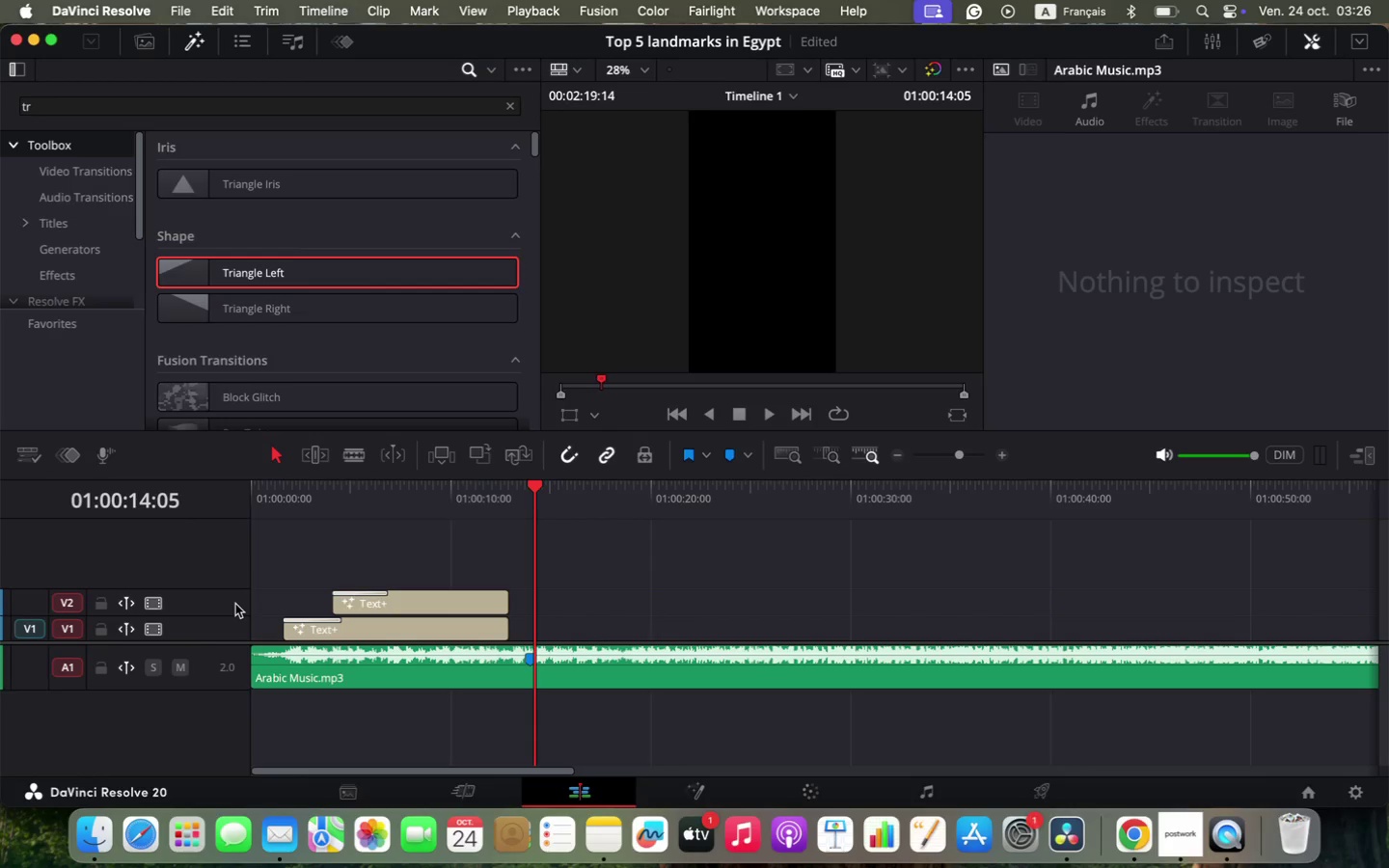 
left_click([254, 480])
 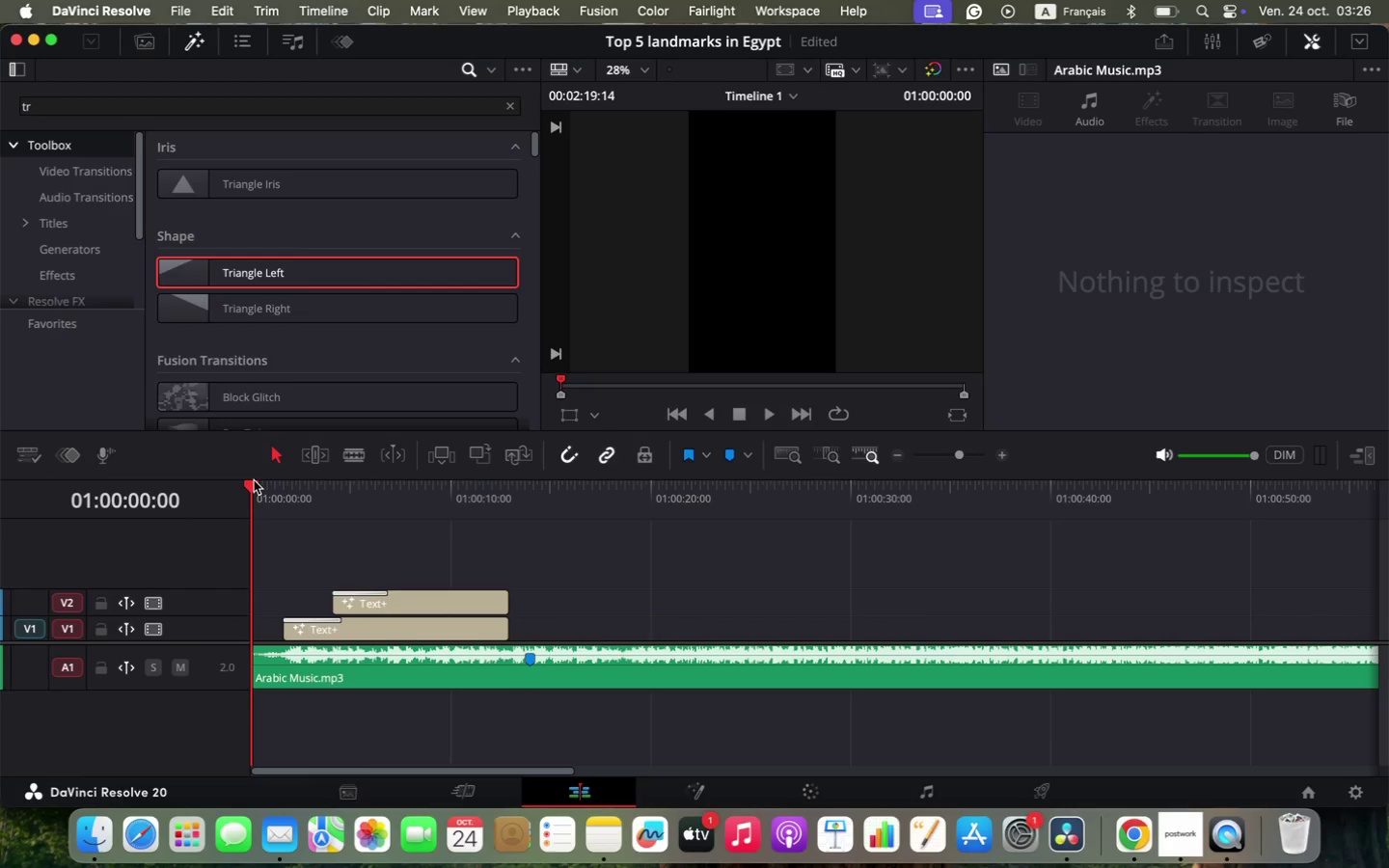 
key(Space)
 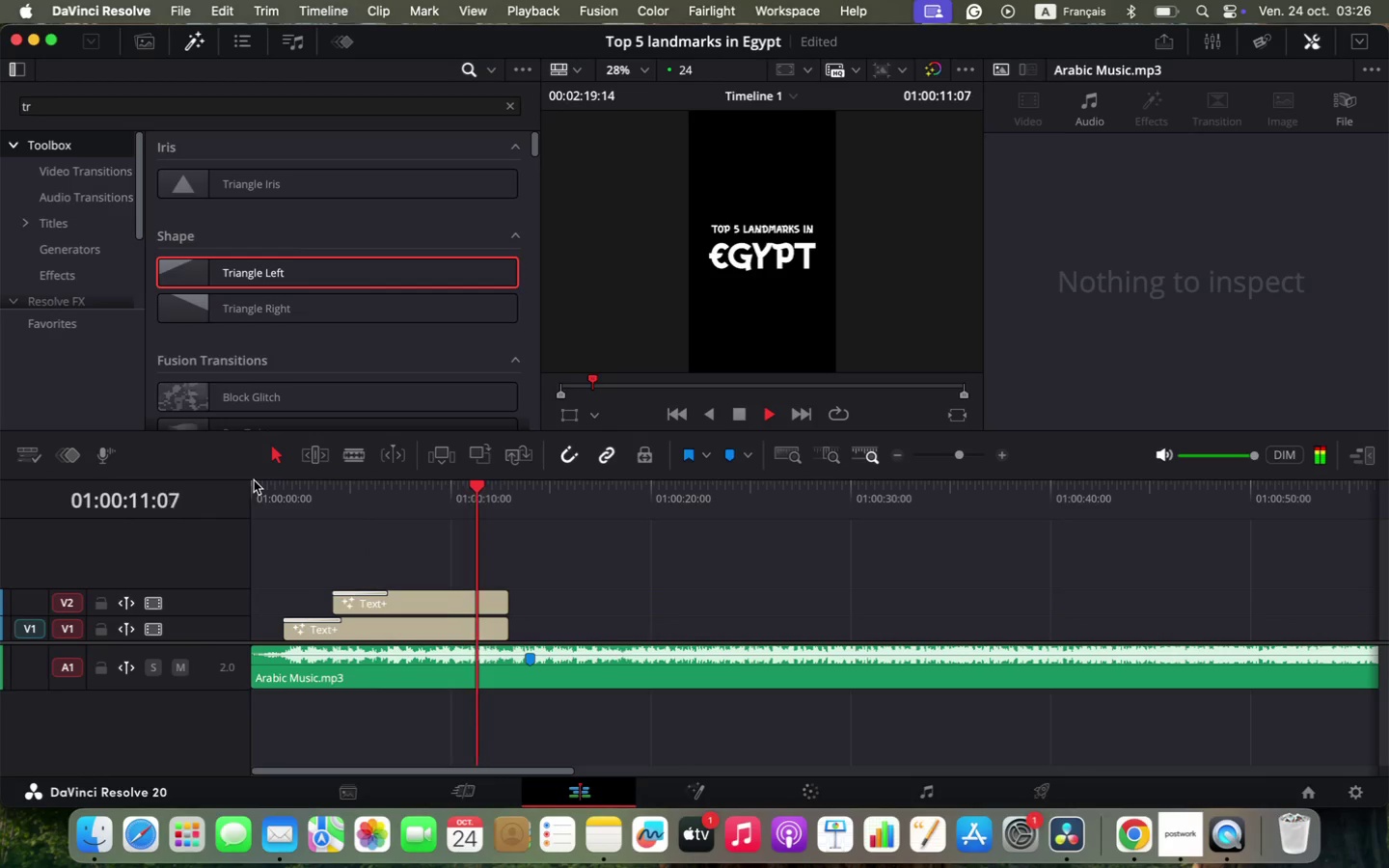 
wait(16.46)
 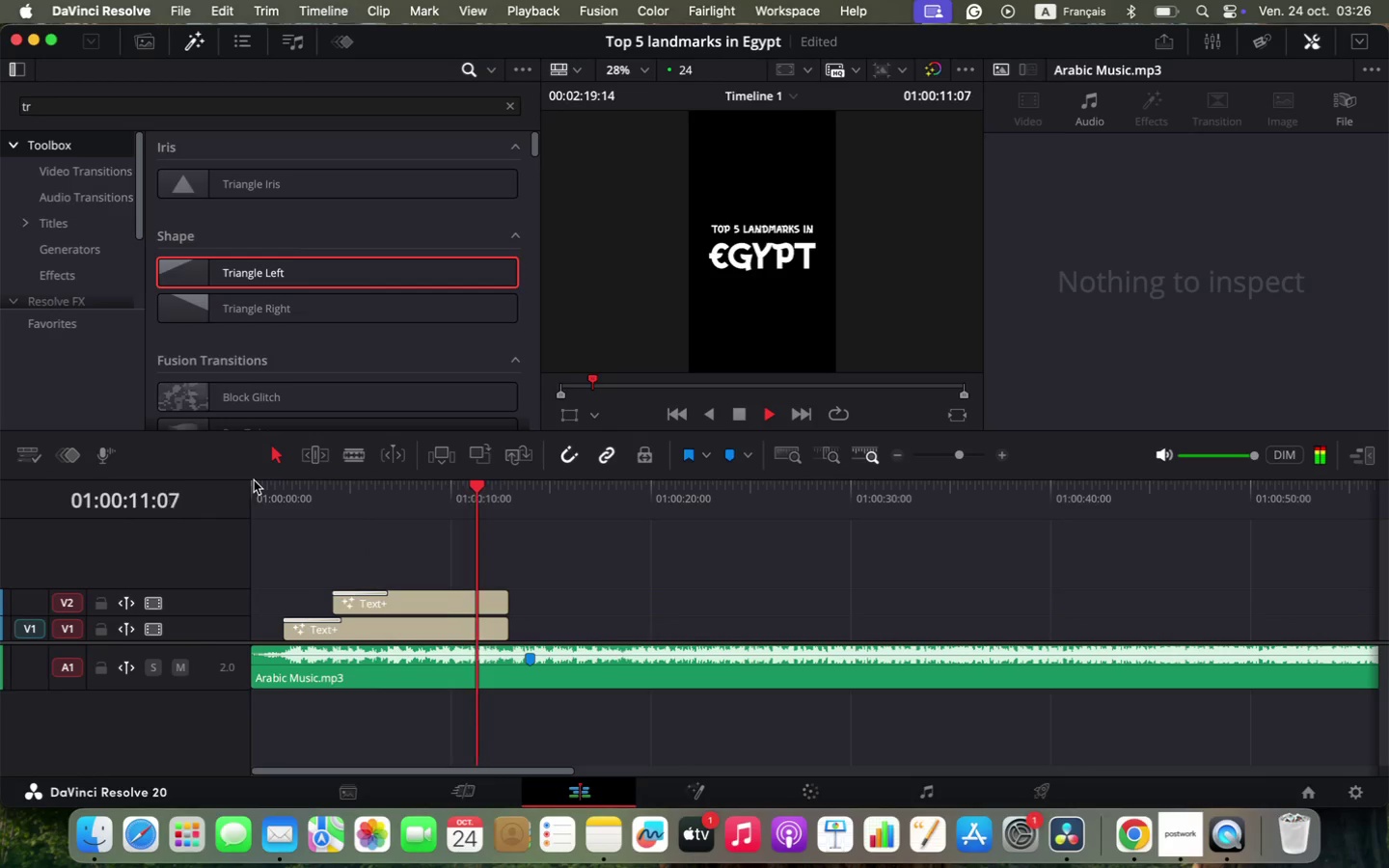 
key(Space)
 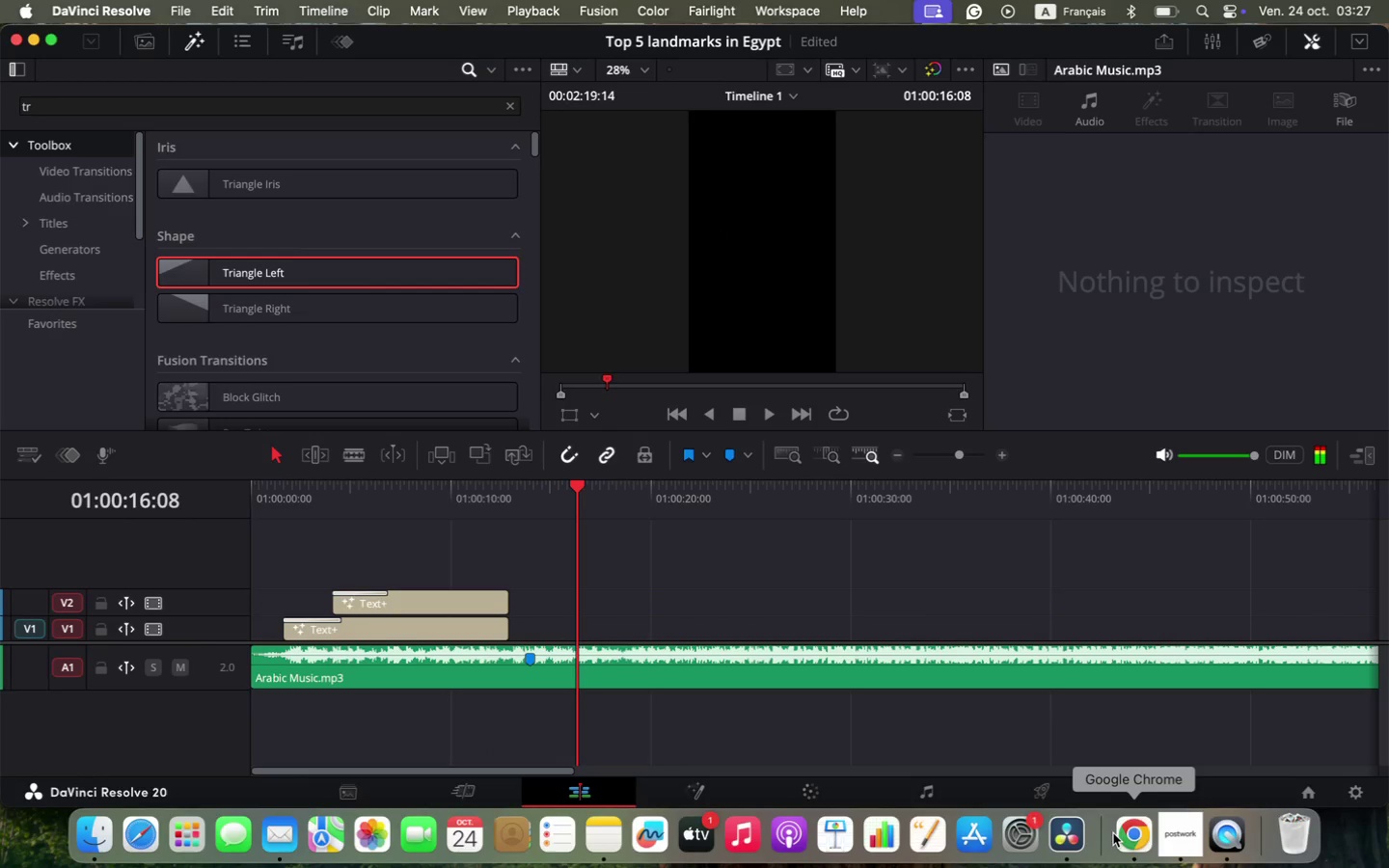 
left_click([1113, 833])
 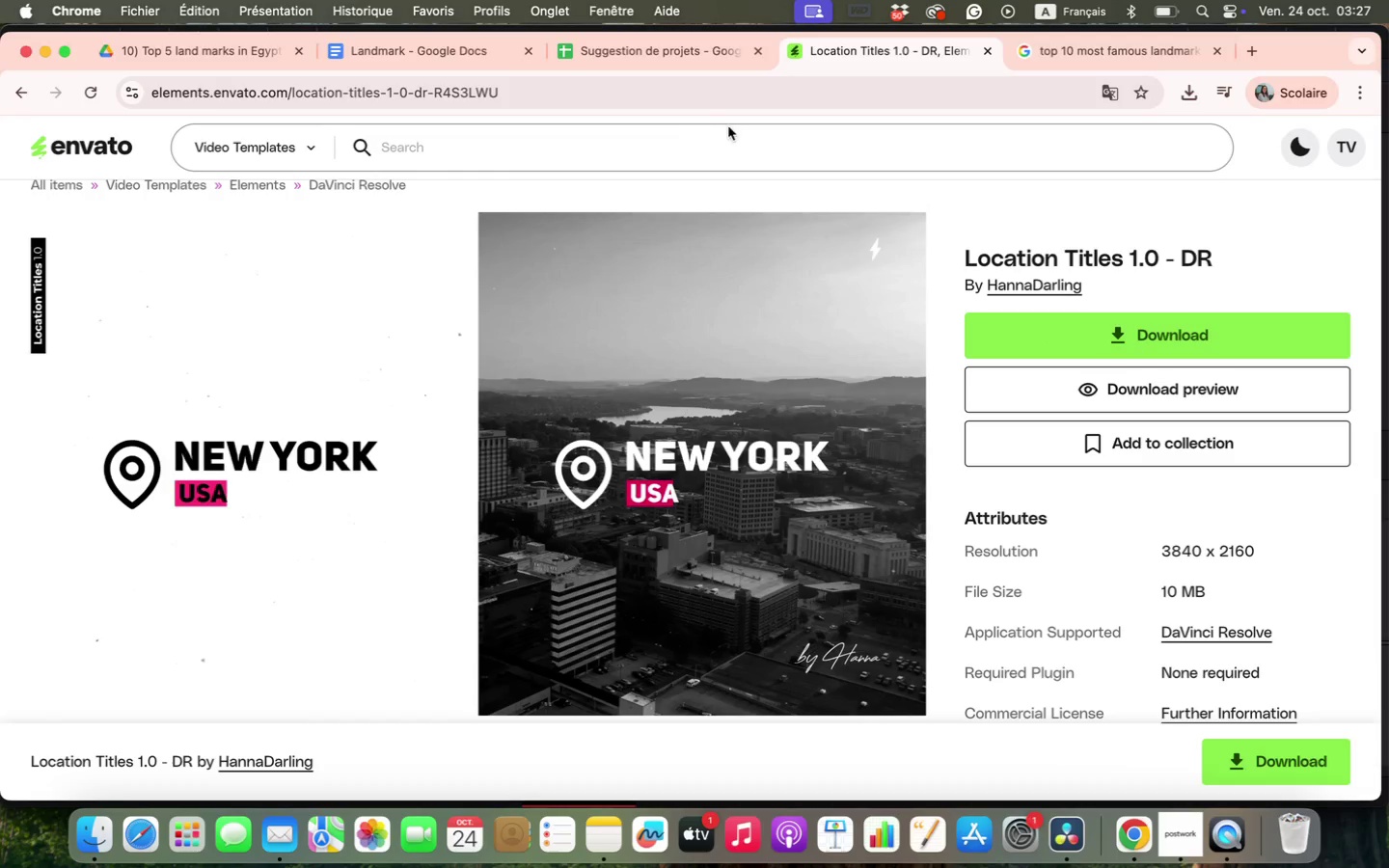 
left_click([667, 148])
 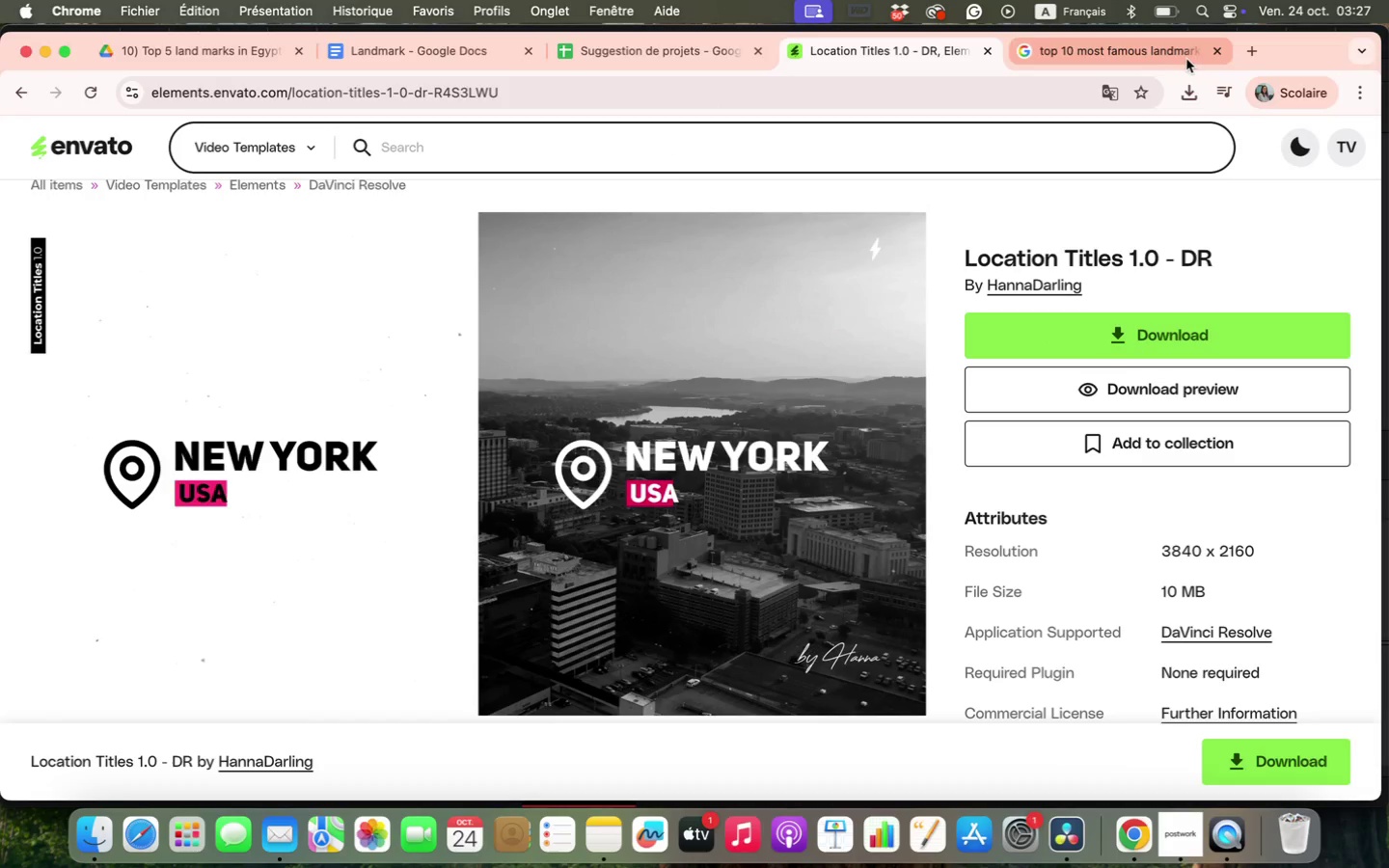 
left_click([1168, 58])
 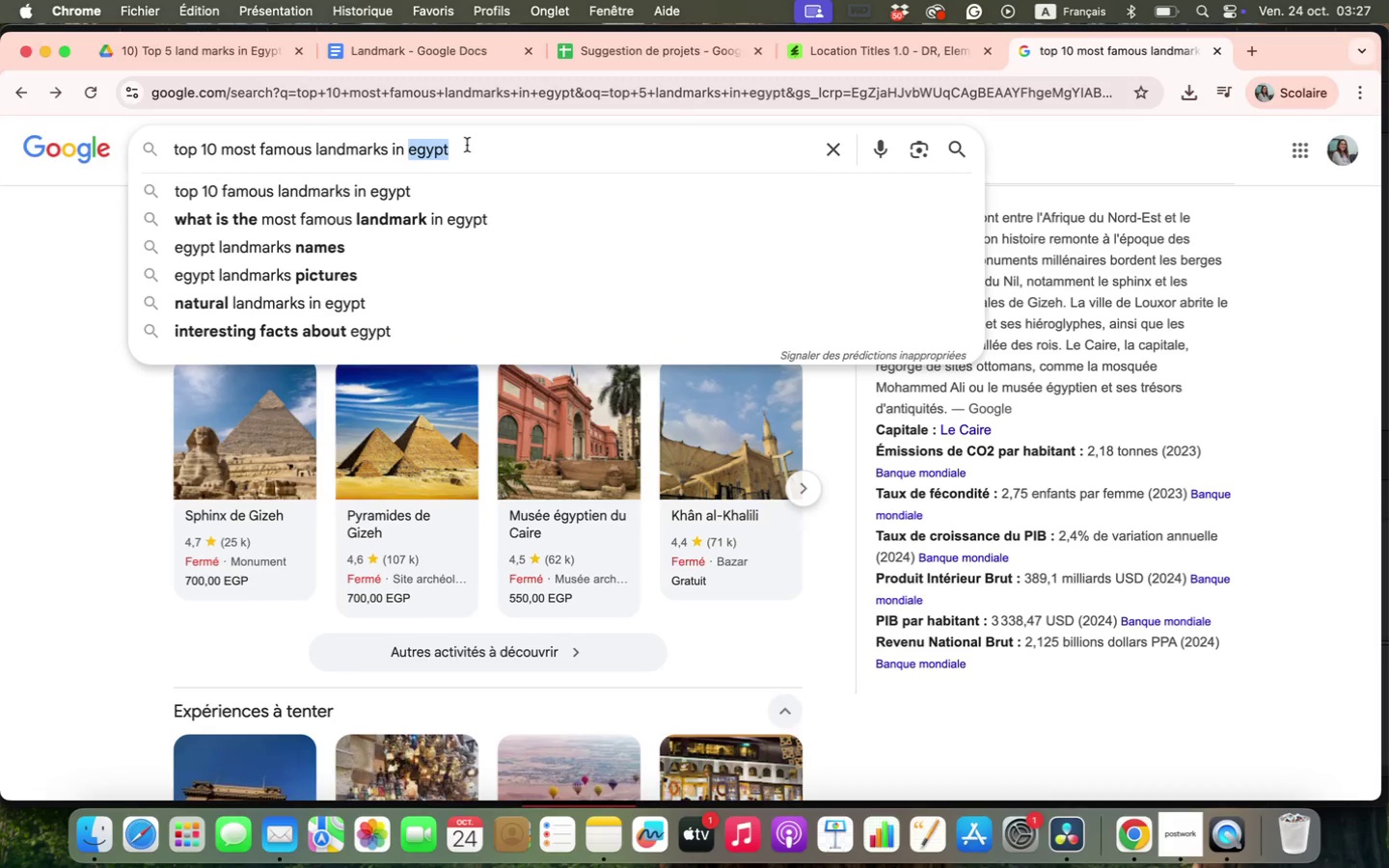 
key(Enter)
 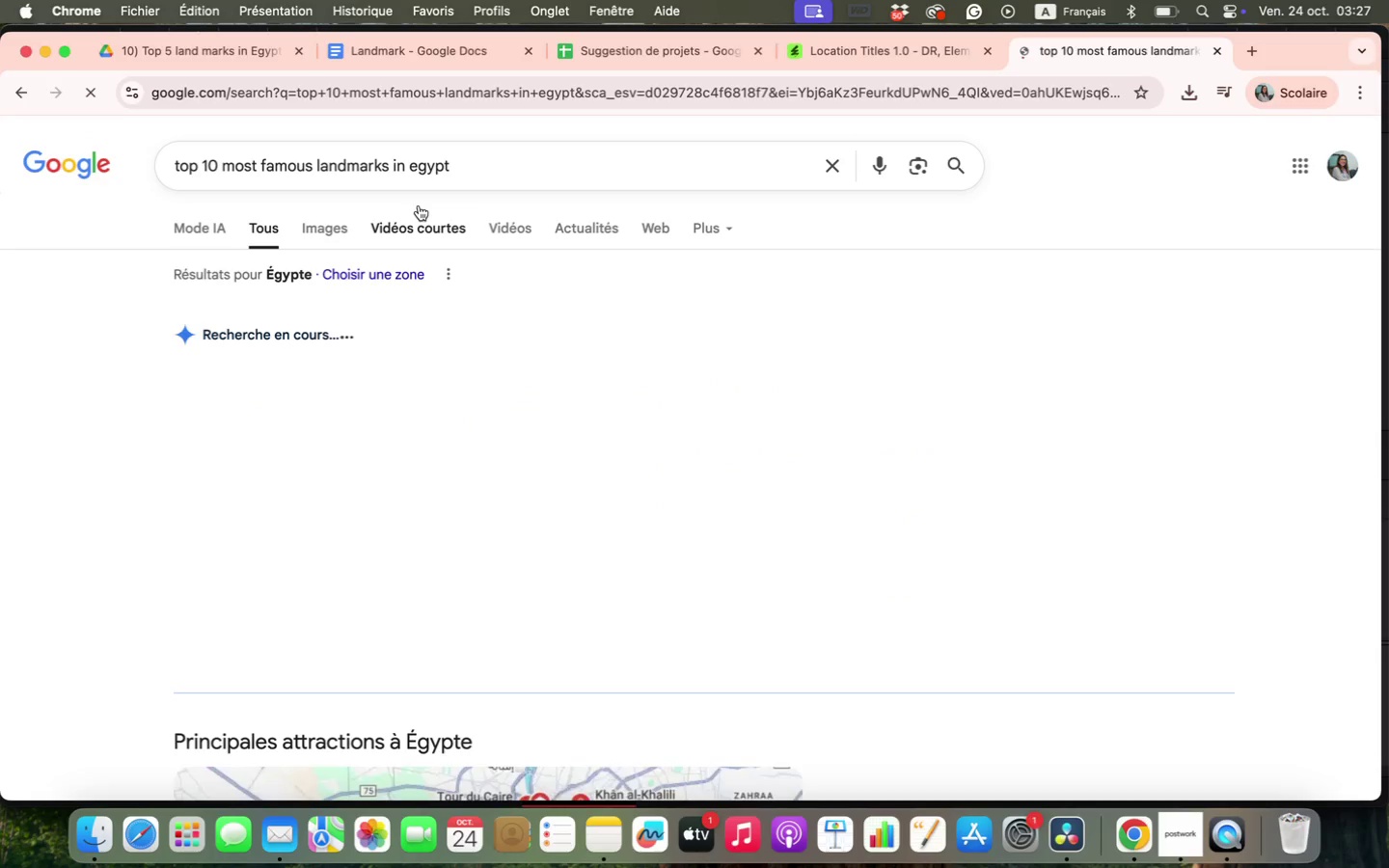 
left_click([330, 221])
 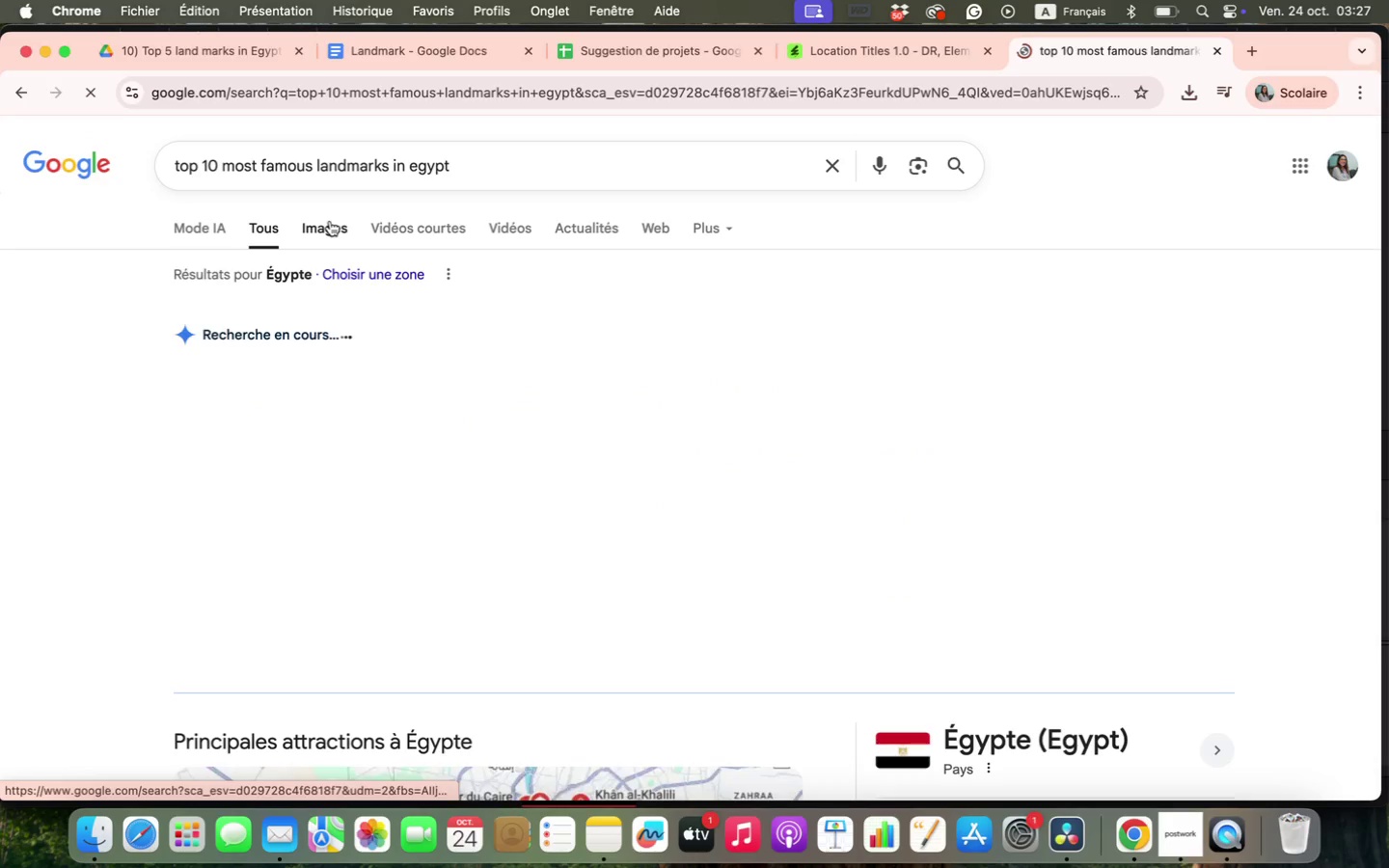 
mouse_move([528, 284])
 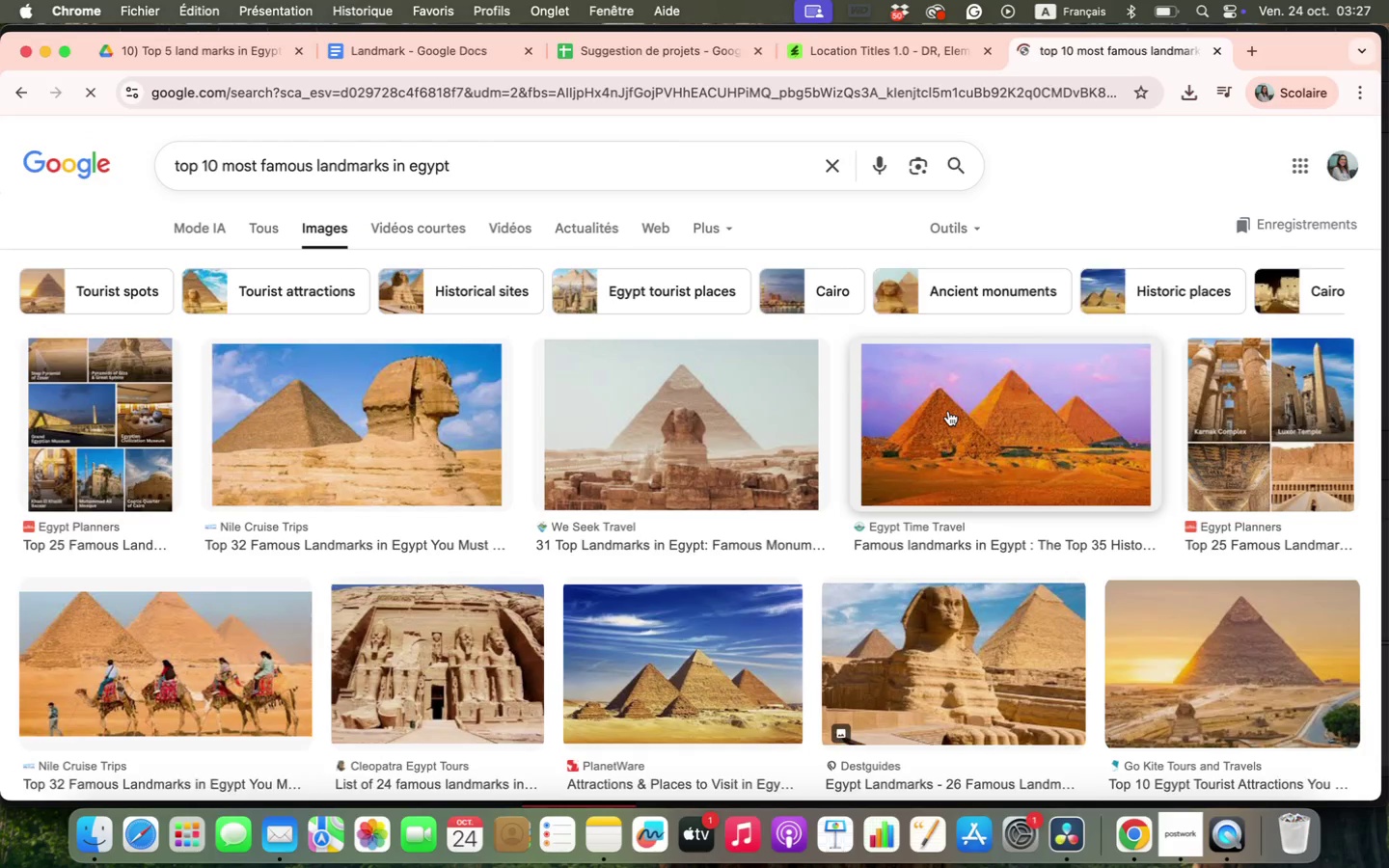 
scroll: coordinate [1254, 449], scroll_direction: down, amount: 36.0
 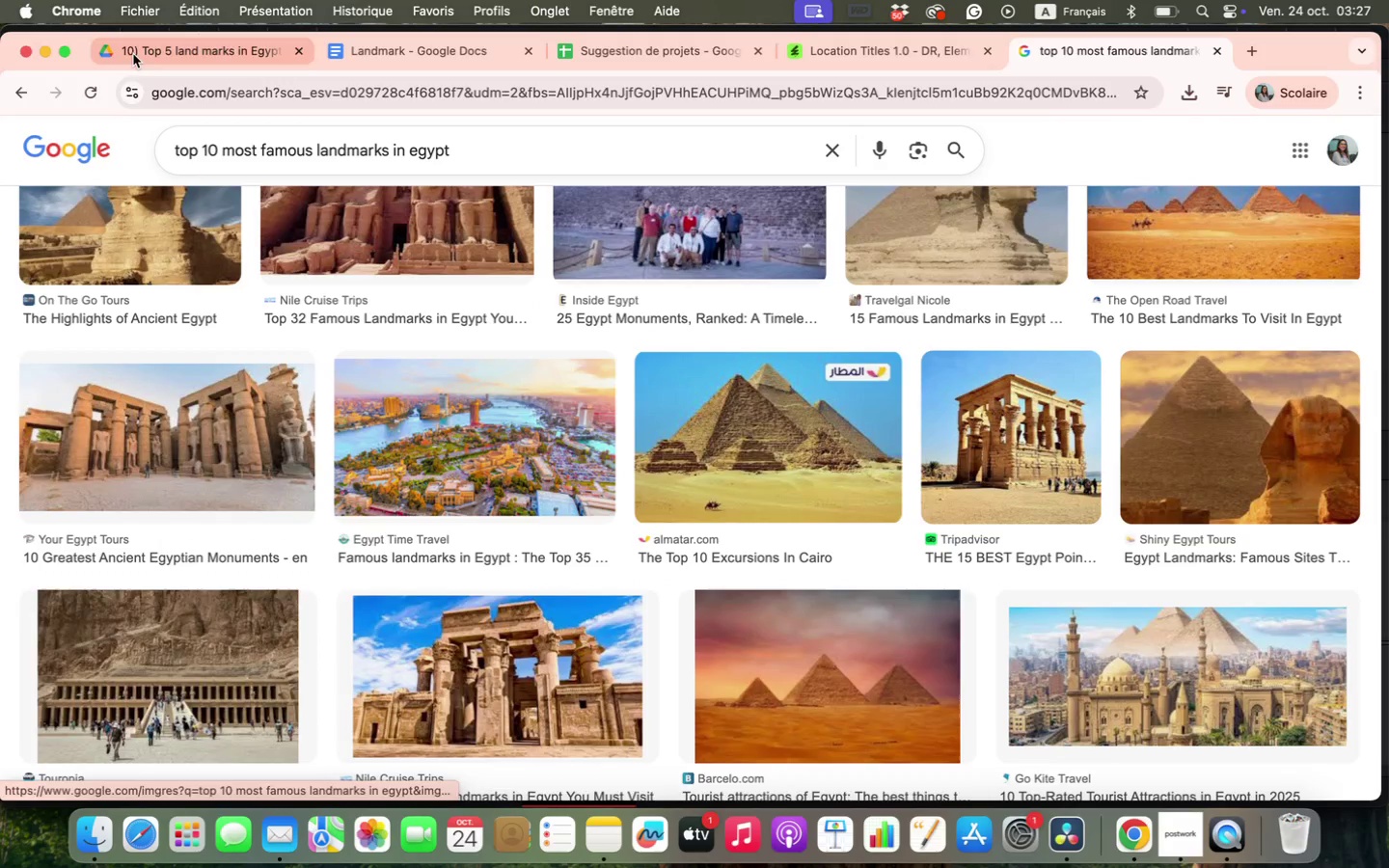 
double_click([254, 138])
 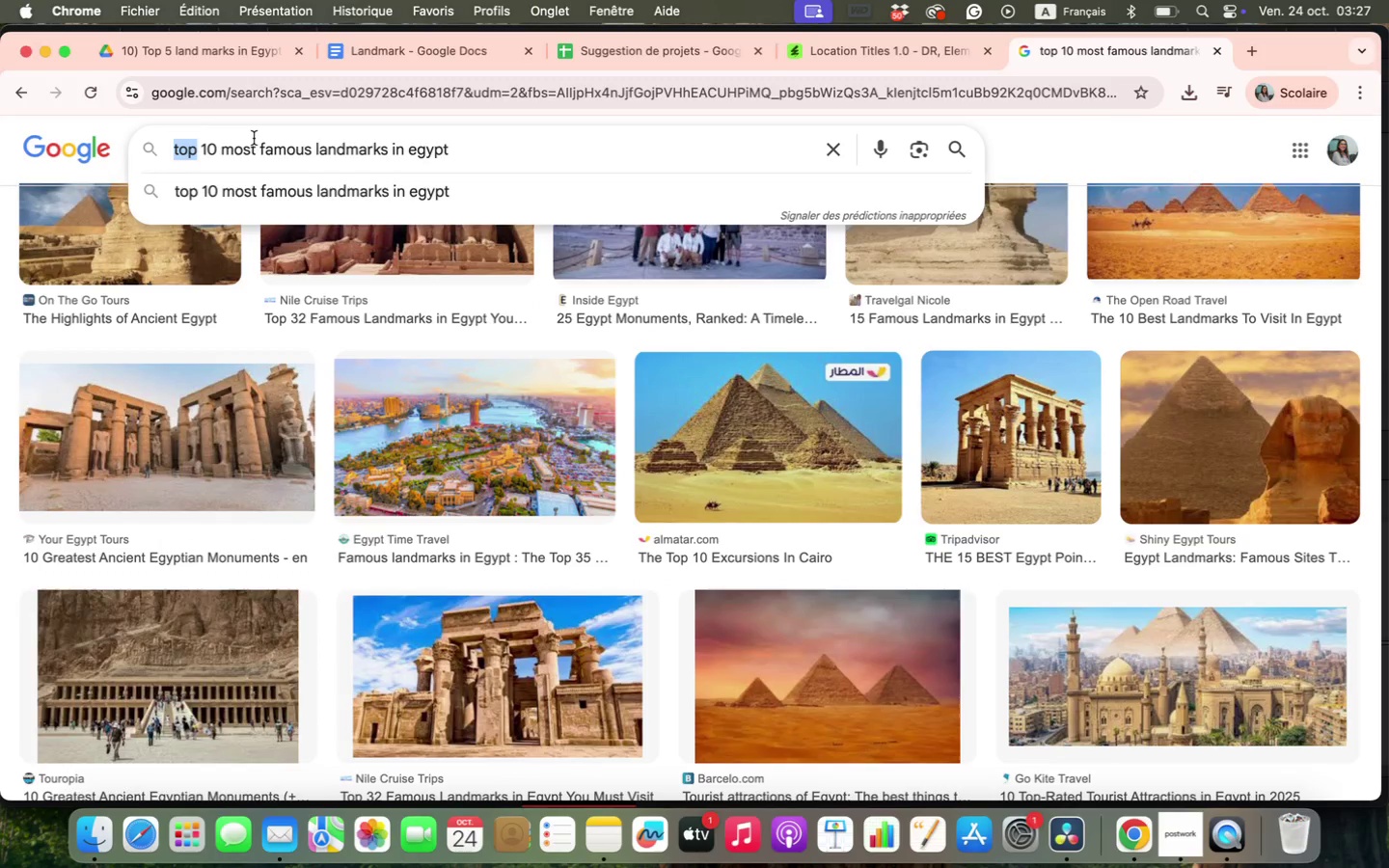 
triple_click([254, 138])
 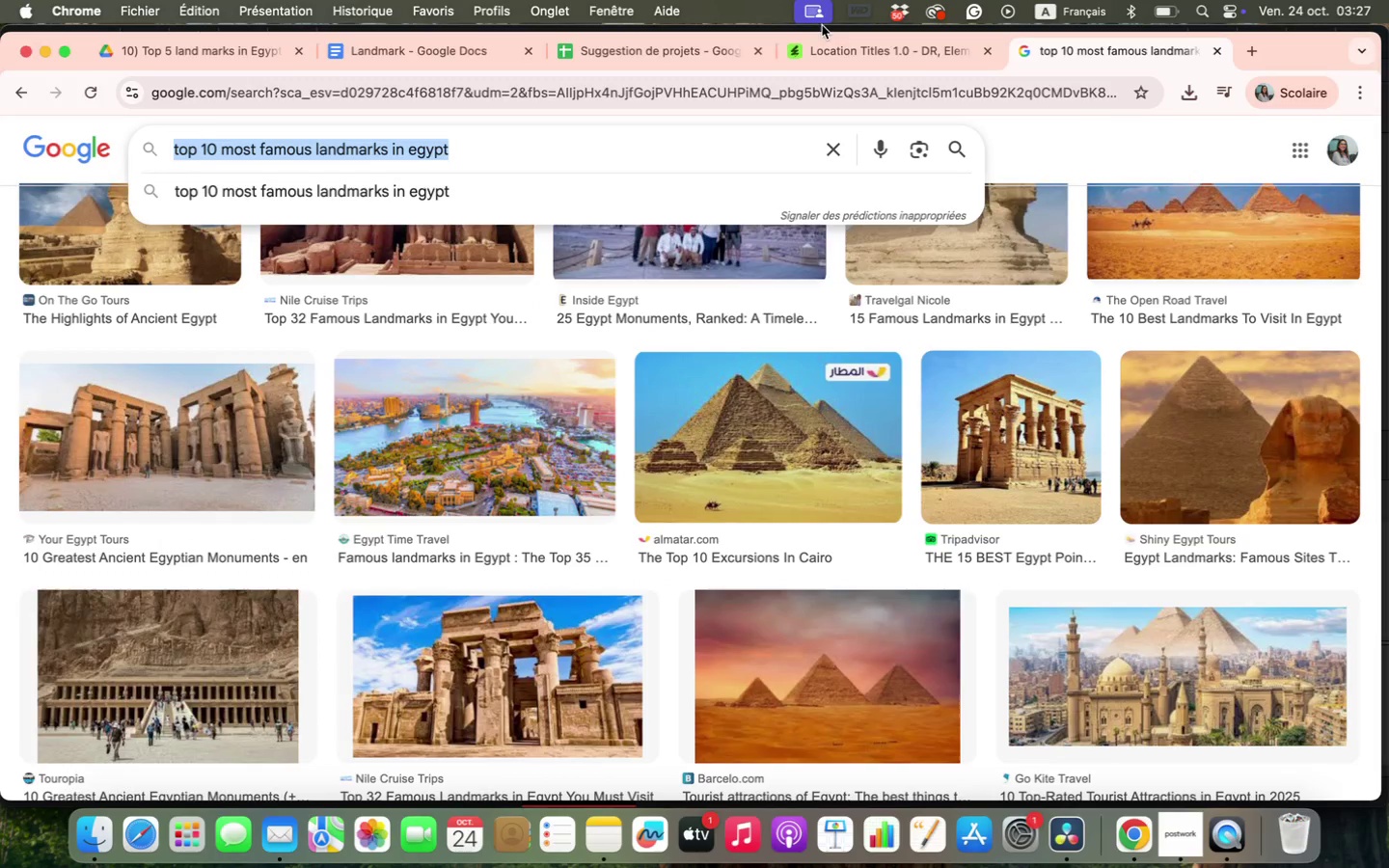 
left_click([848, 46])
 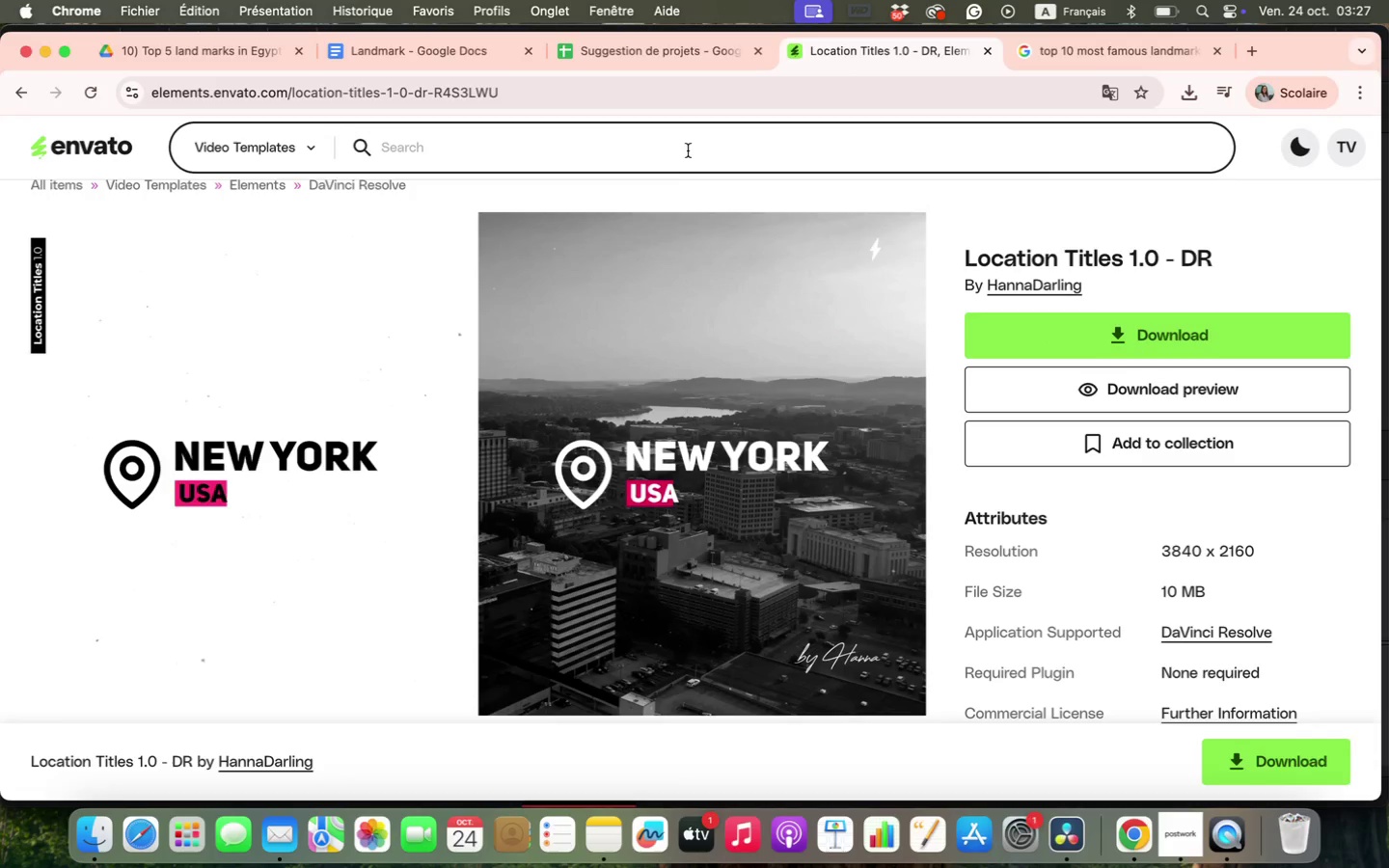 
left_click([674, 162])
 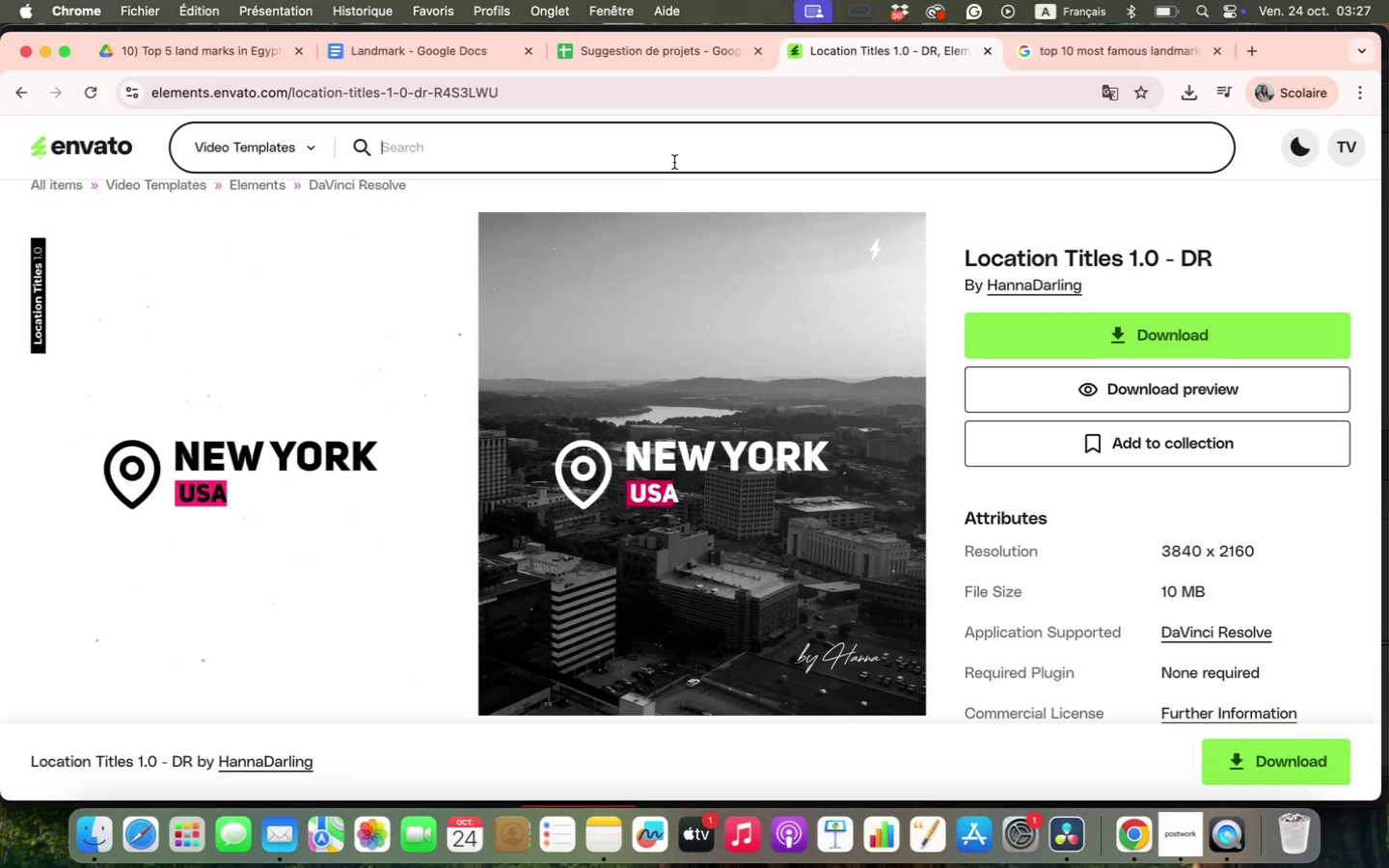 
type(egypt collqge)
 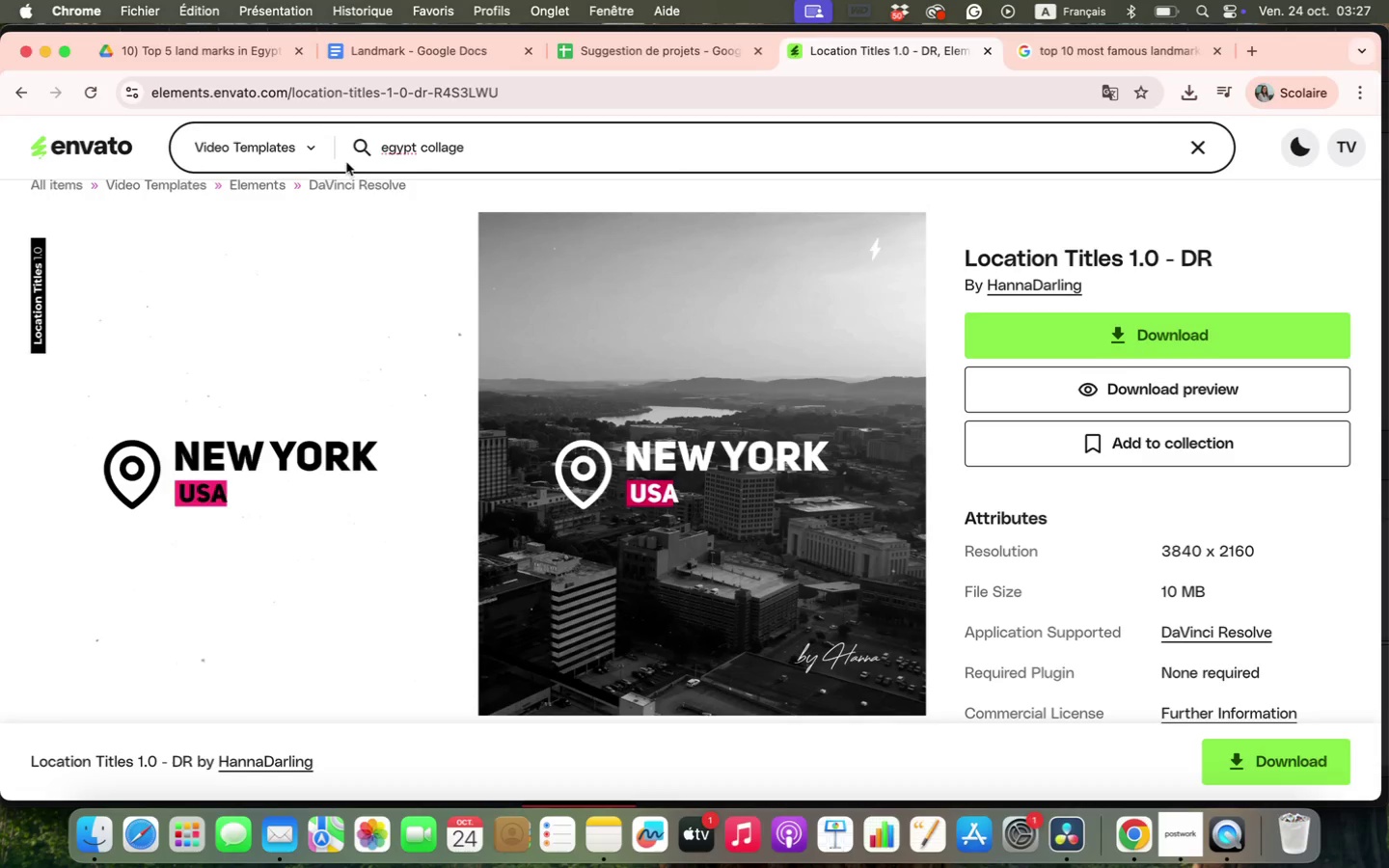 
left_click([322, 159])
 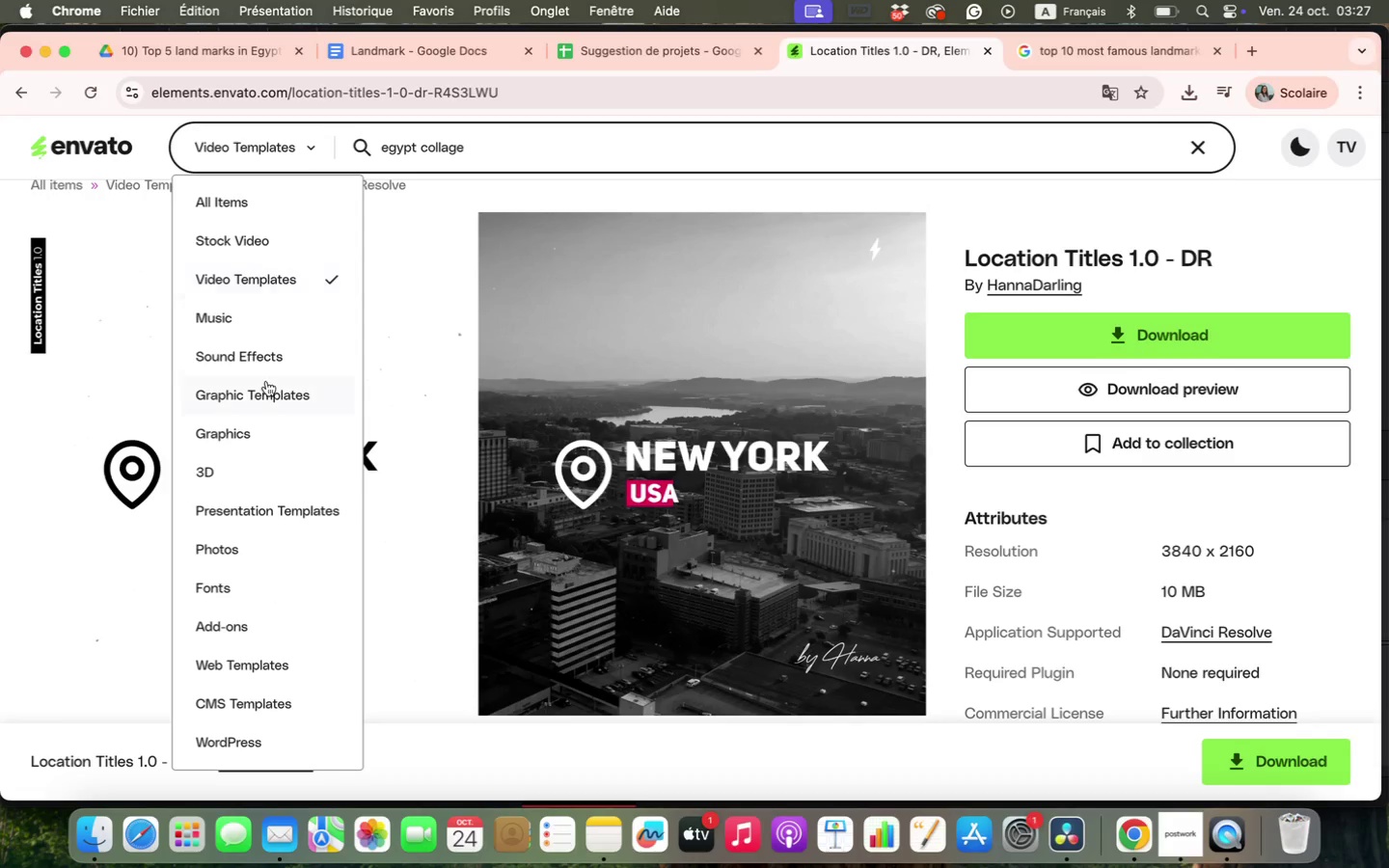 
left_click([253, 551])
 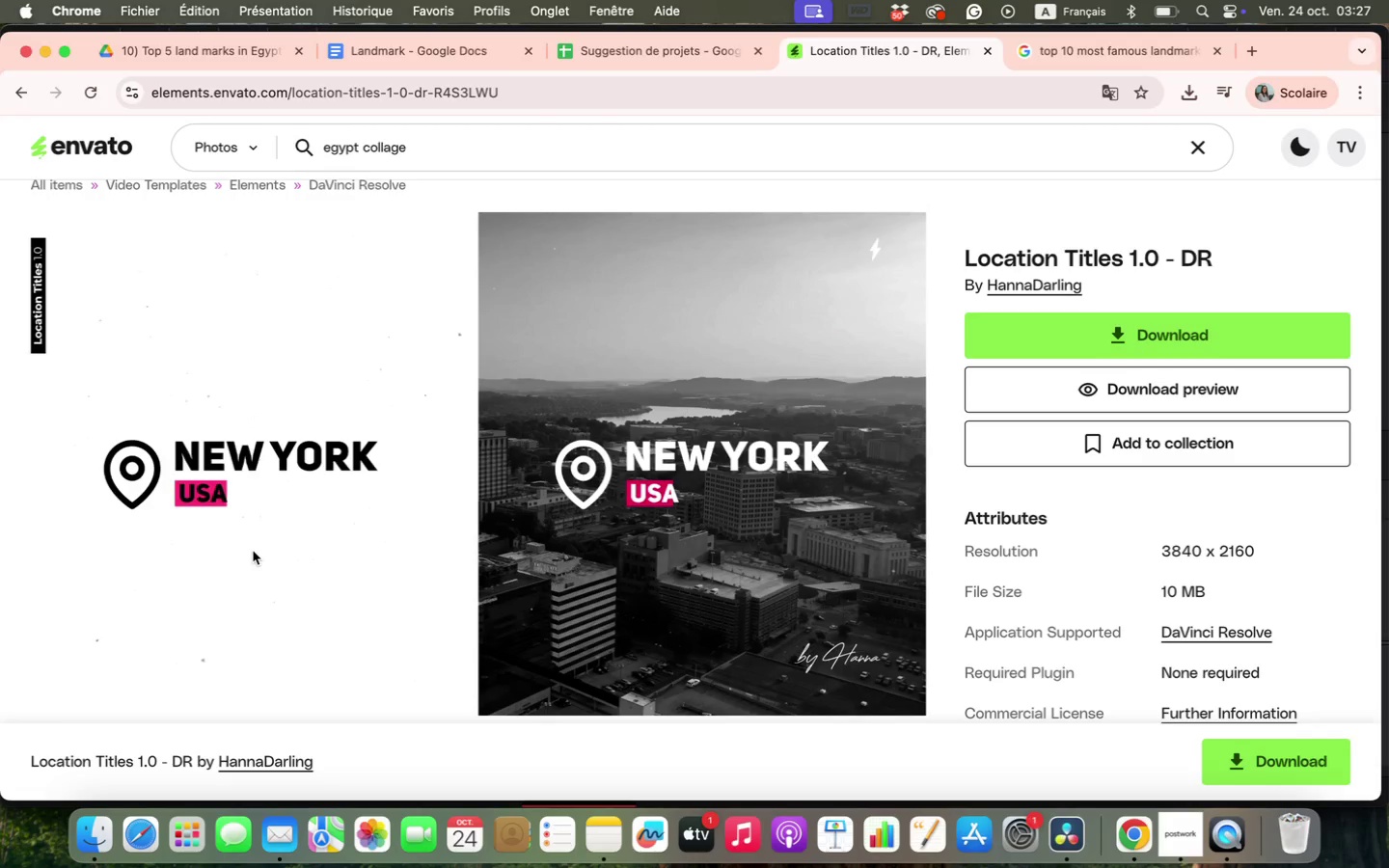 
key(Enter)
 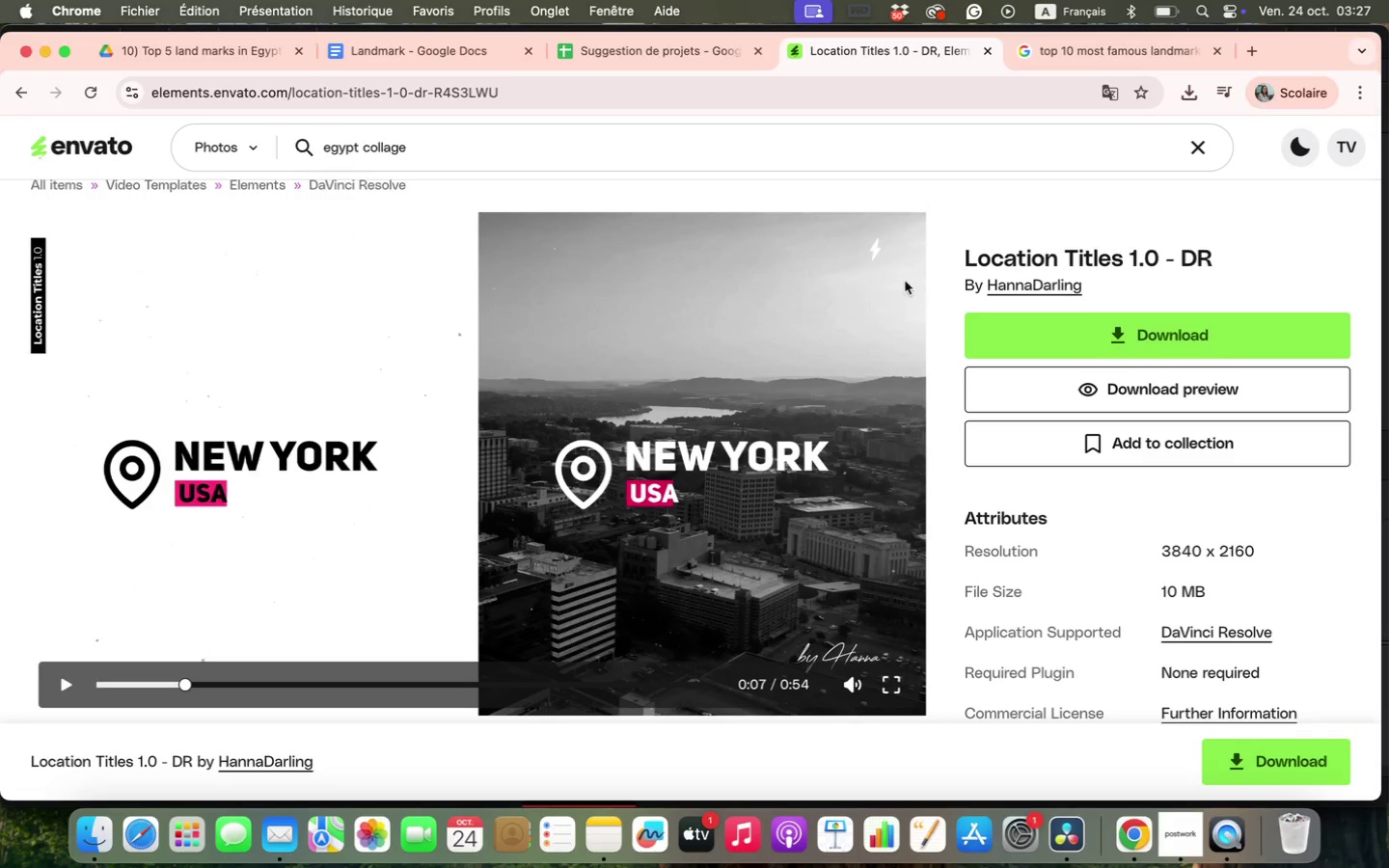 
left_click([869, 139])
 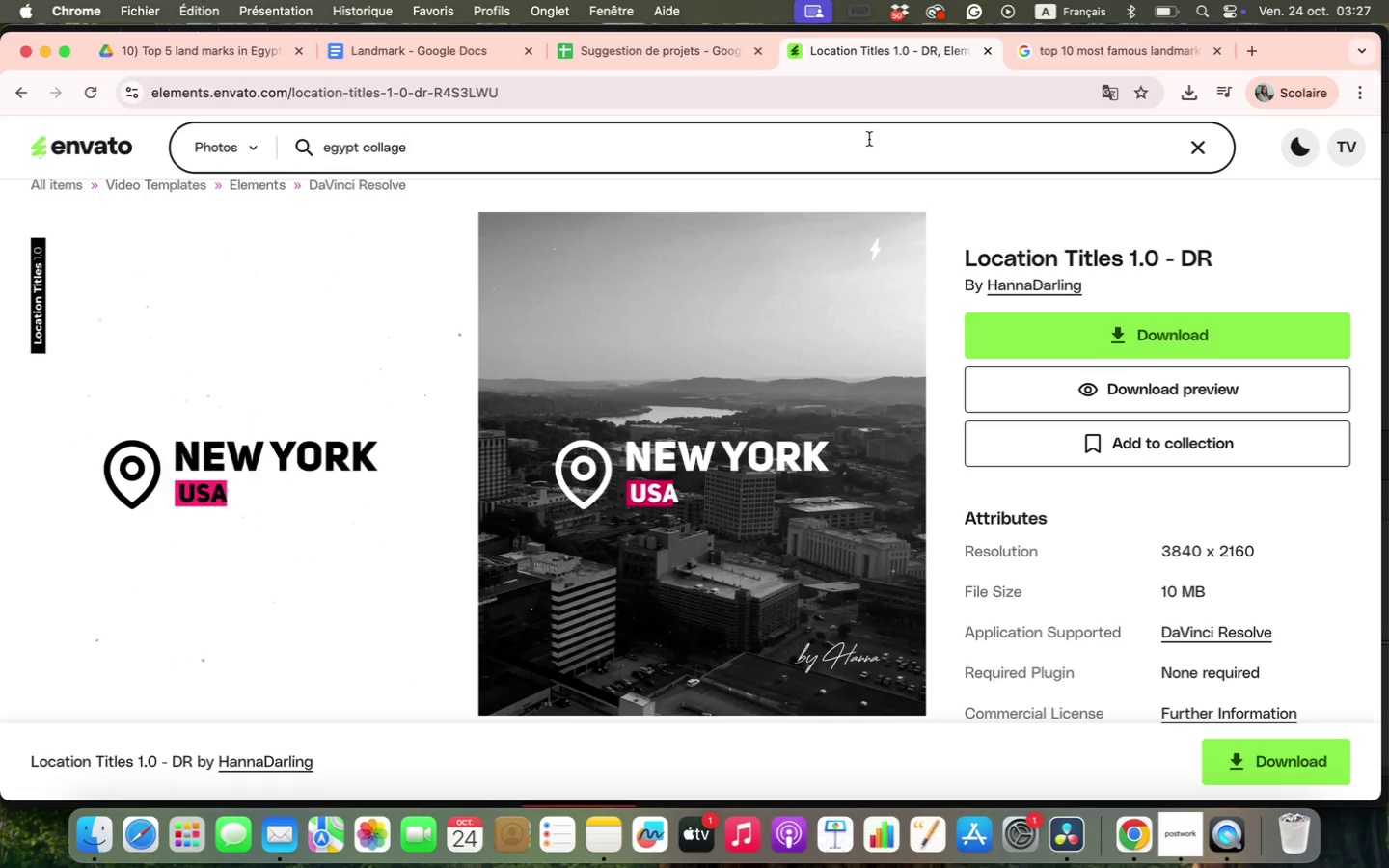 
key(Enter)
 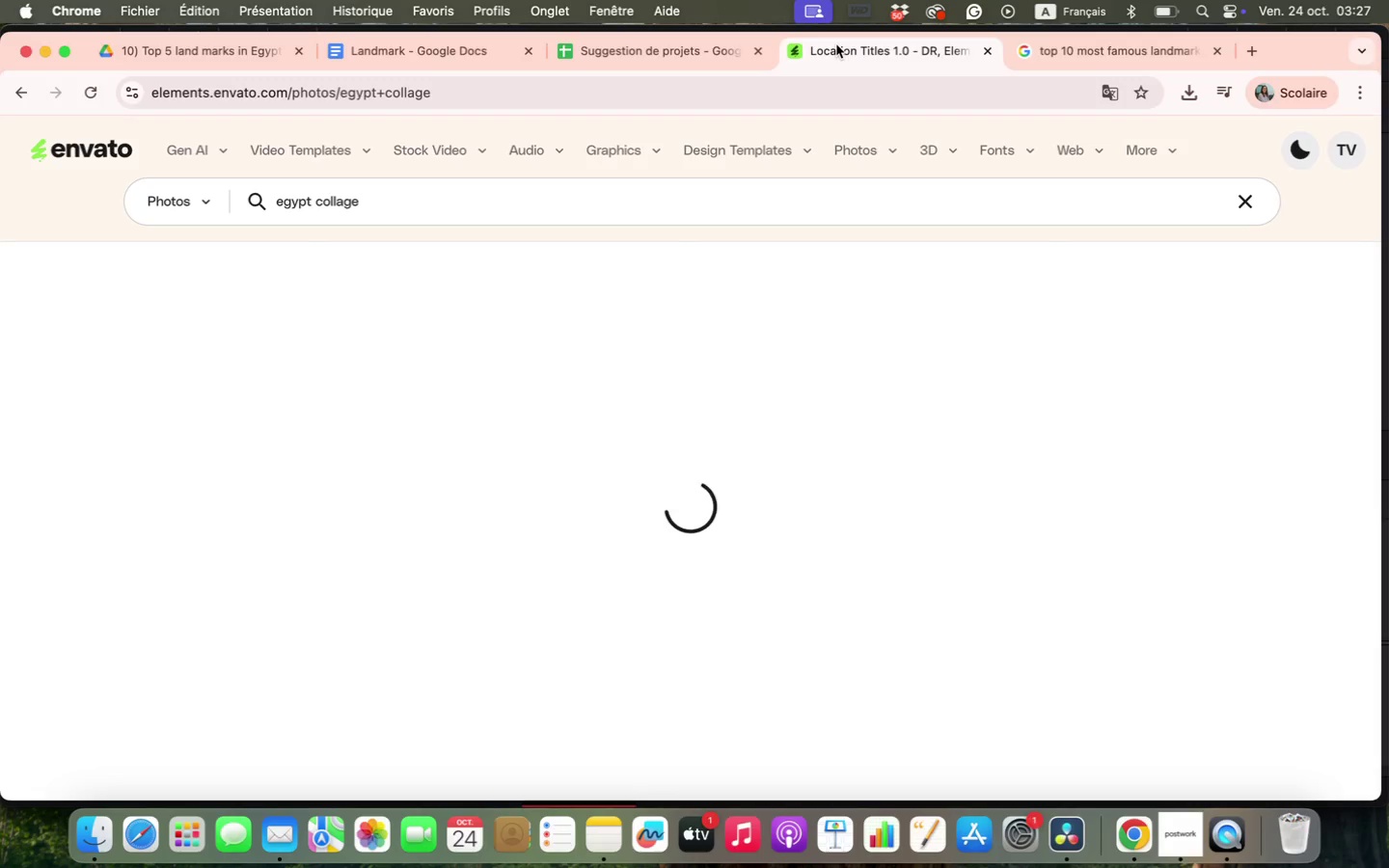 
scroll: coordinate [87, 339], scroll_direction: down, amount: 22.0
 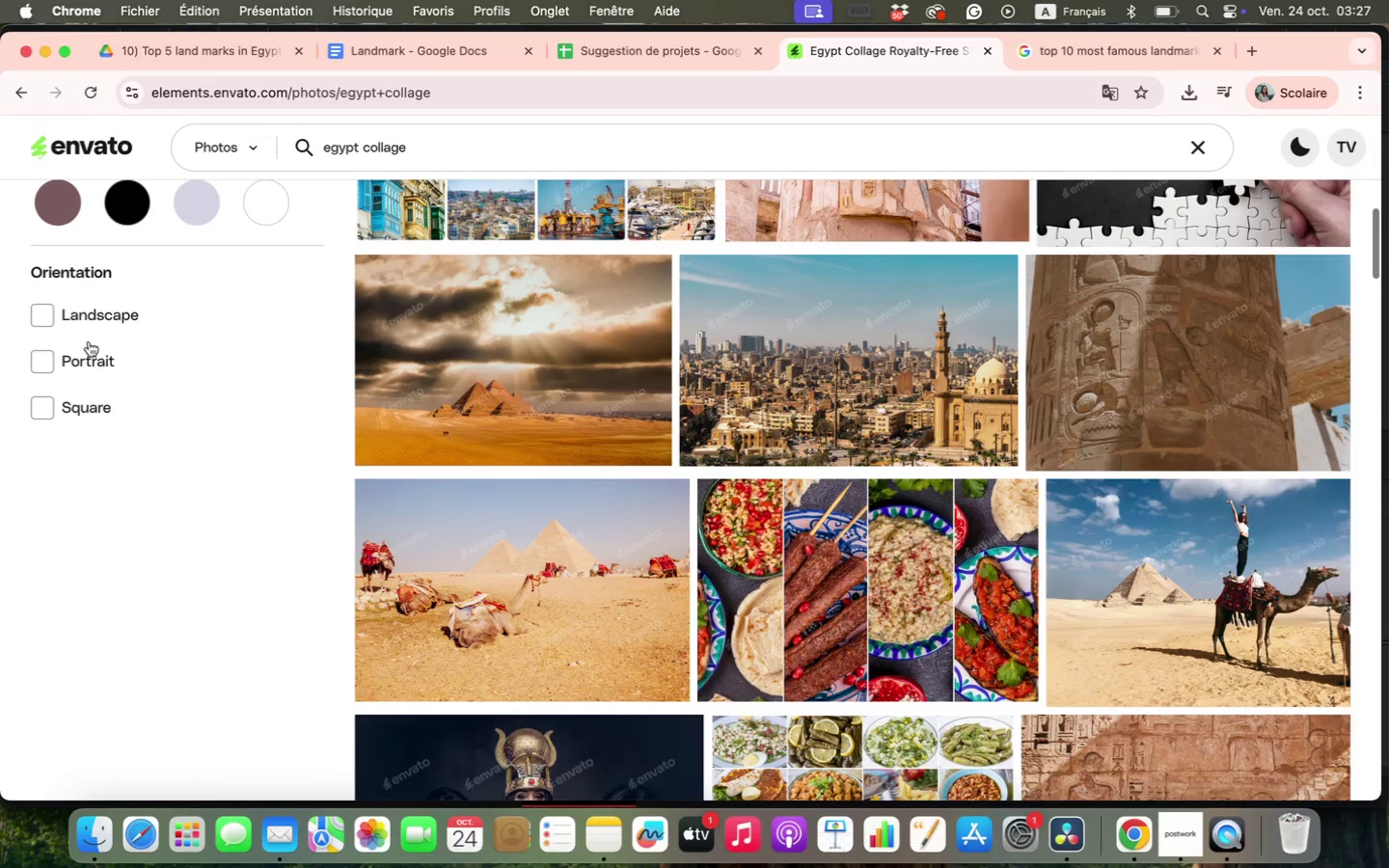 
left_click([79, 353])
 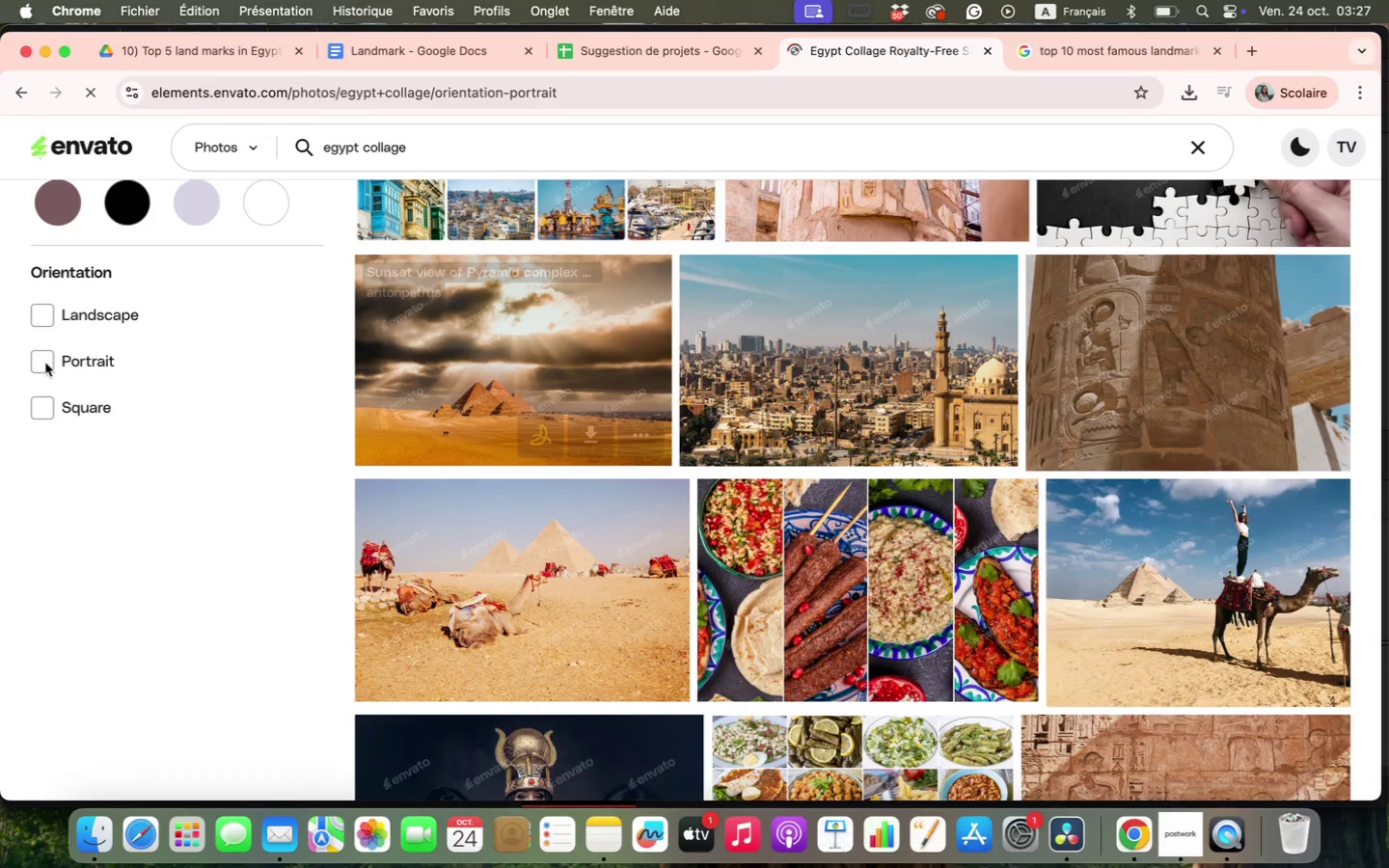 
left_click([45, 363])
 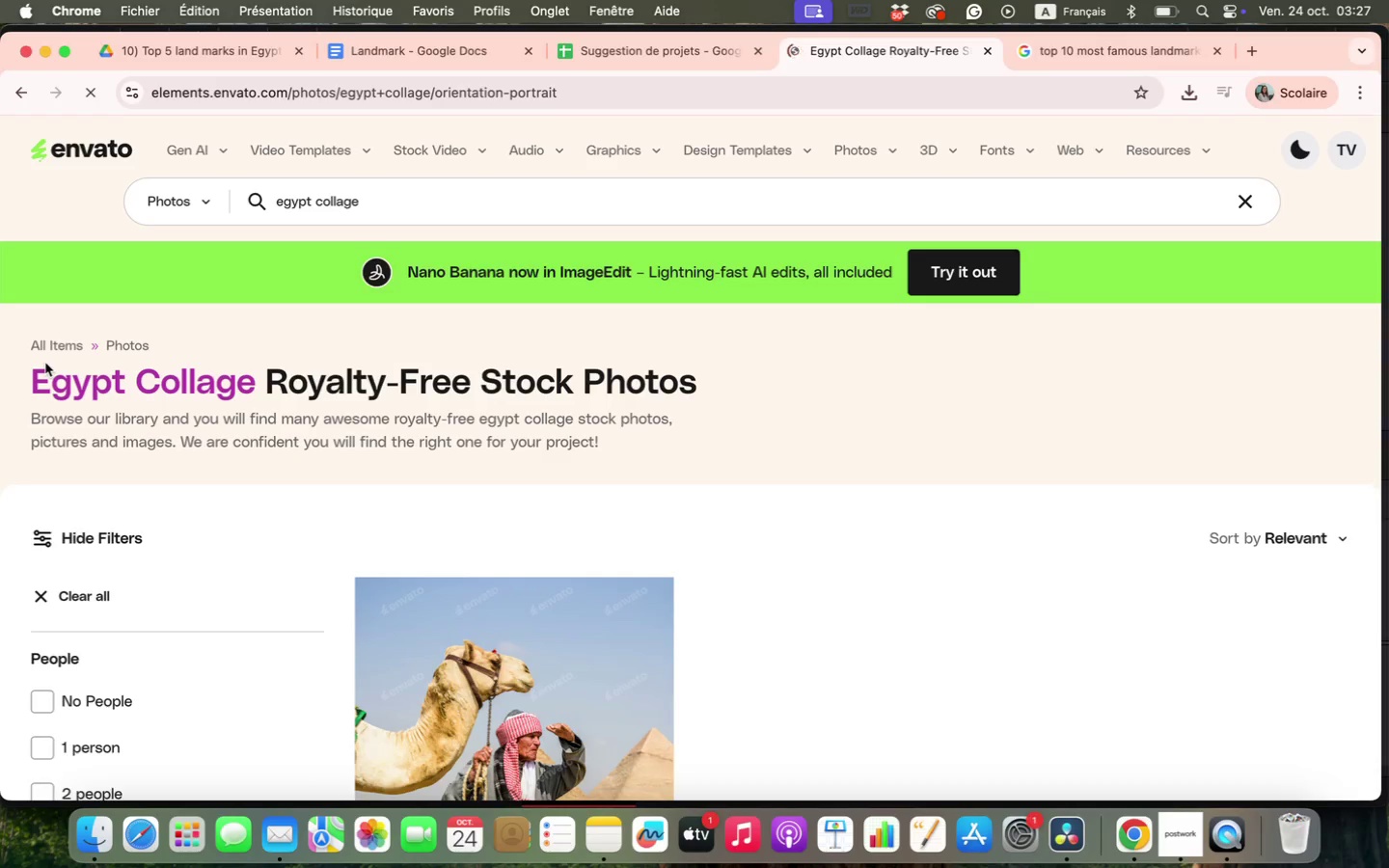 
scroll: coordinate [1182, 416], scroll_direction: down, amount: 38.0
 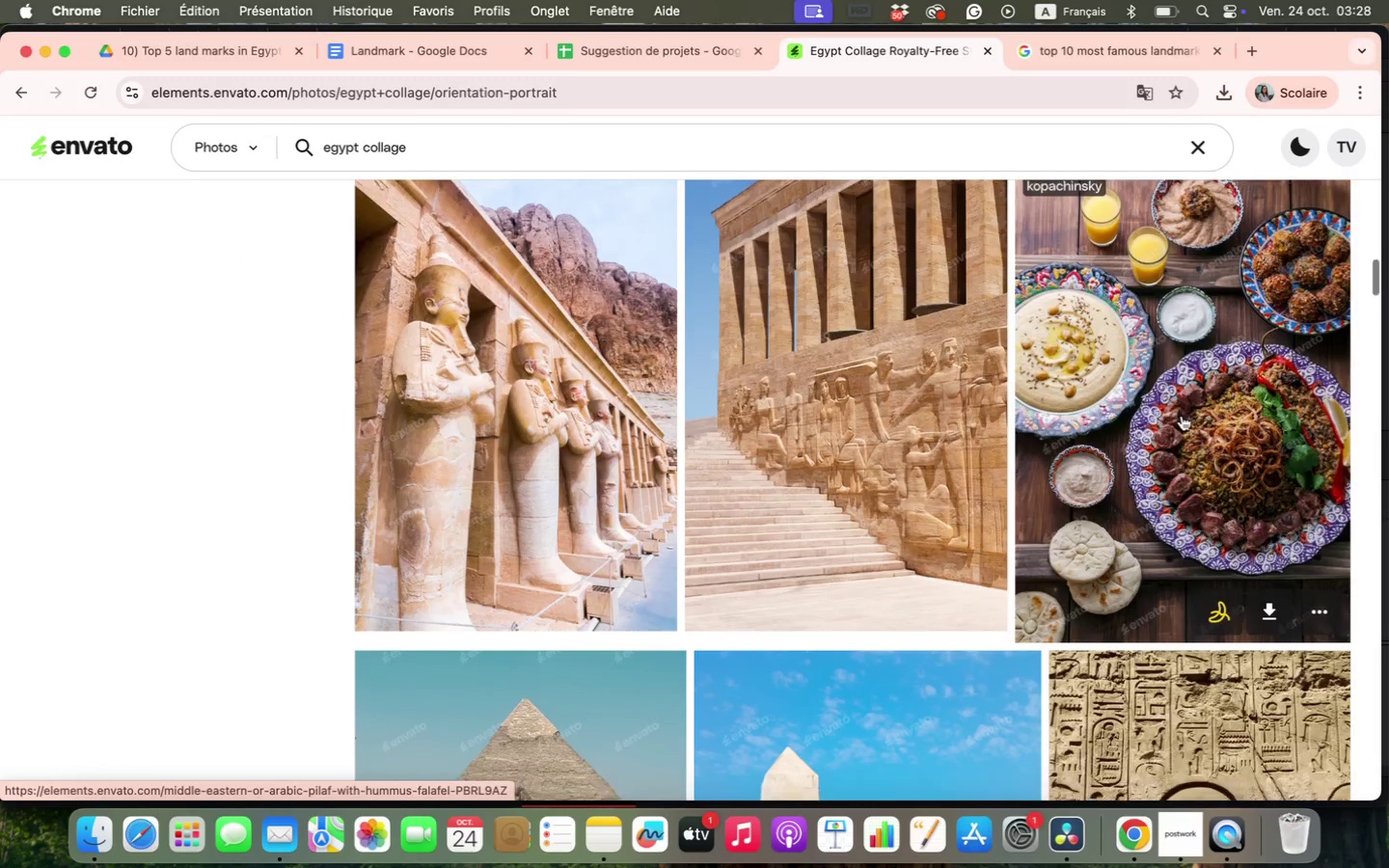 
scroll: coordinate [1129, 341], scroll_direction: down, amount: 4.0
 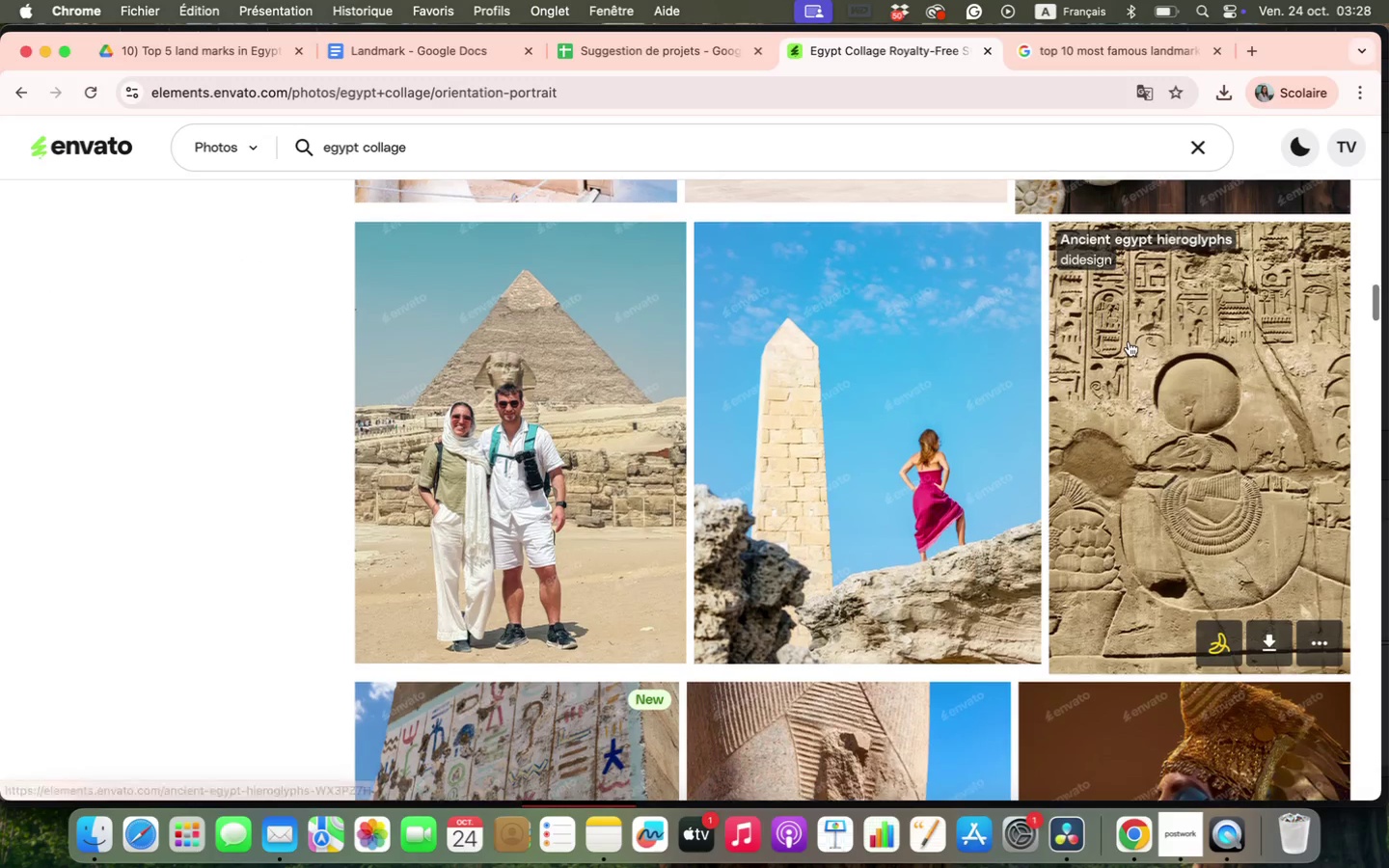 
scroll: coordinate [1129, 341], scroll_direction: up, amount: 7.0
 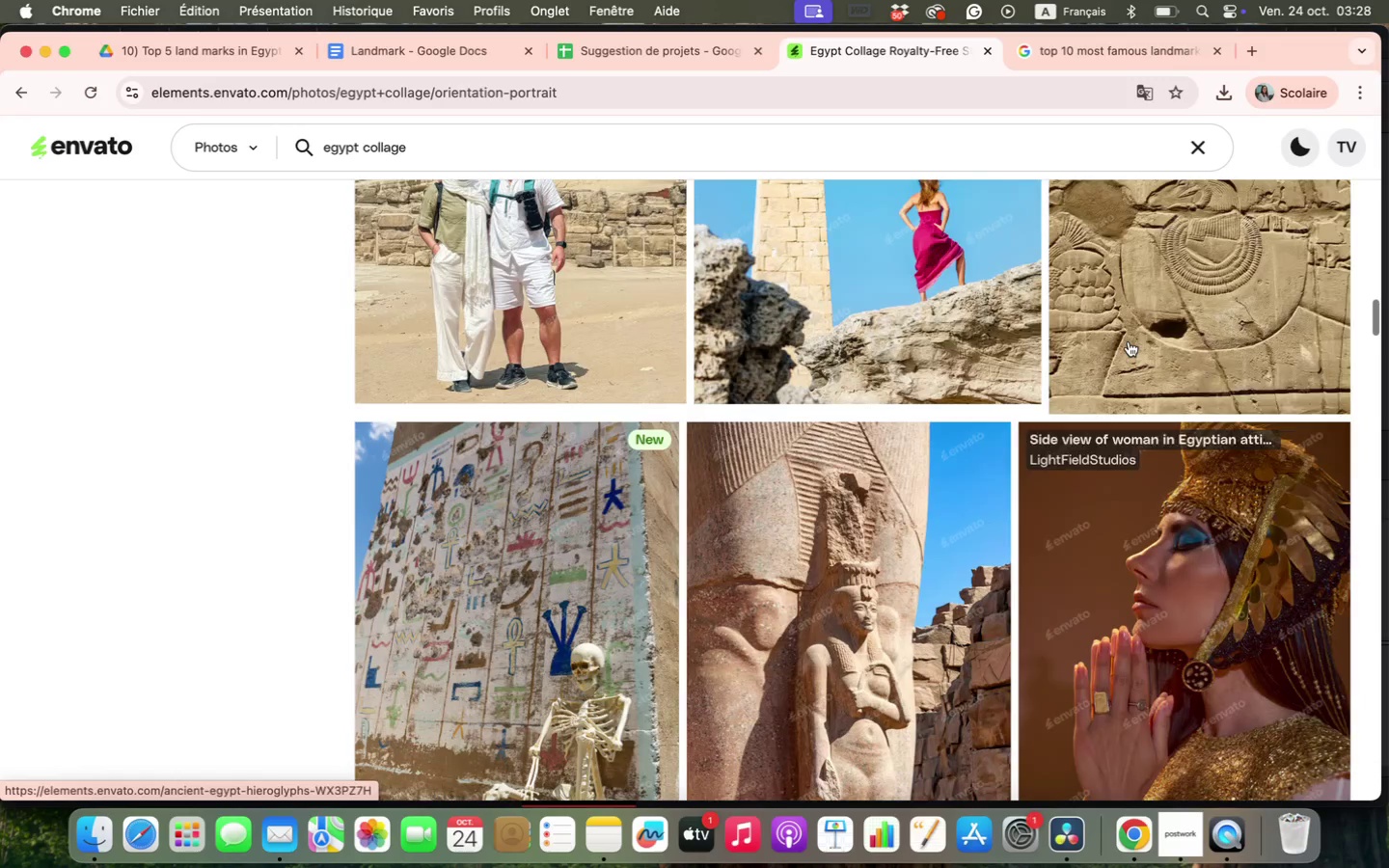 
mouse_move([1177, 471])
 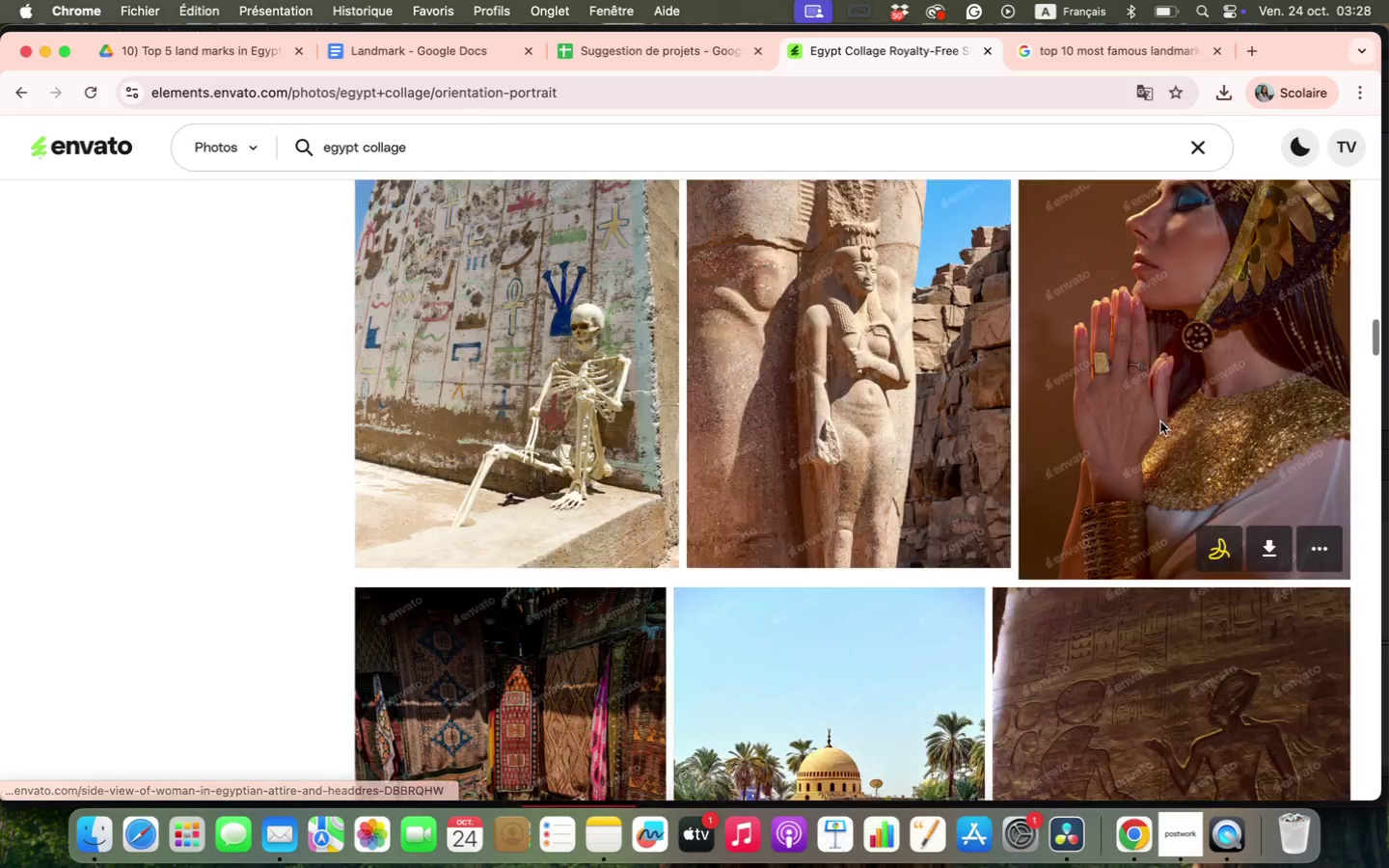 
scroll: coordinate [1142, 411], scroll_direction: down, amount: 40.0
 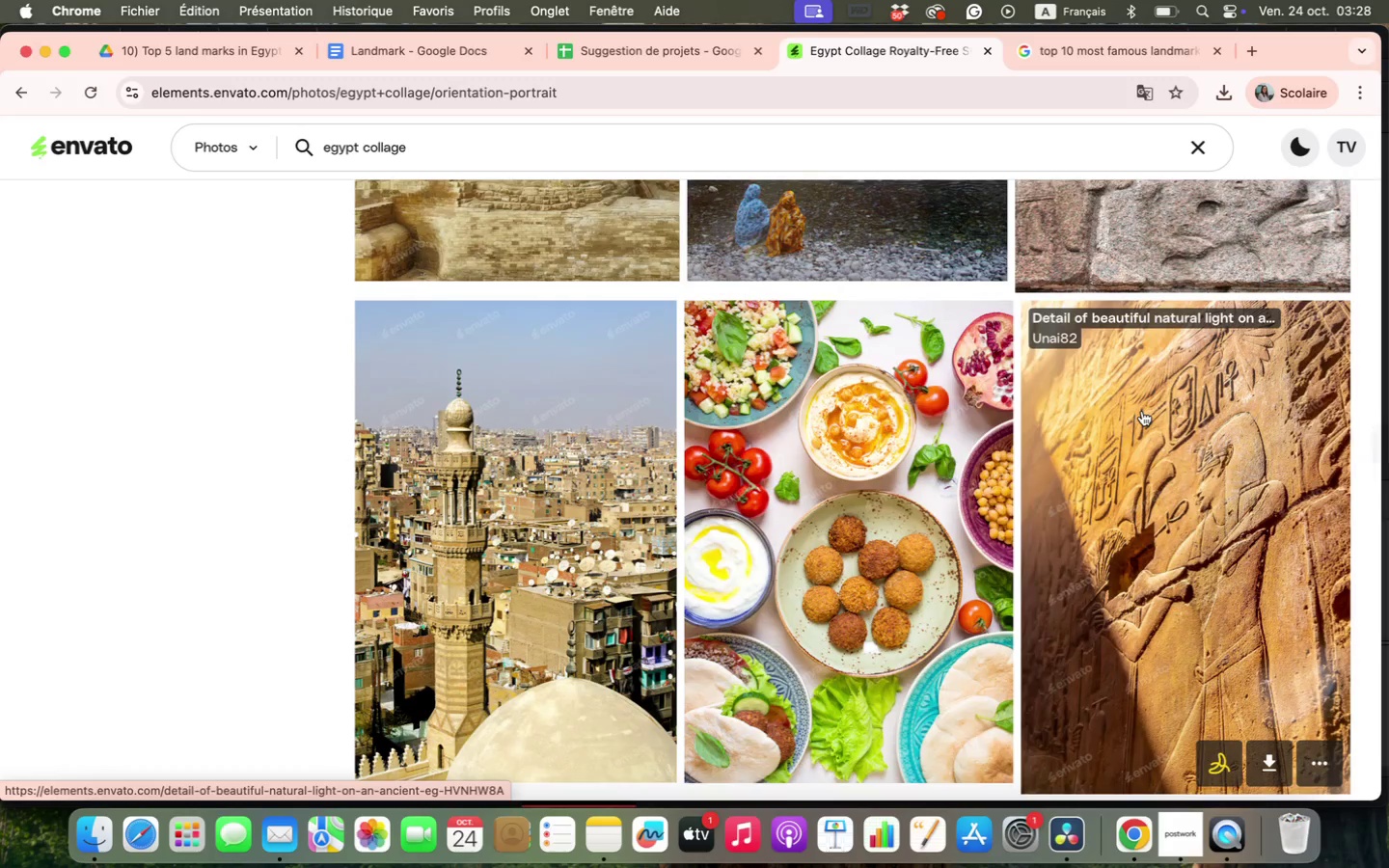 
scroll: coordinate [1142, 411], scroll_direction: up, amount: 12.0
 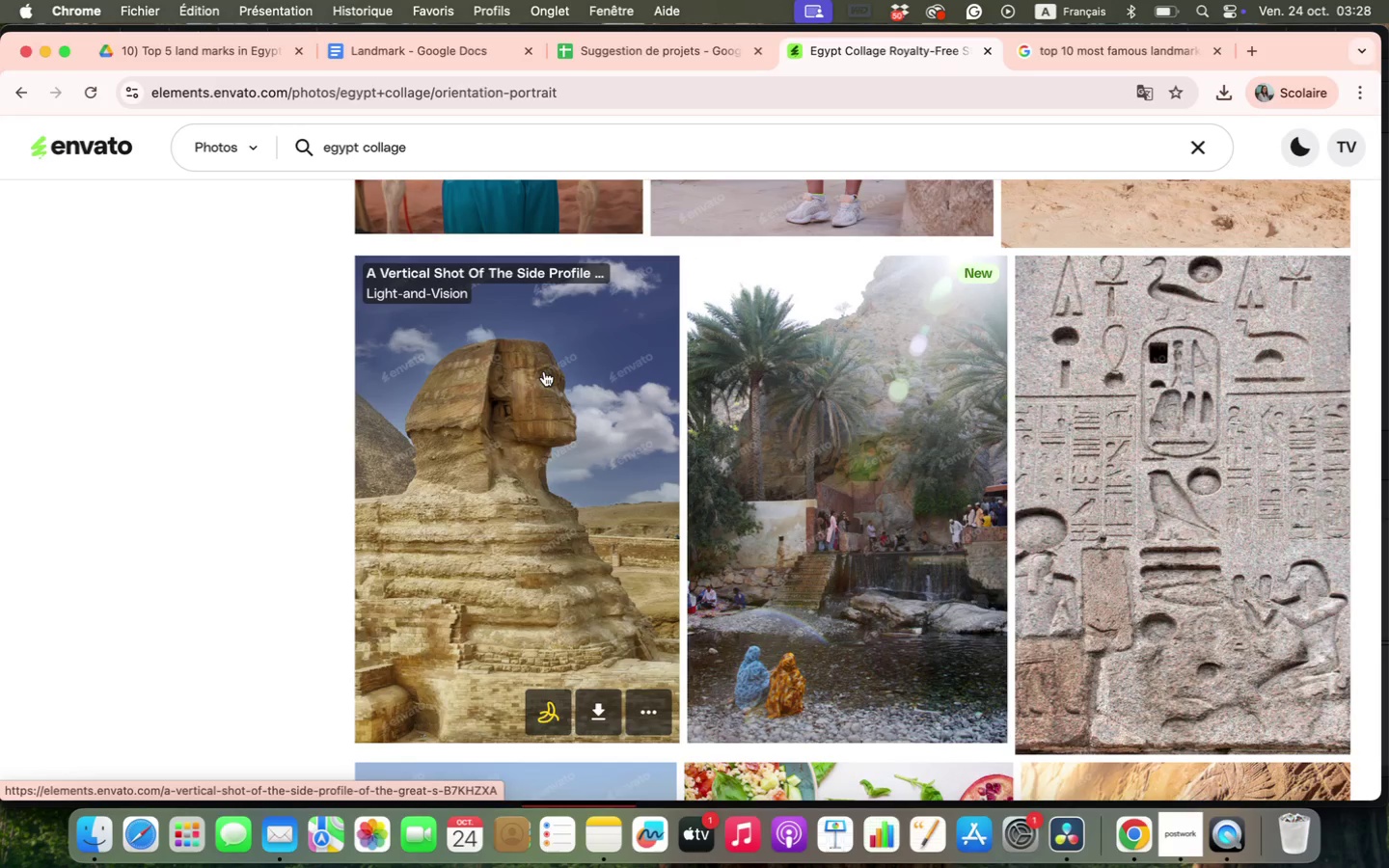 
left_click([544, 371])
 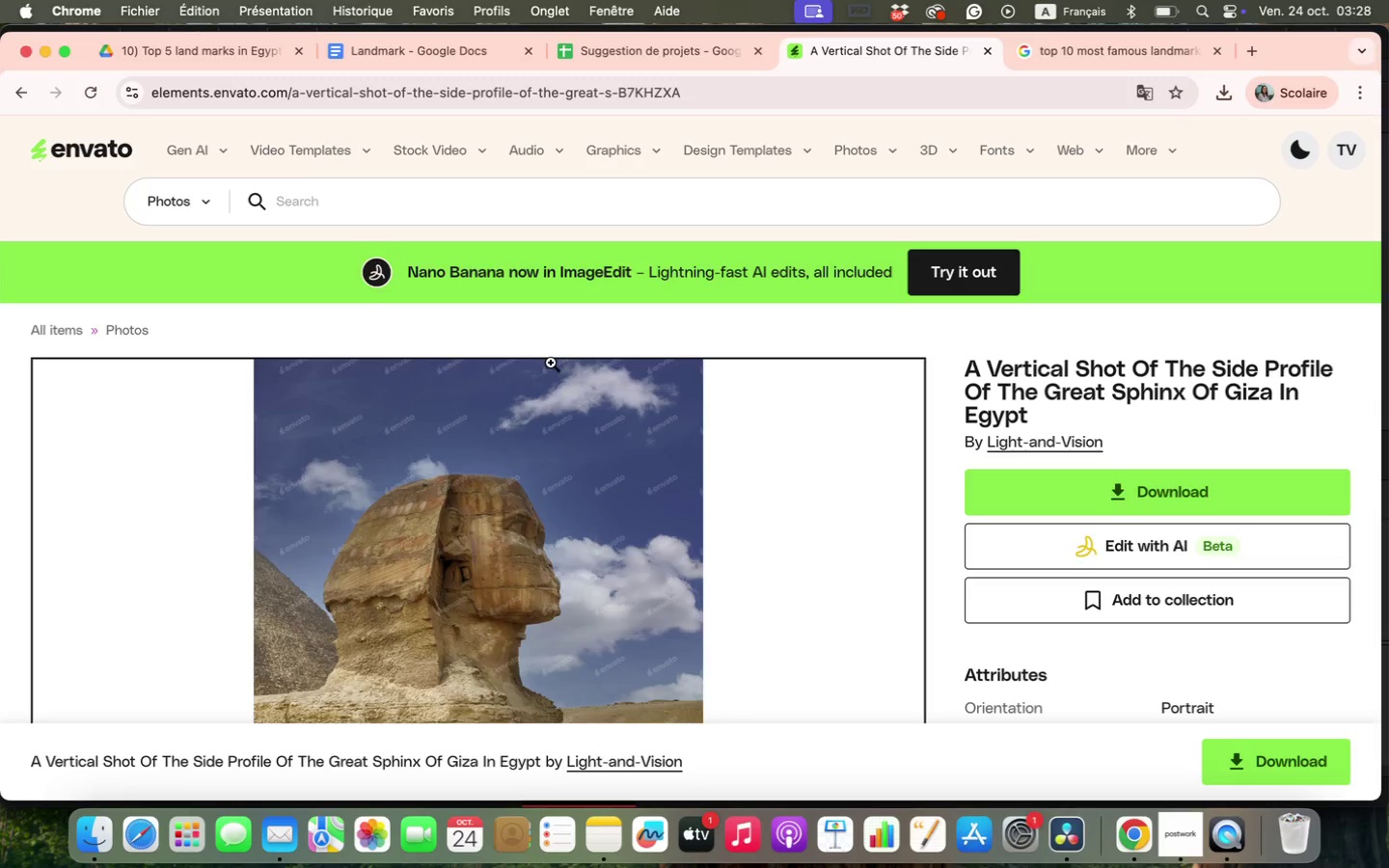 
wait(6.46)
 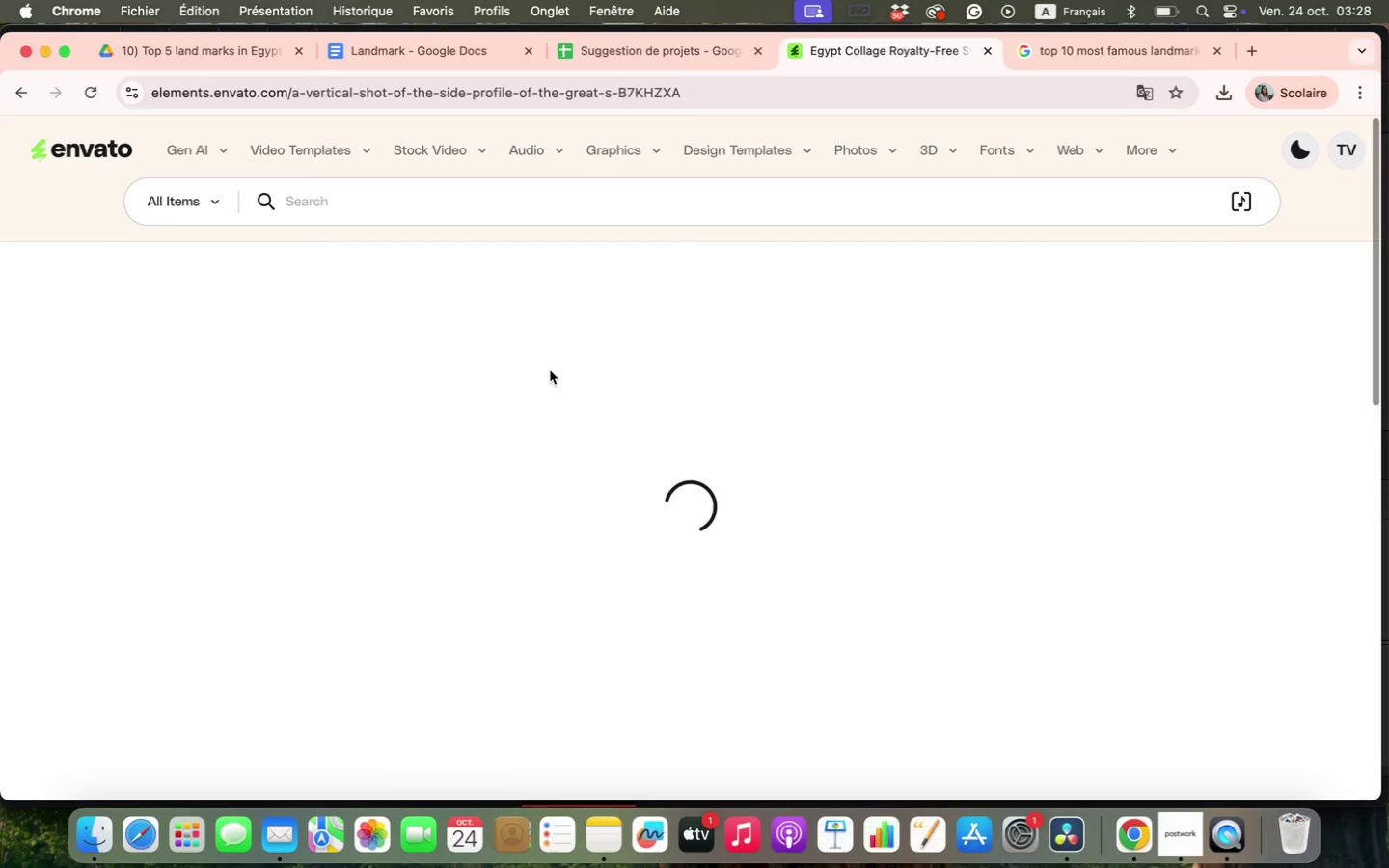 
left_click([1103, 487])
 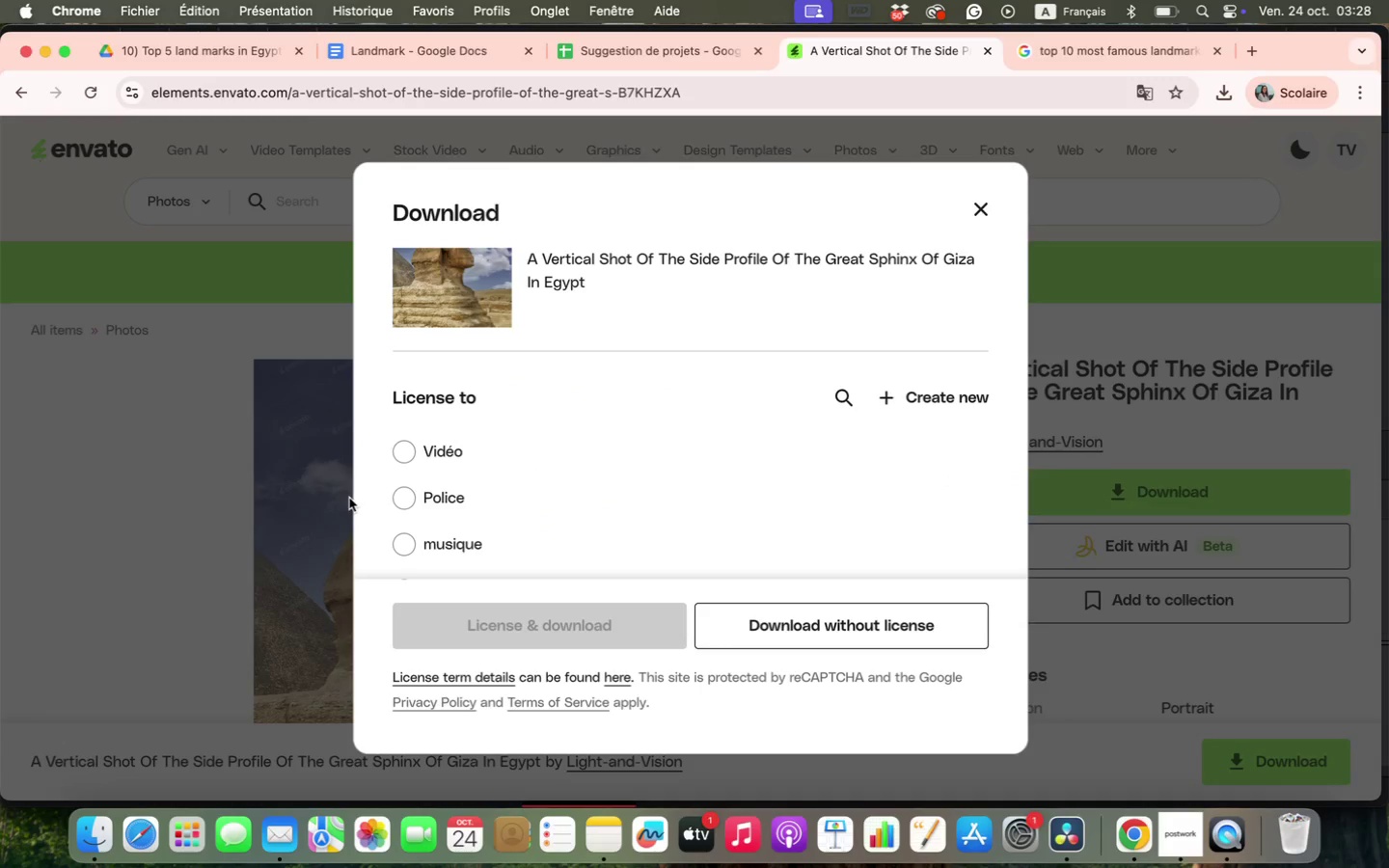 
scroll: coordinate [425, 502], scroll_direction: down, amount: 5.0
 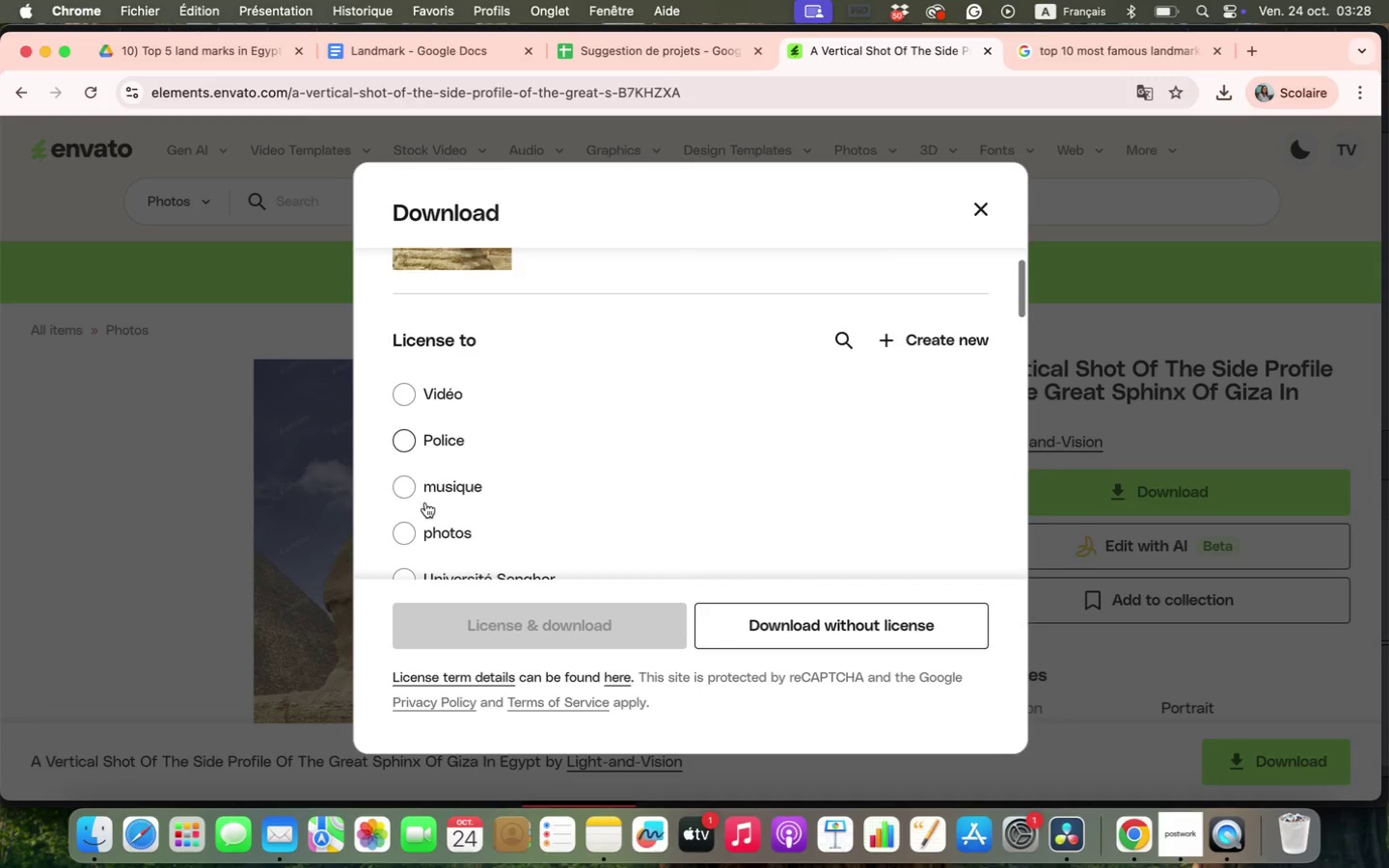 
left_click([417, 521])
 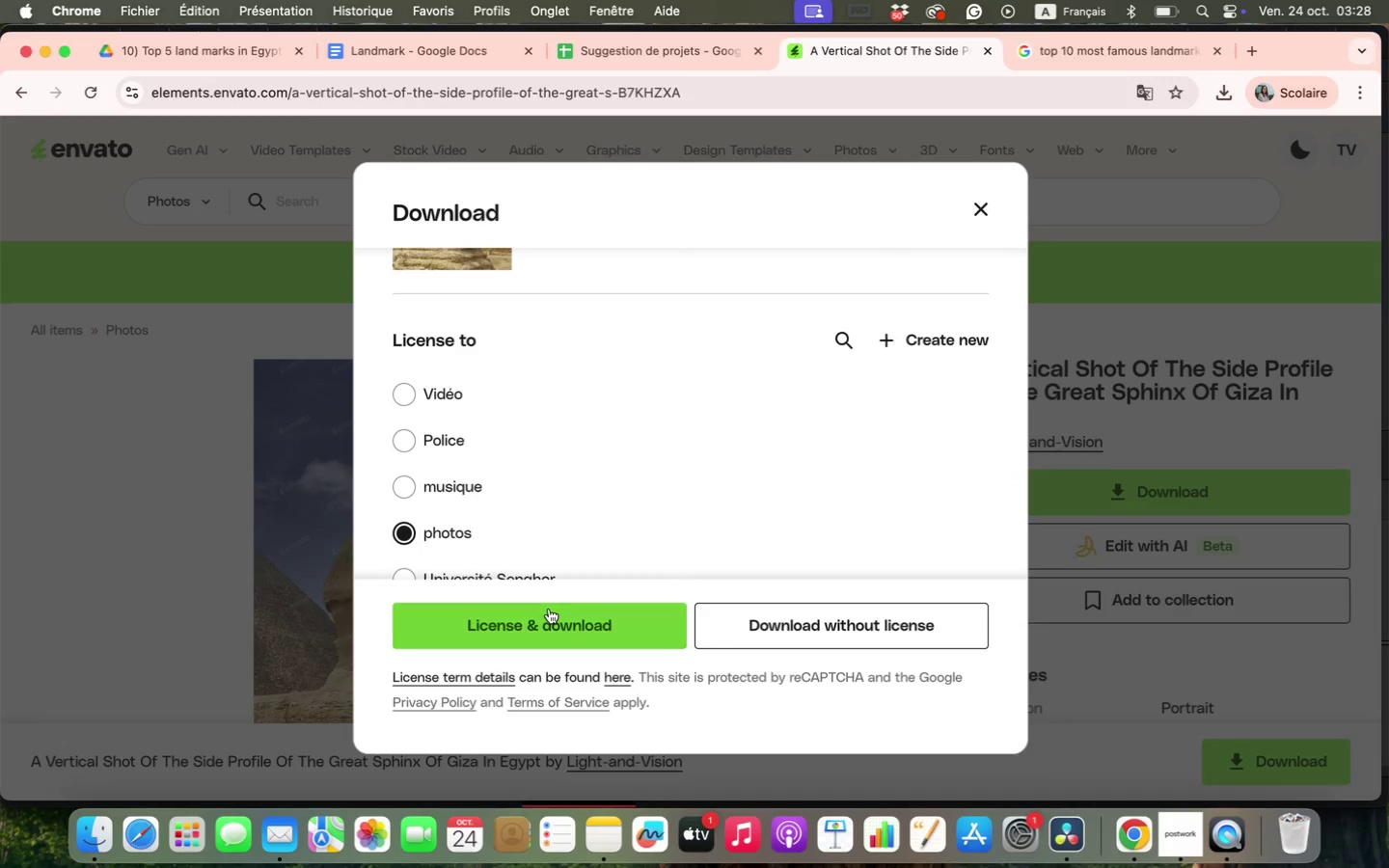 
left_click([549, 609])
 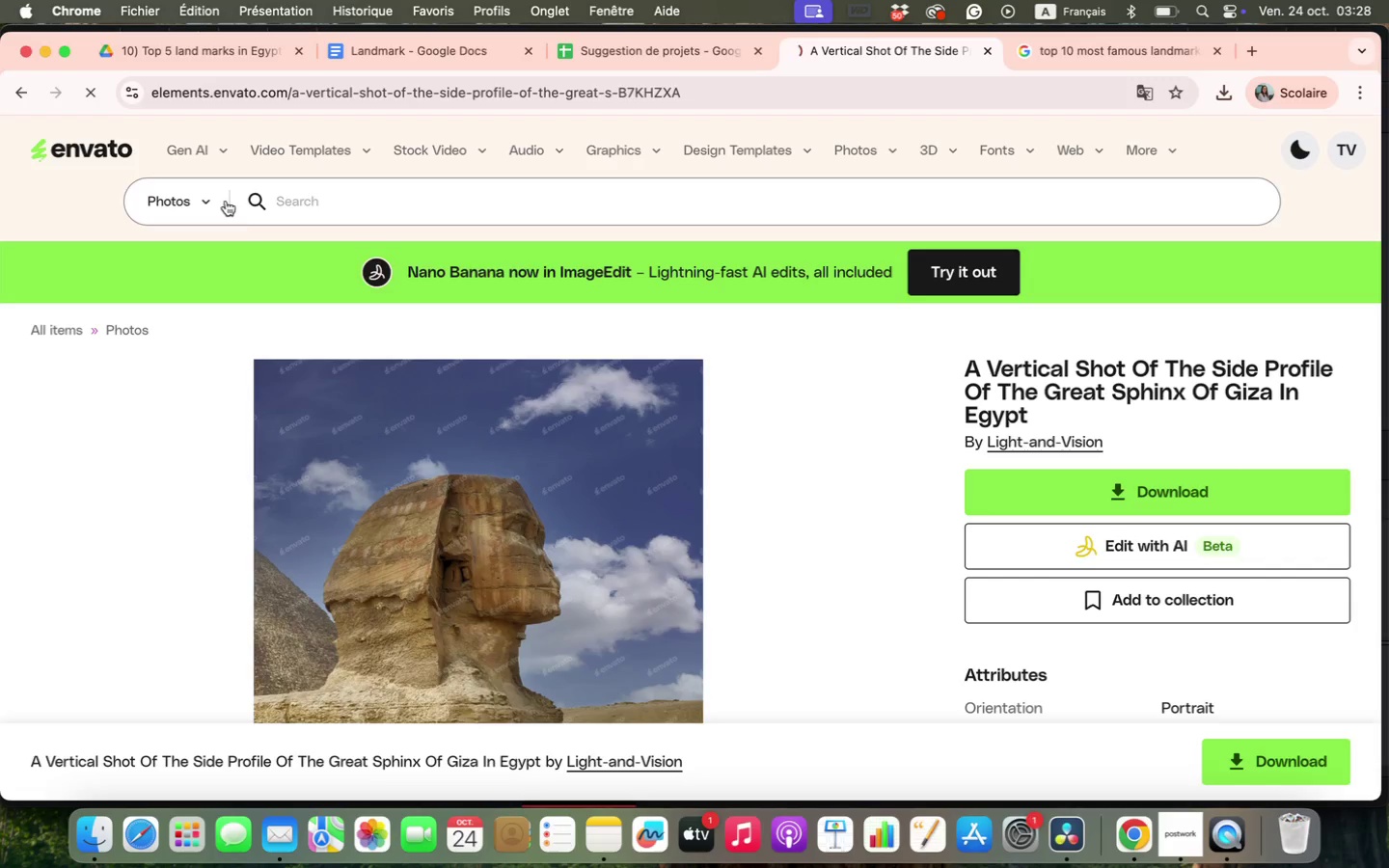 
left_click([19, 98])
 